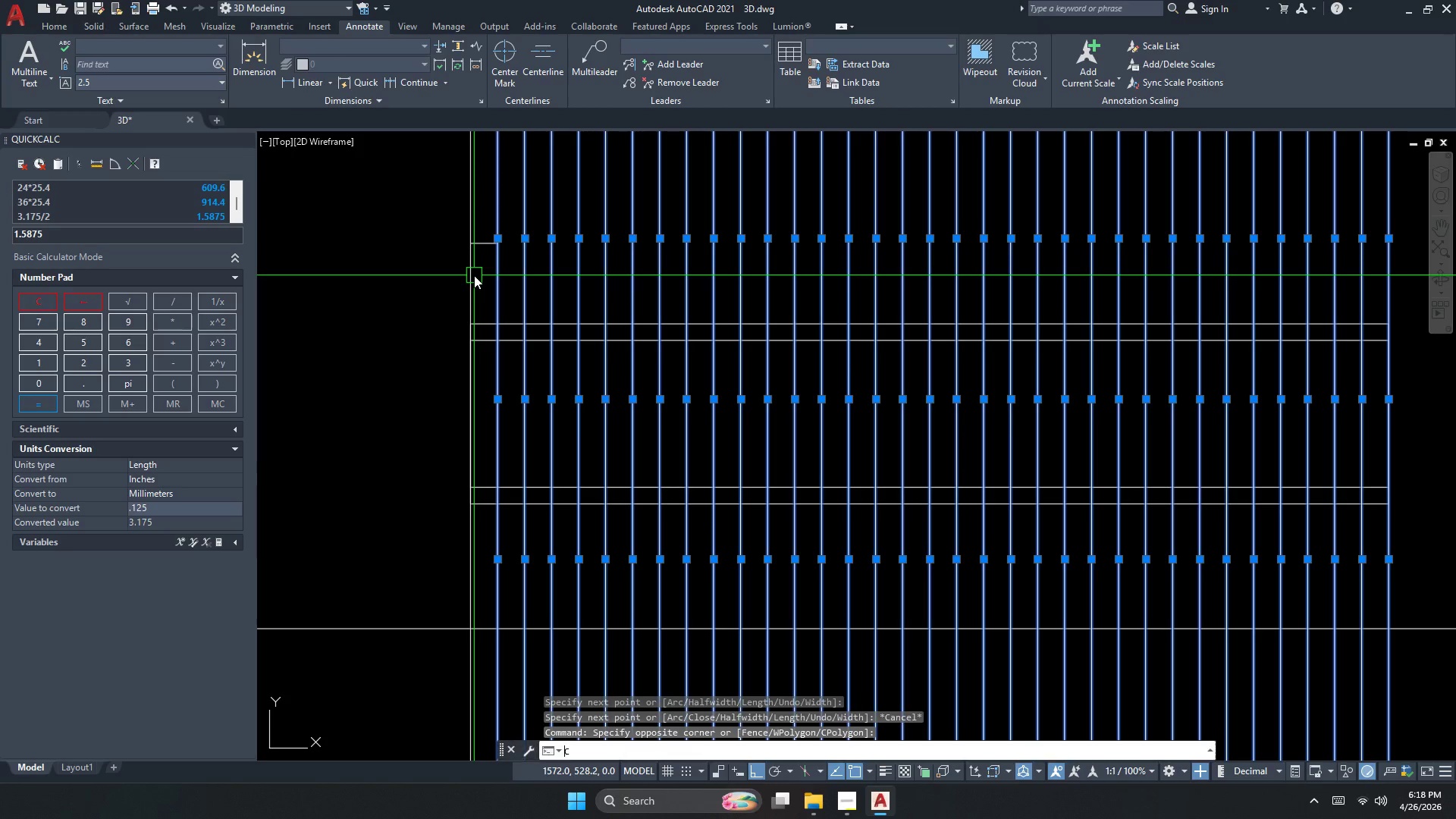 
type(co)
 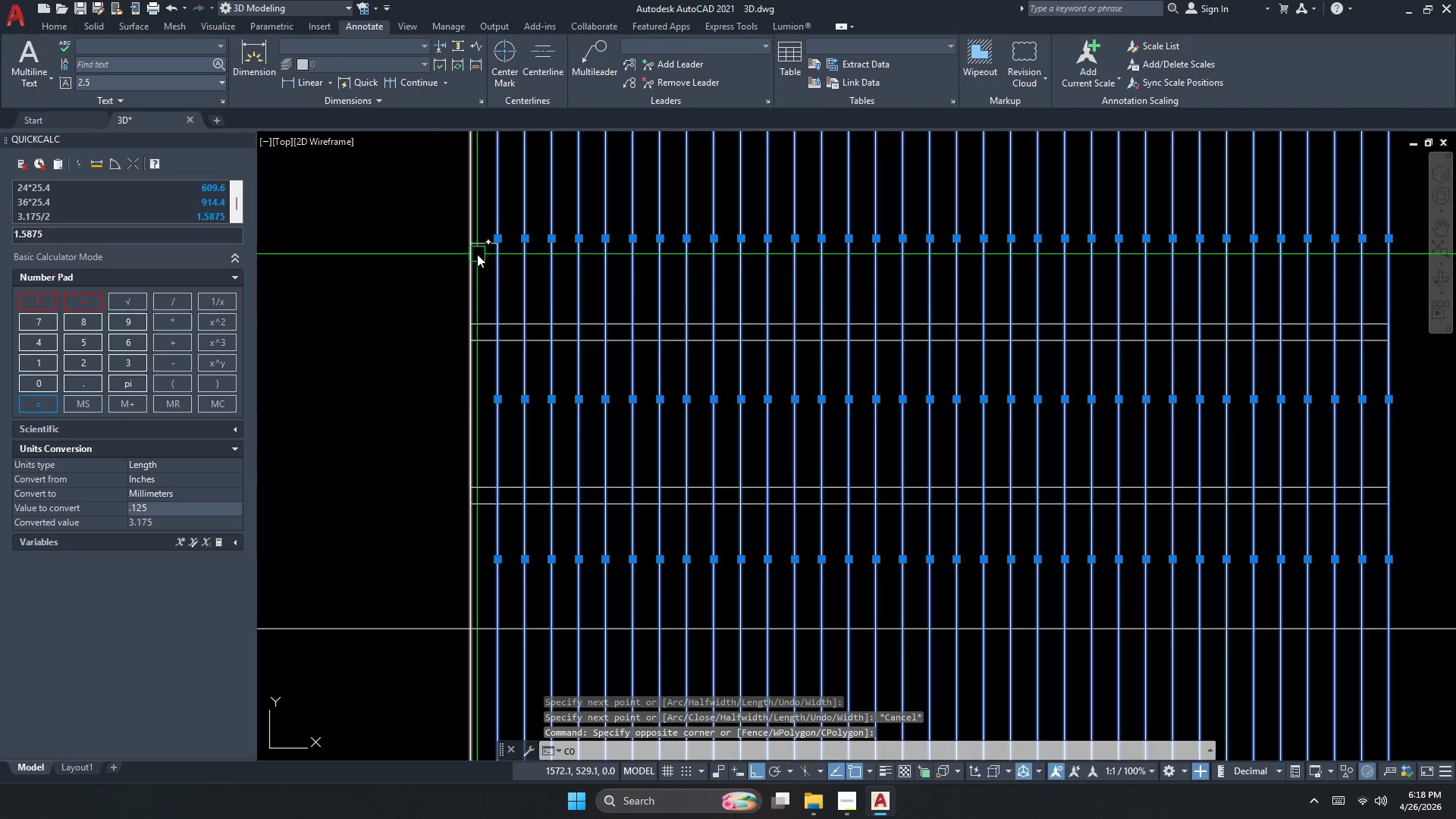 
key(Space)
 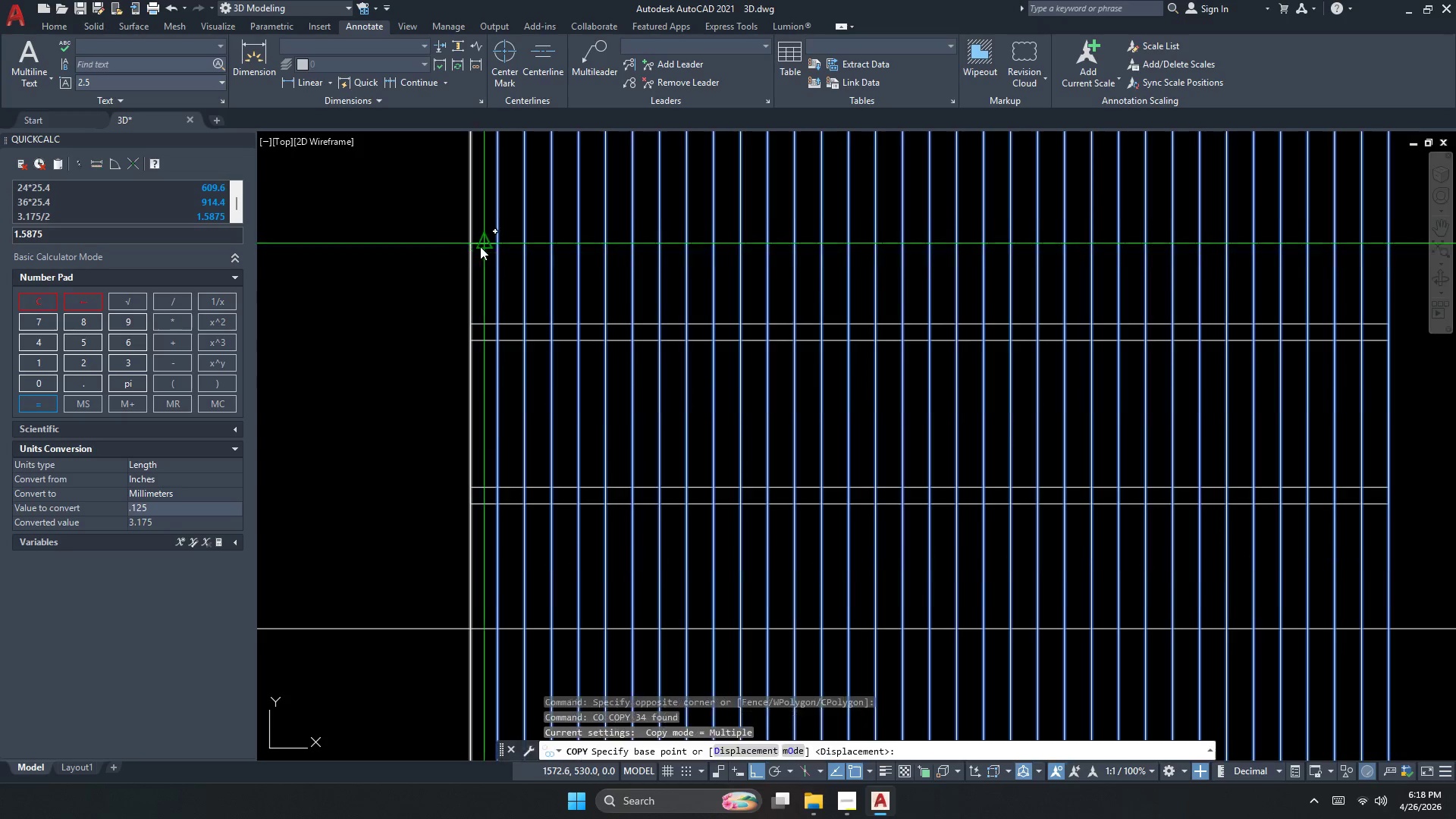 
scroll: coordinate [481, 246], scroll_direction: up, amount: 1.0
 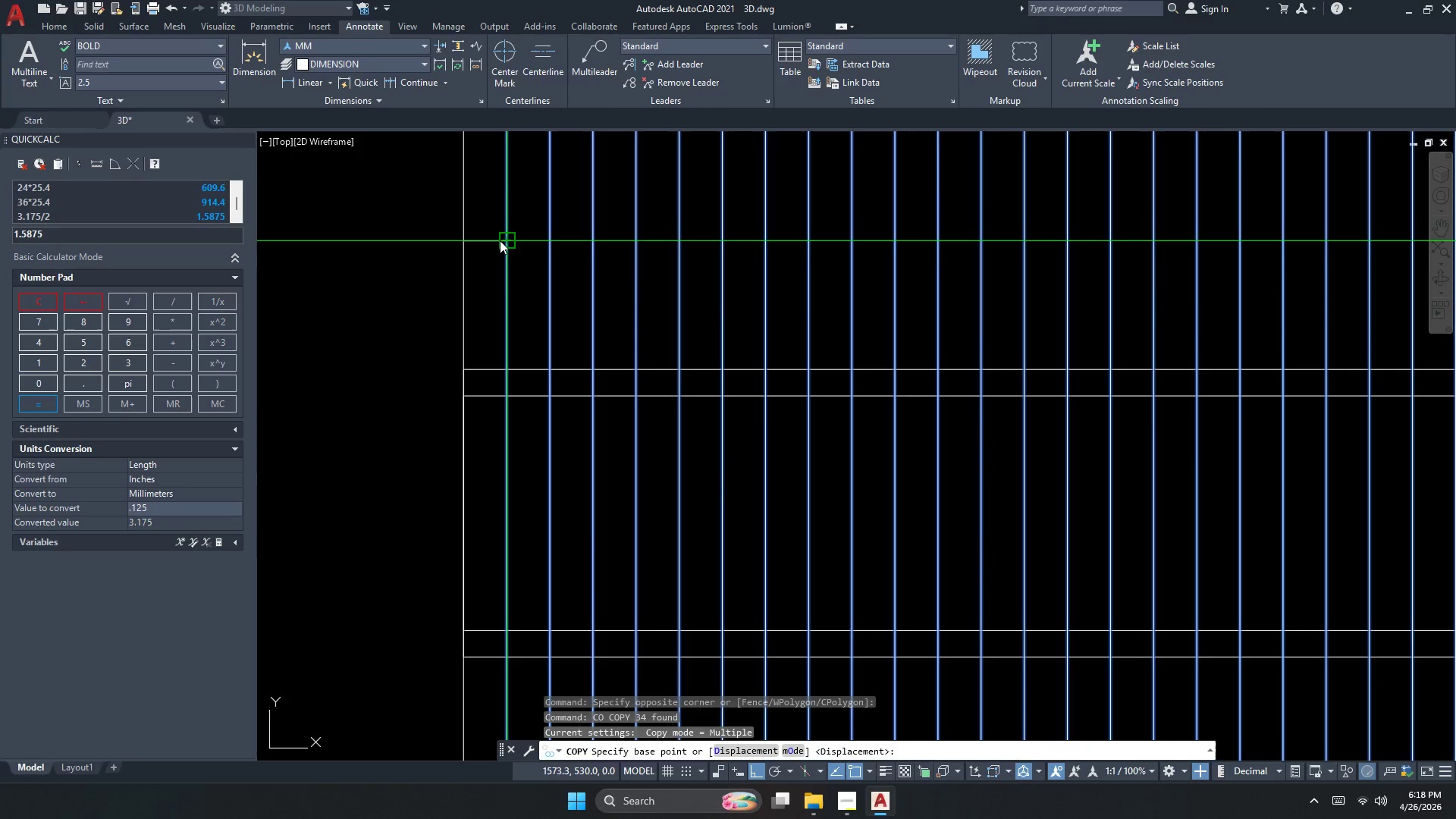 
left_click([500, 240])
 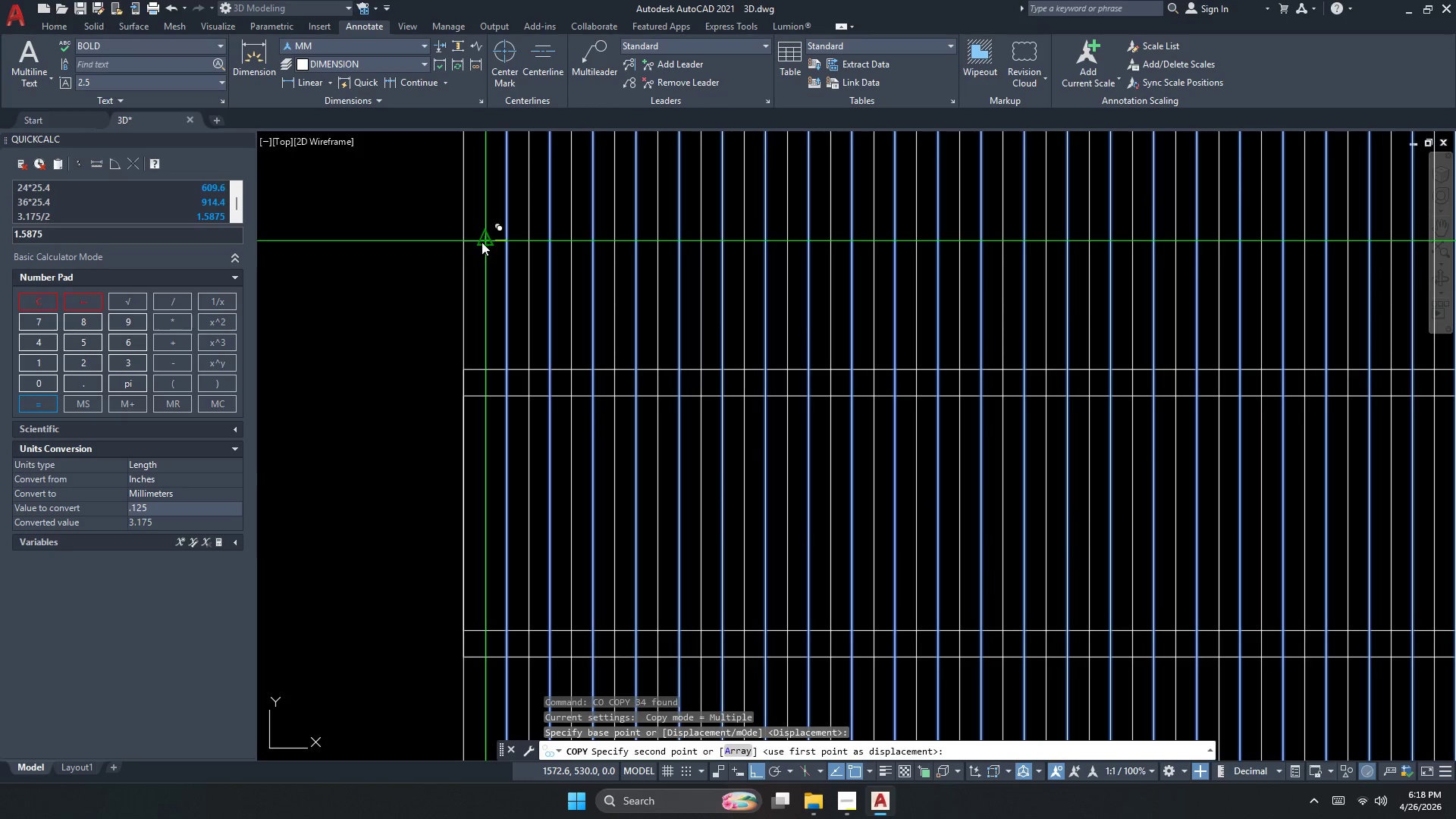 
key(Escape)
 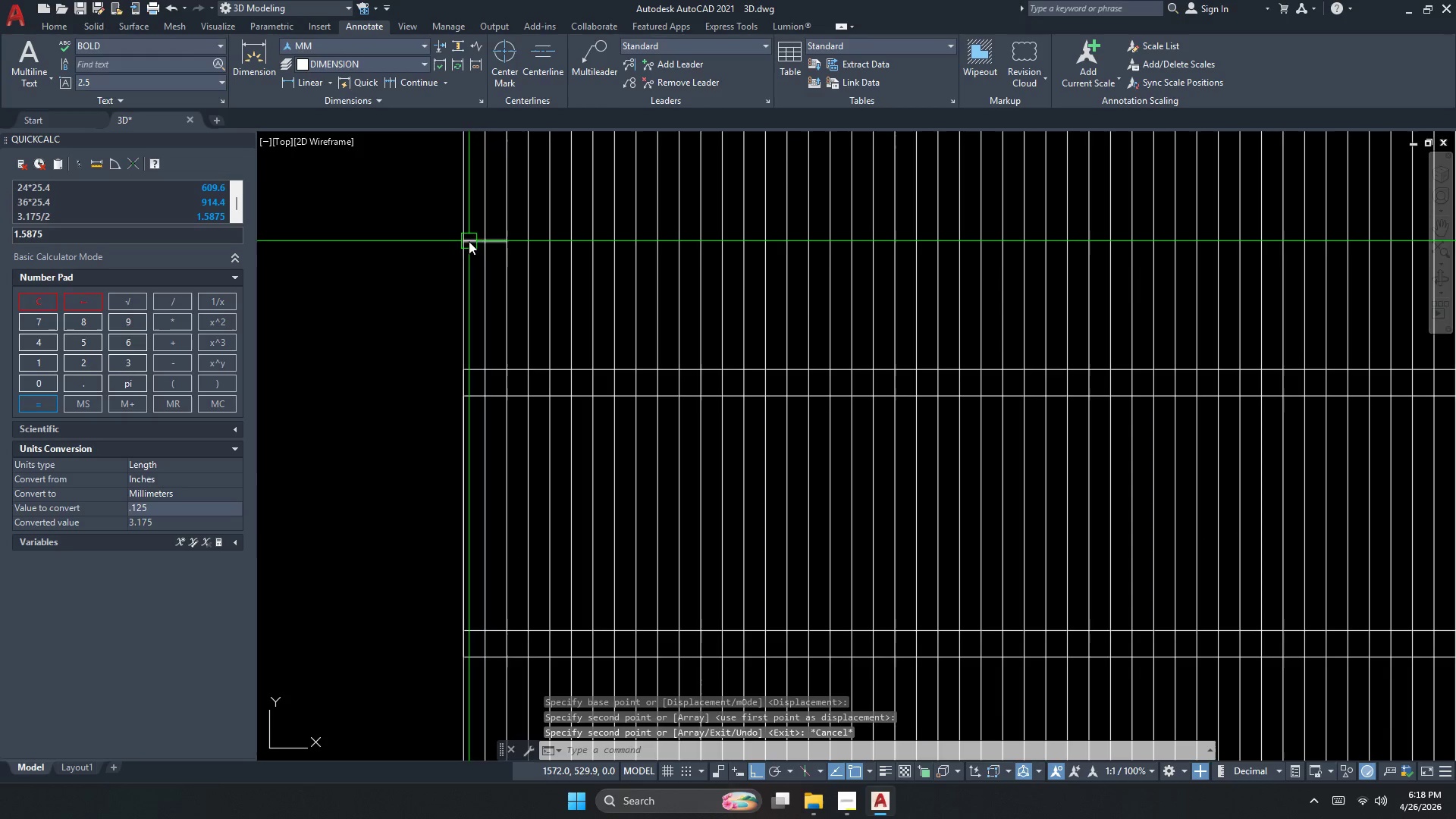 
key(E)
 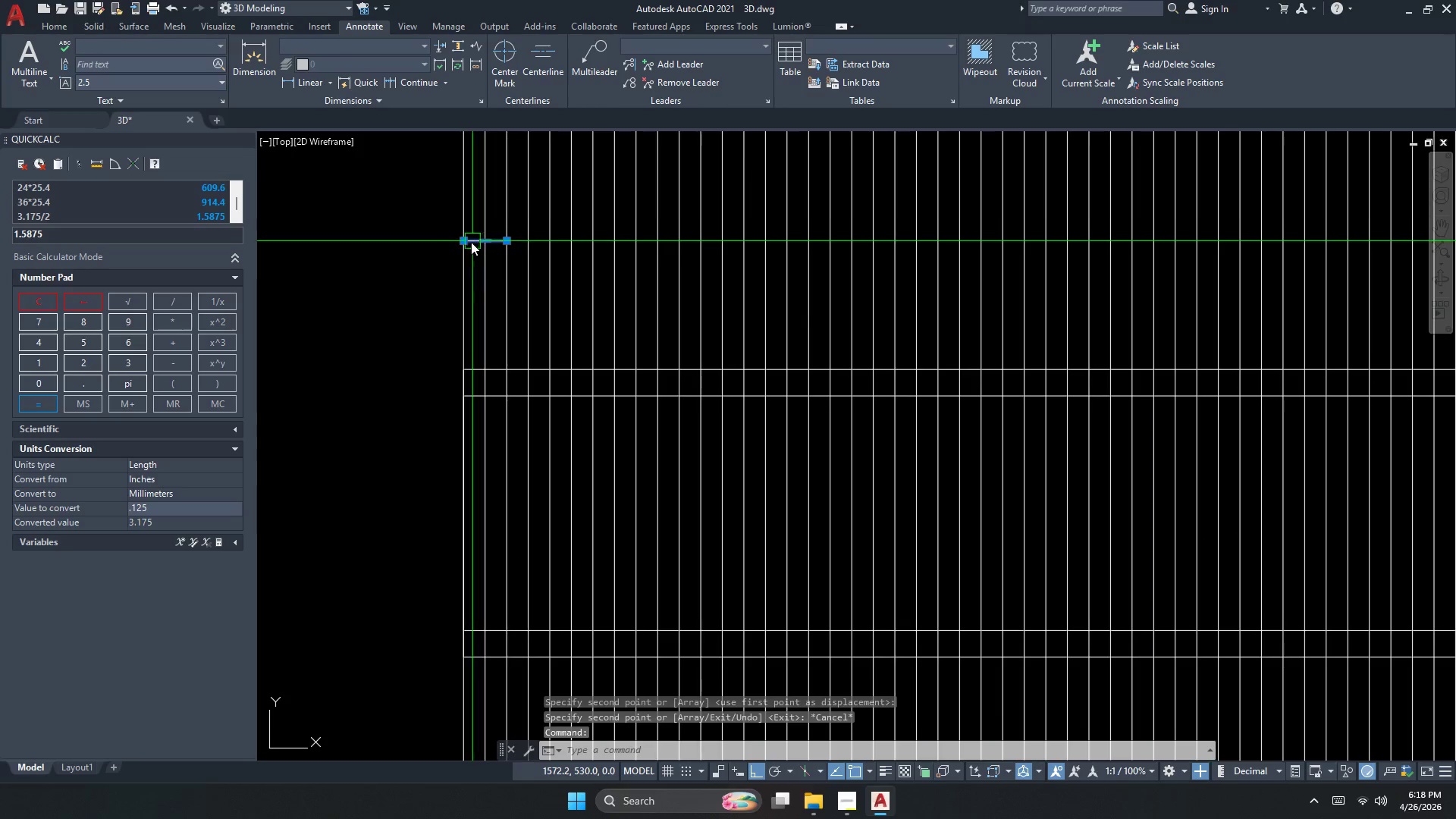 
key(Space)
 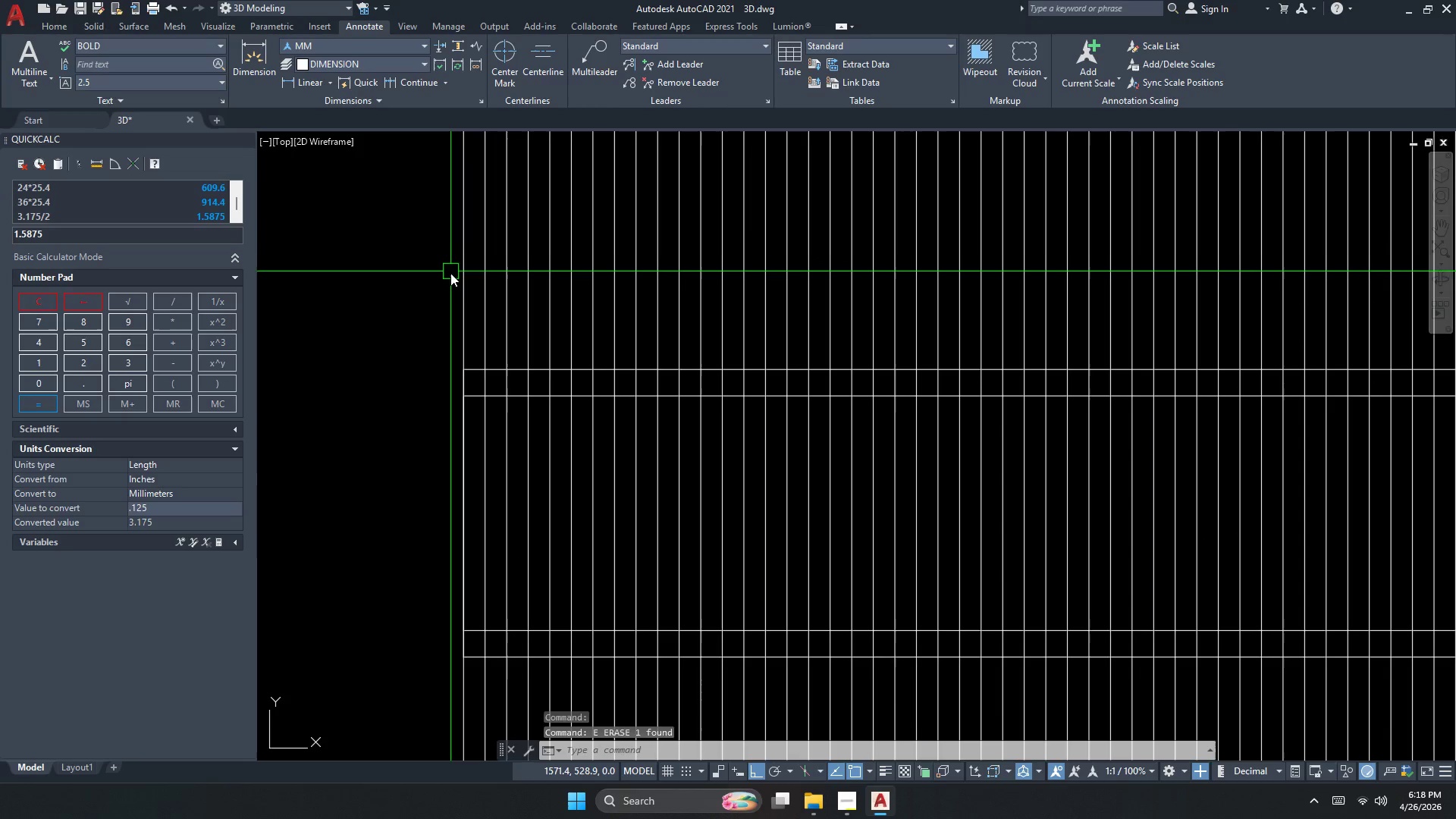 
key(Escape)
 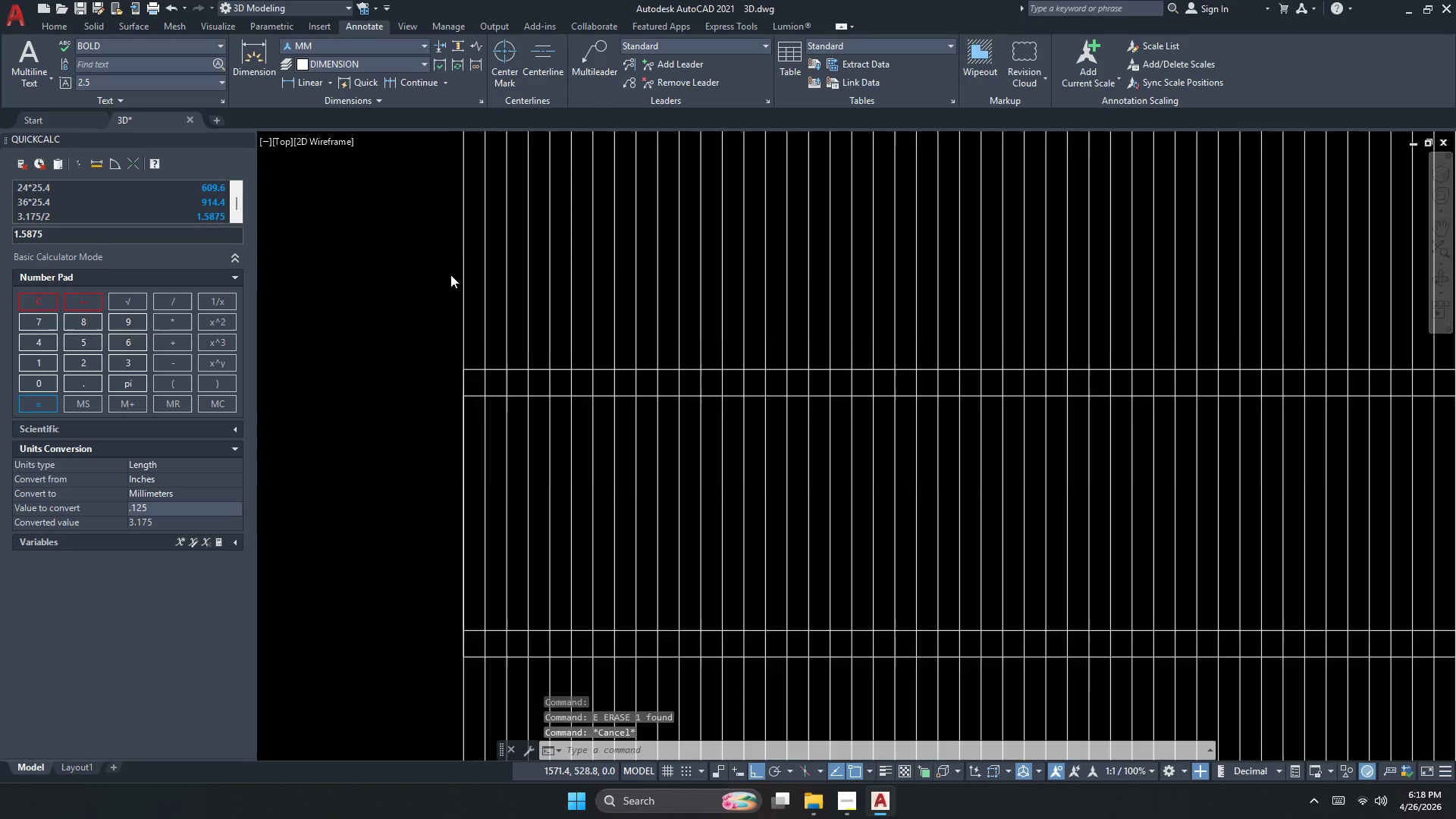 
key(Escape)
 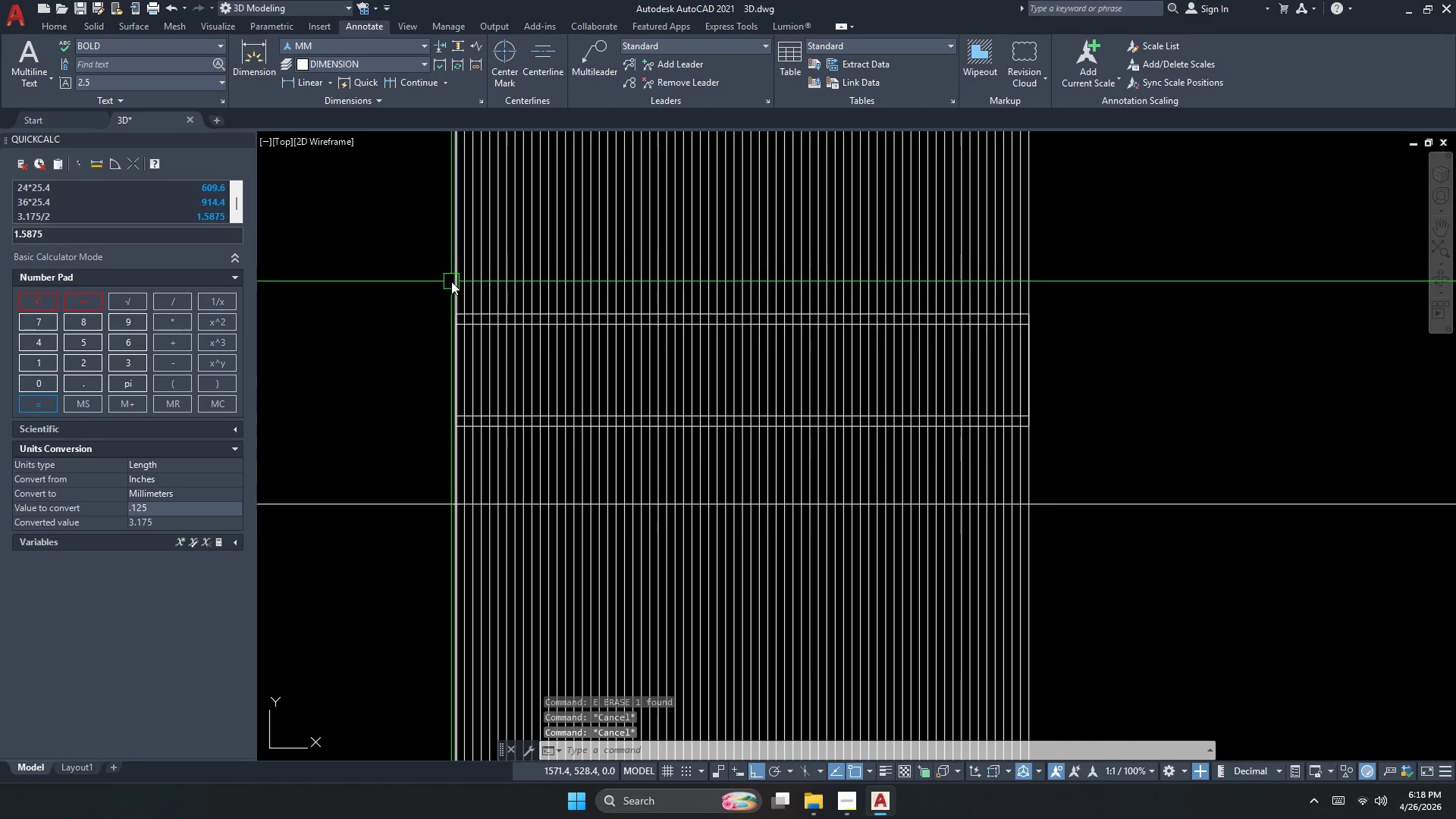 
key(Escape)
 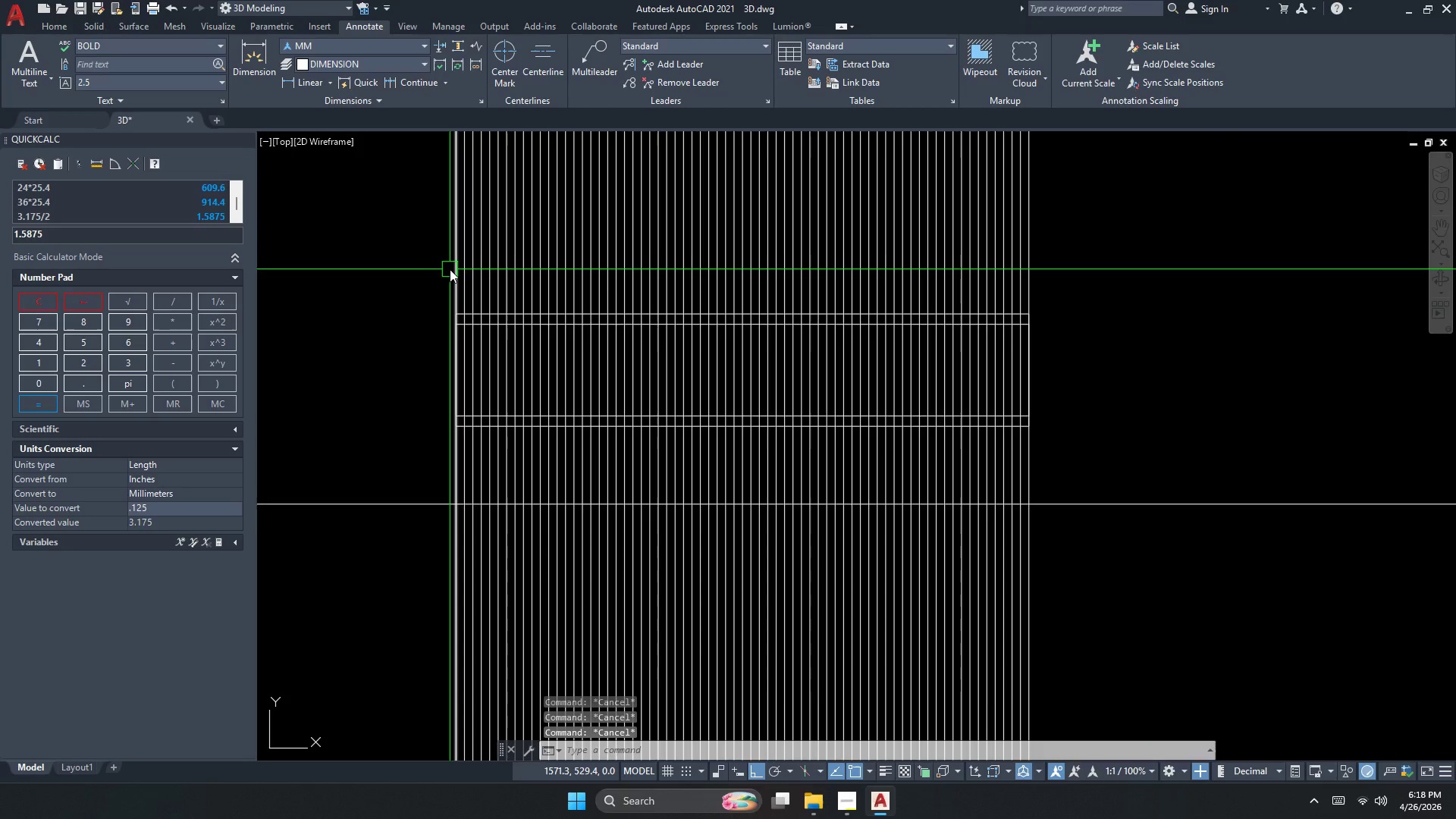 
scroll: coordinate [451, 279], scroll_direction: down, amount: 2.0
 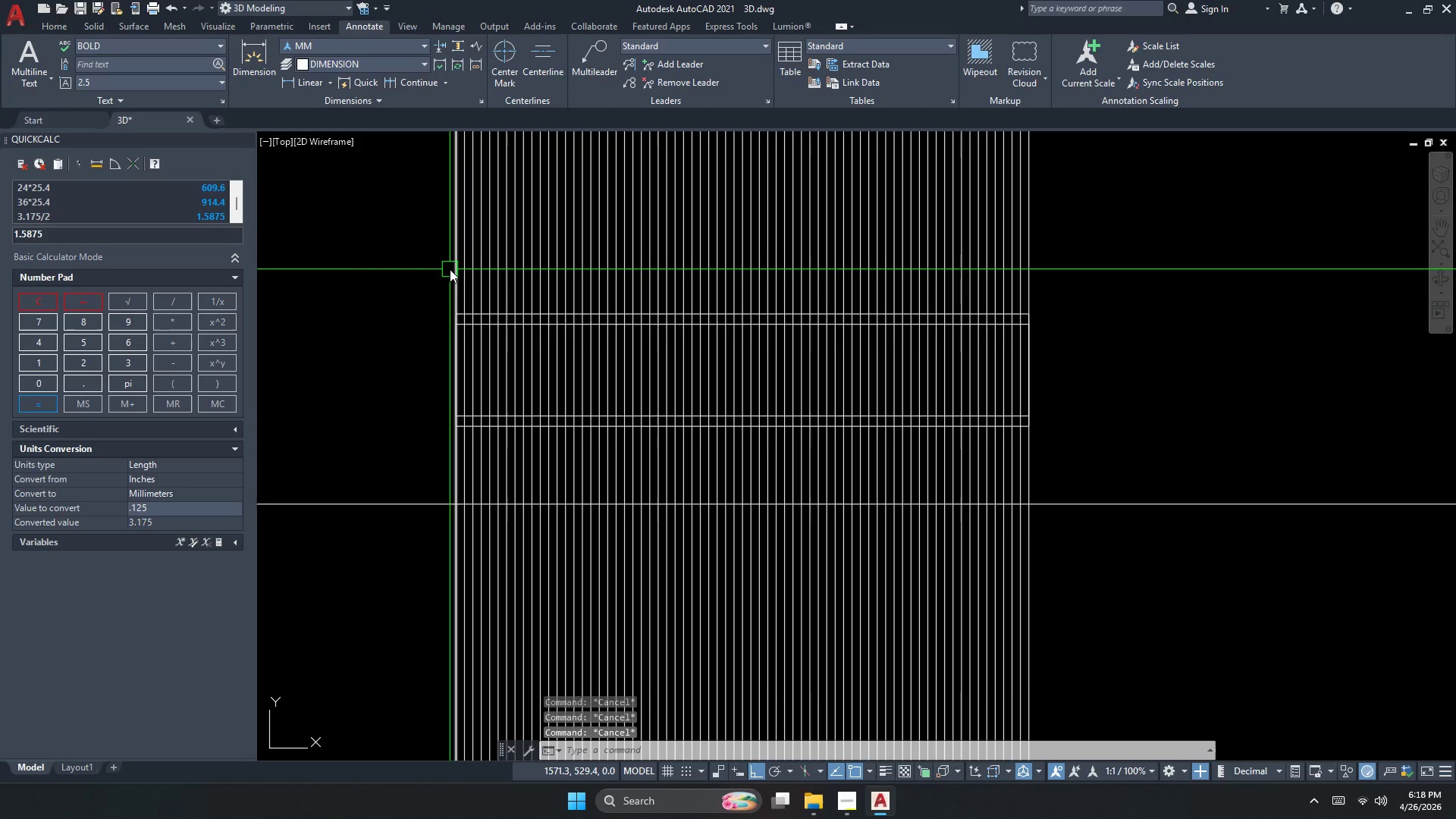 
type(pl)
 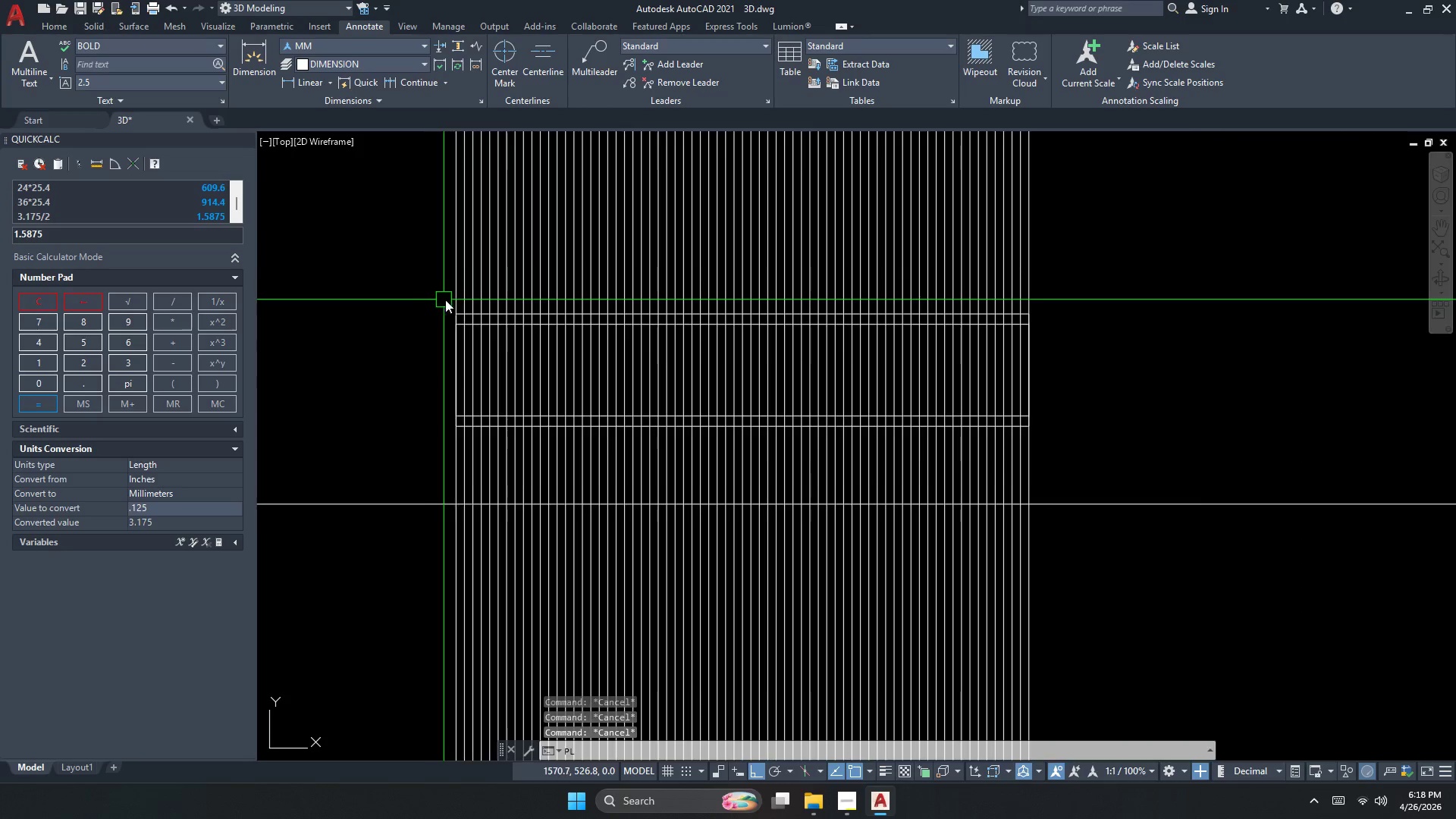 
key(Space)
 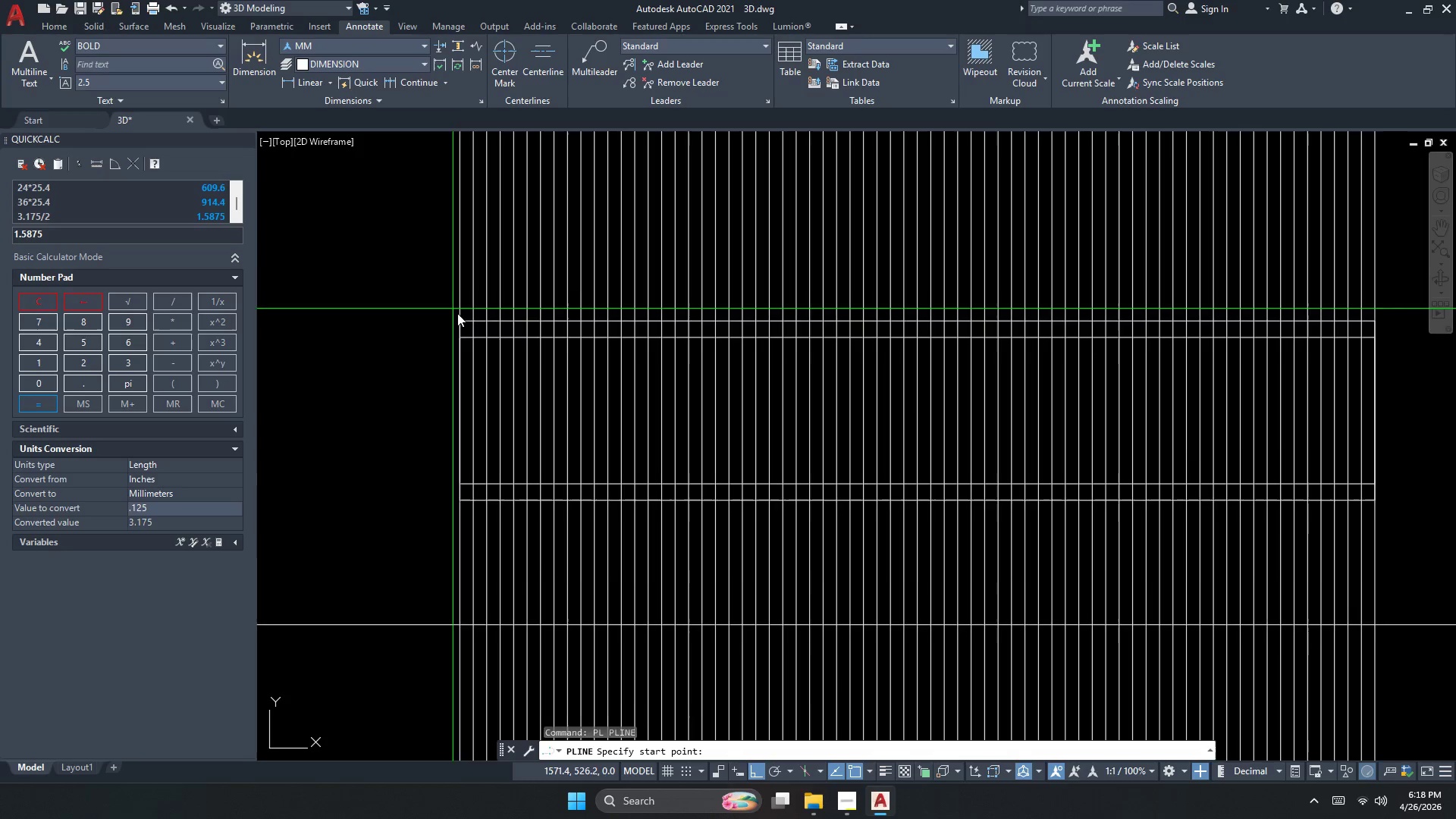 
scroll: coordinate [460, 318], scroll_direction: up, amount: 2.0
 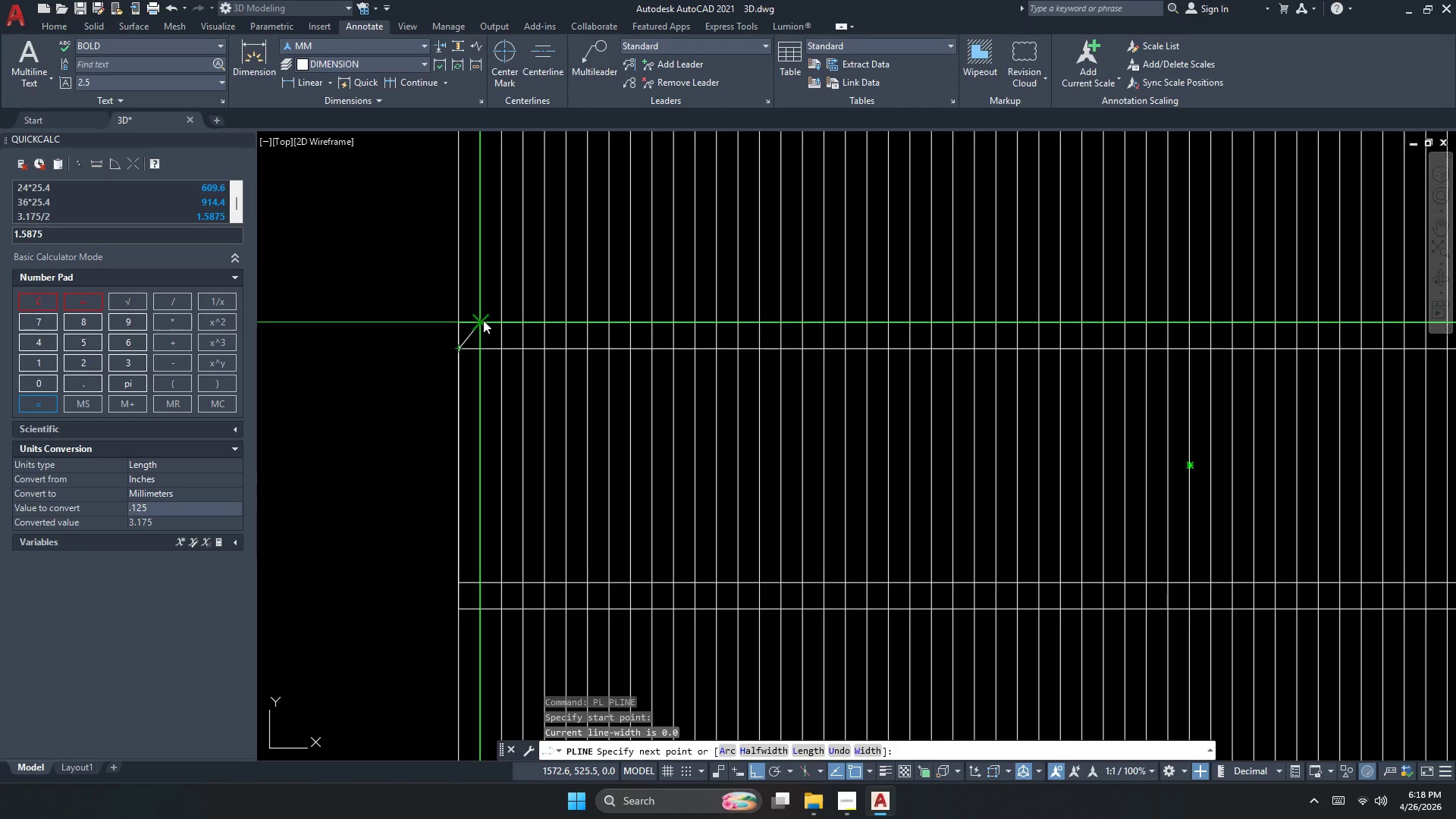 
key(Escape)
 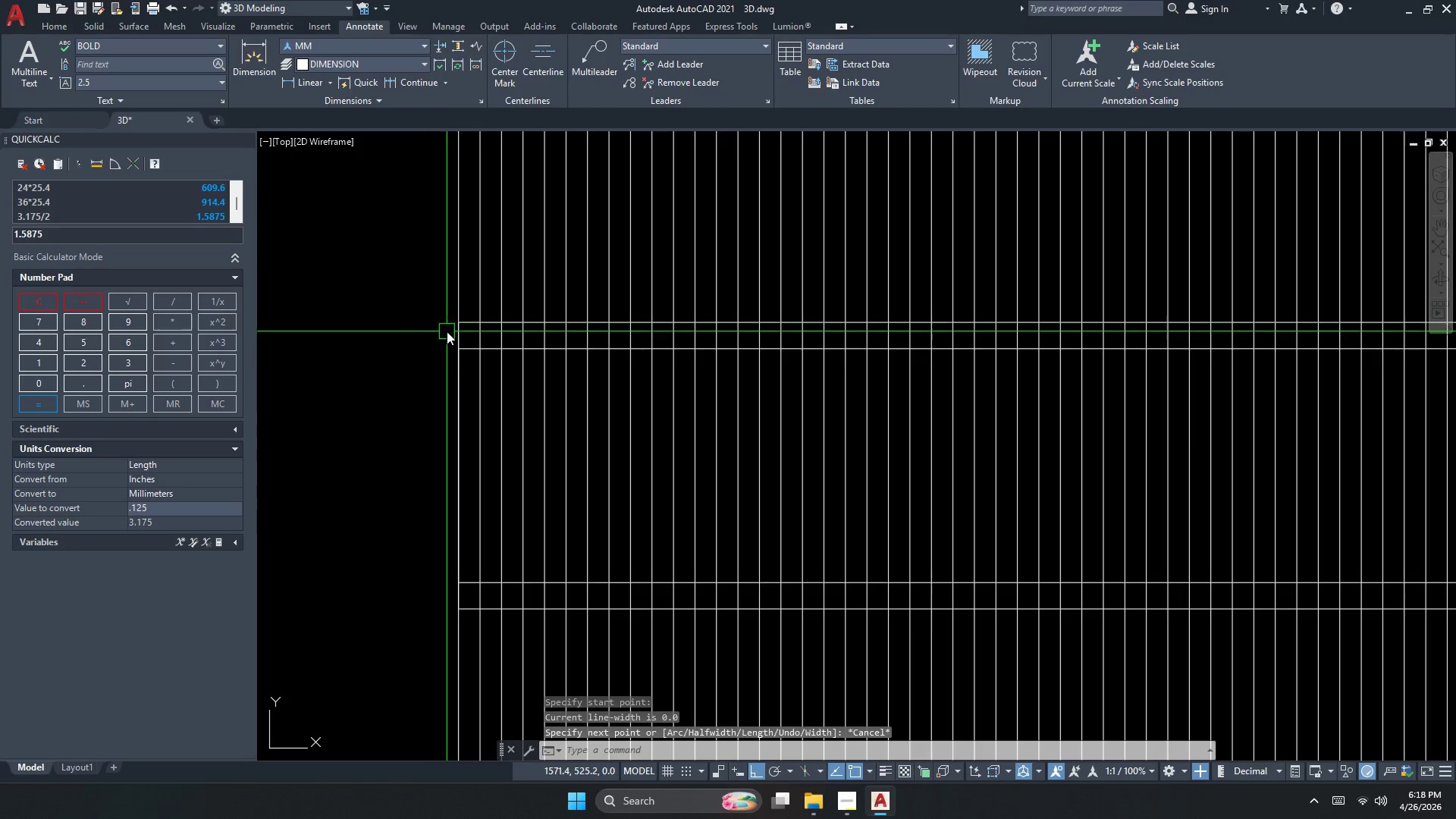 
key(Space)
 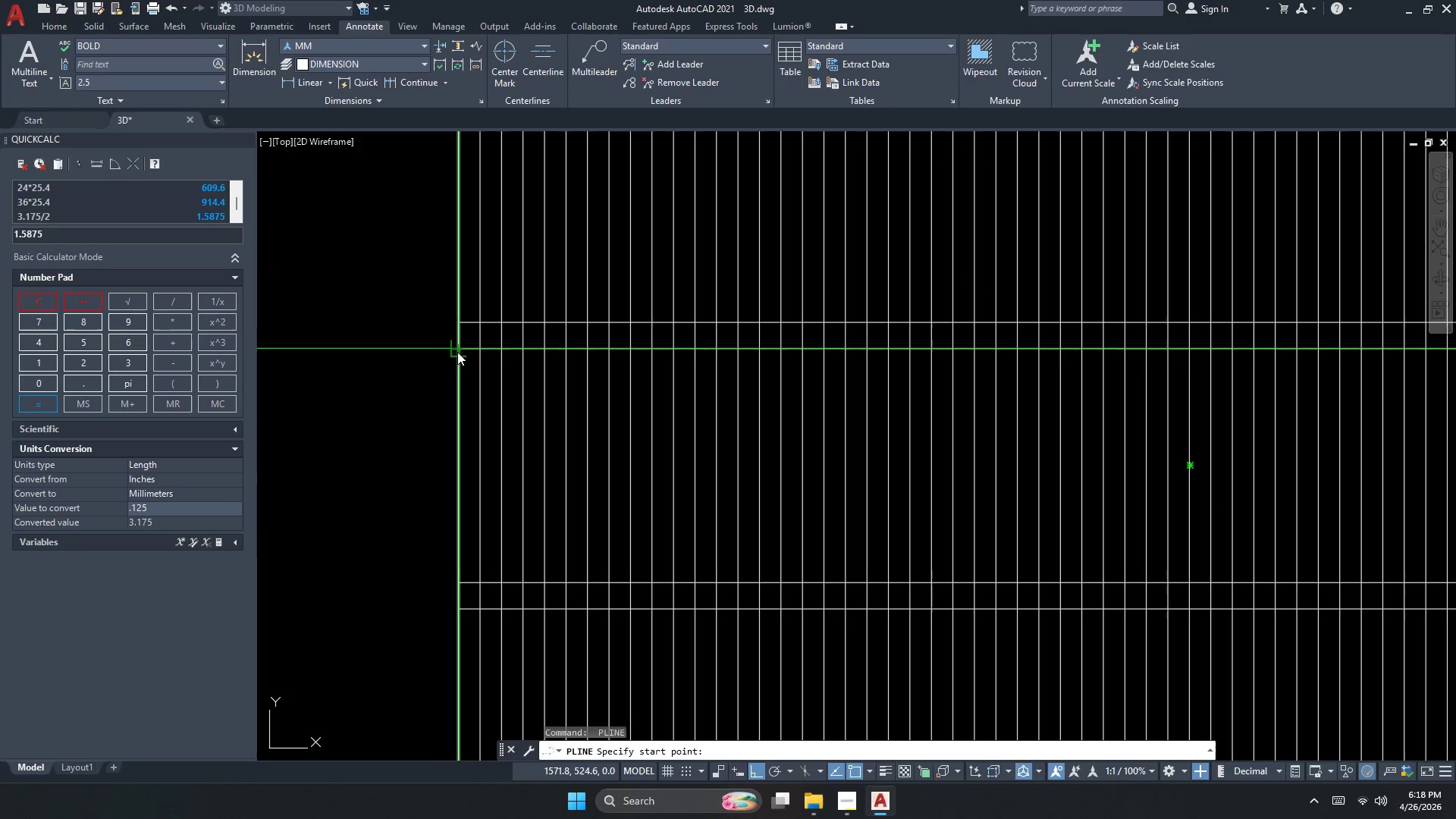 
left_click_drag(start_coordinate=[460, 350], to_coordinate=[464, 347])
 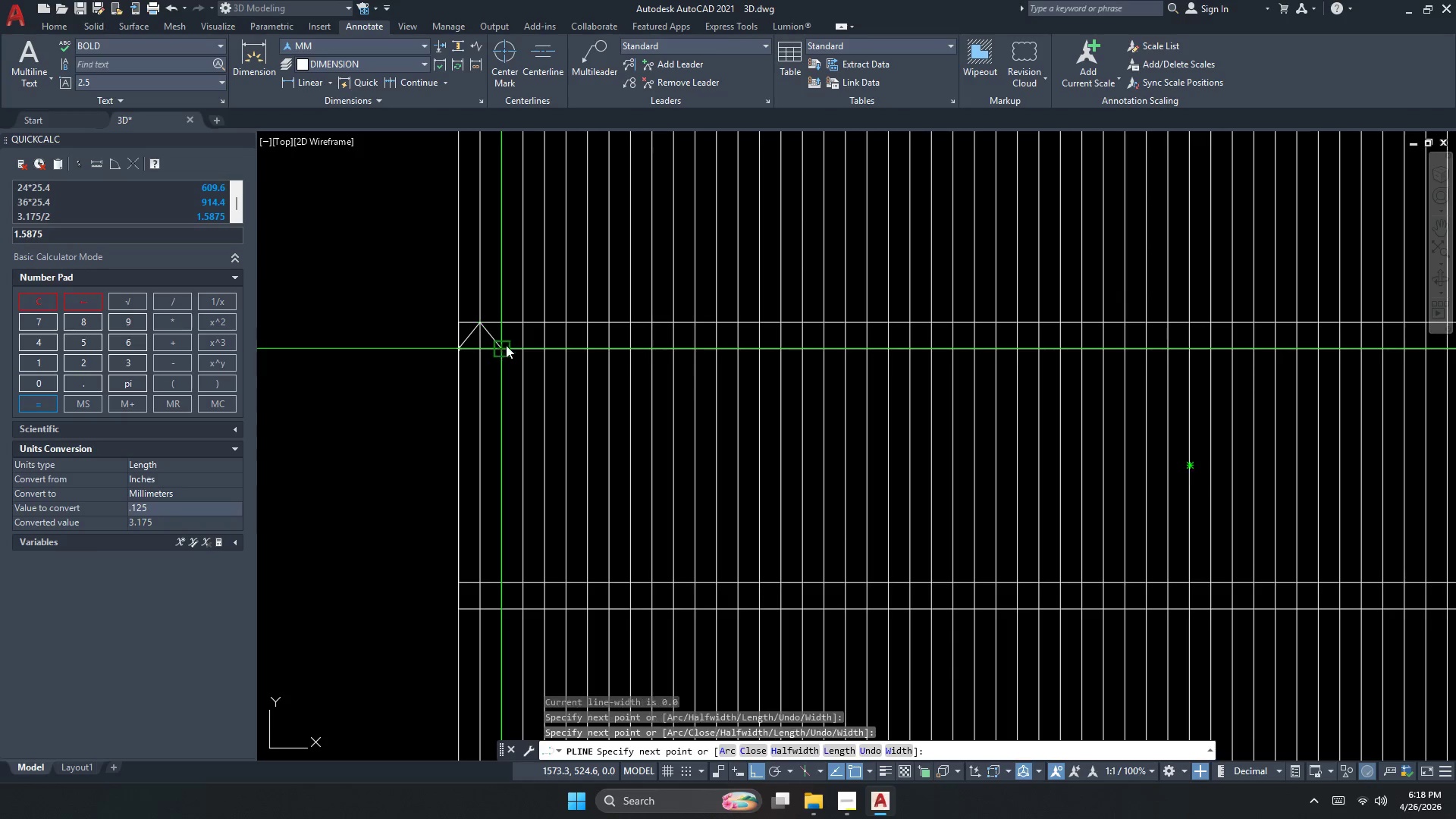 
left_click([523, 325])
 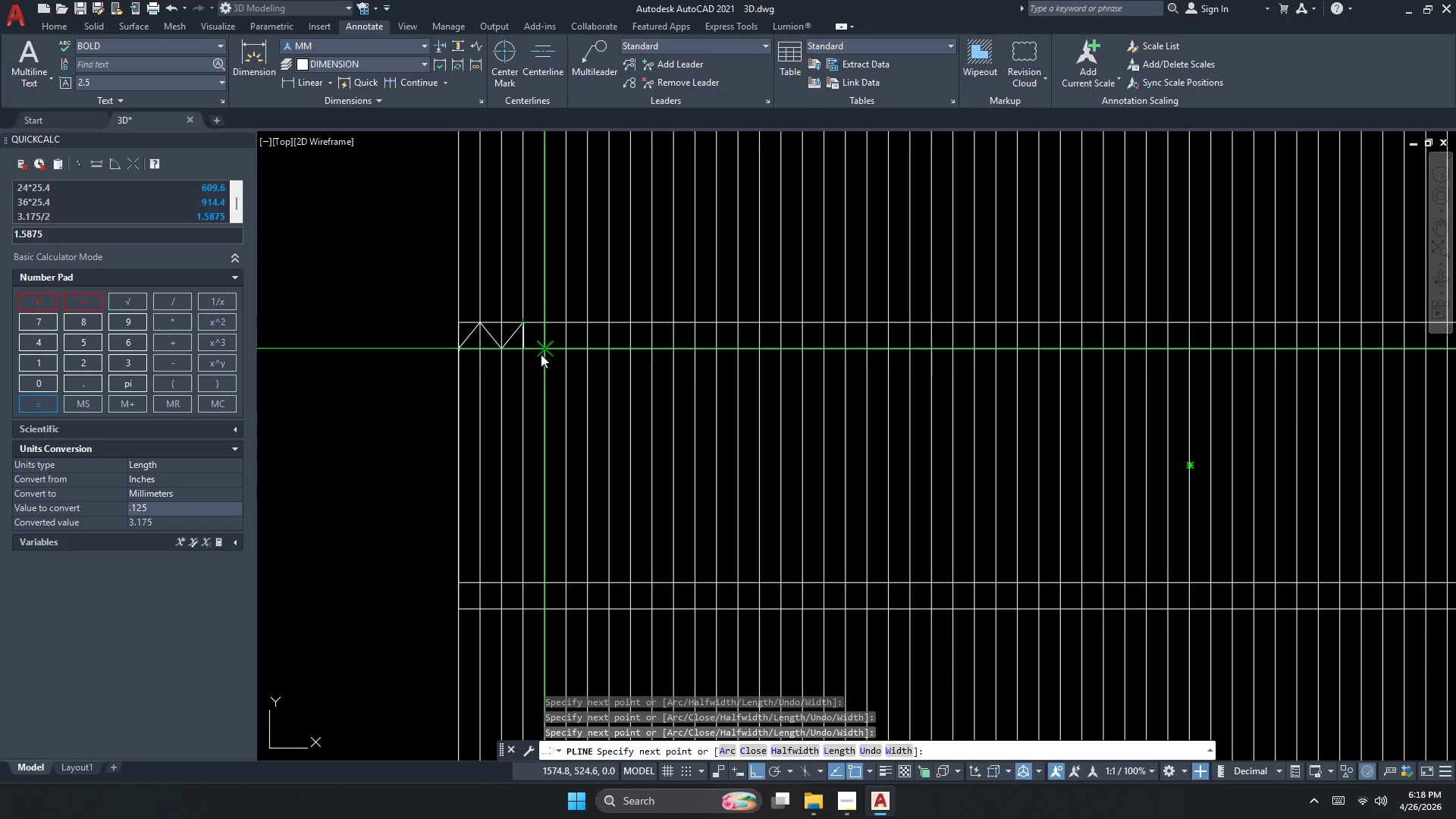 
left_click([542, 354])
 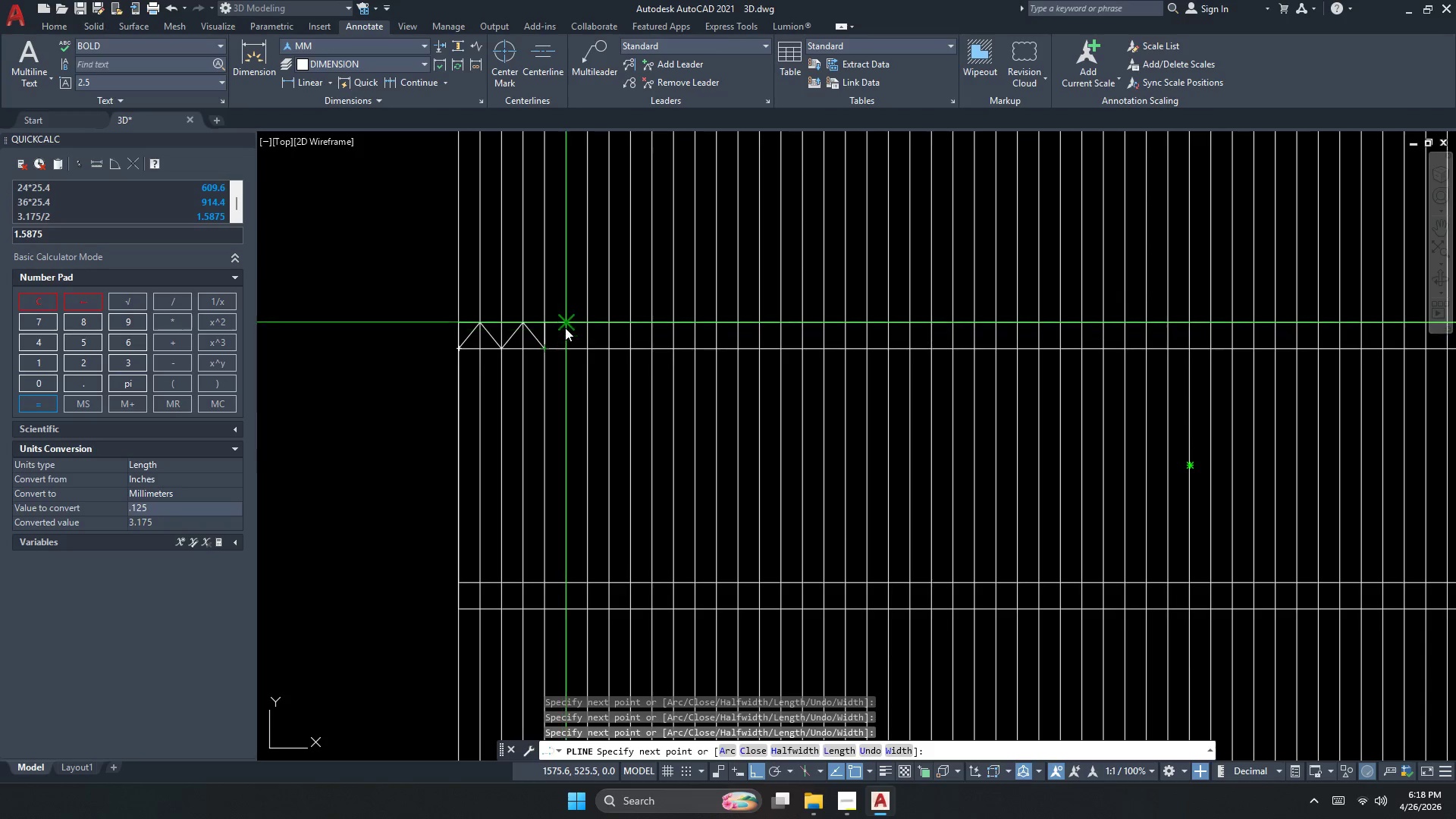 
left_click([565, 326])
 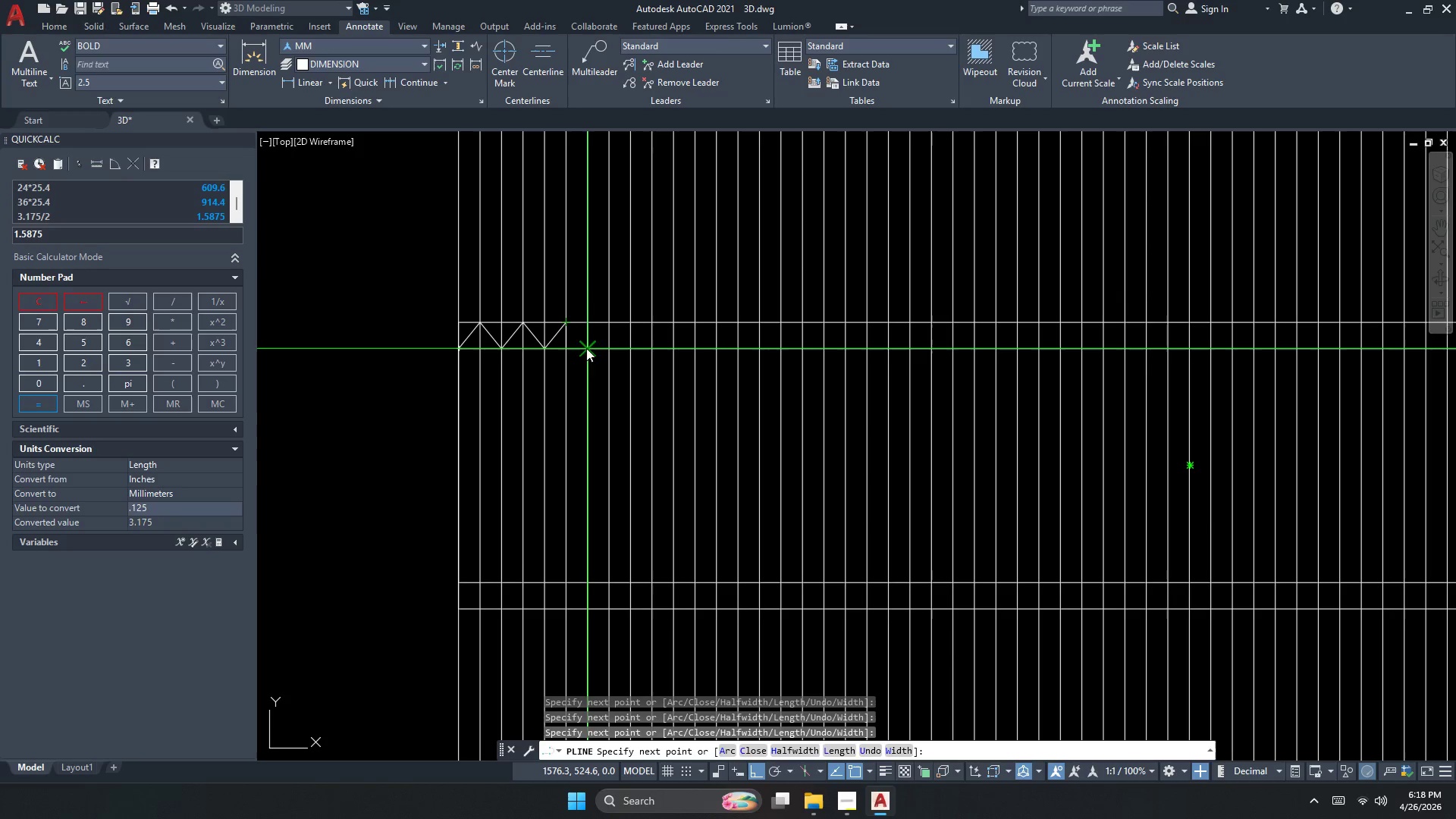 
left_click([587, 348])
 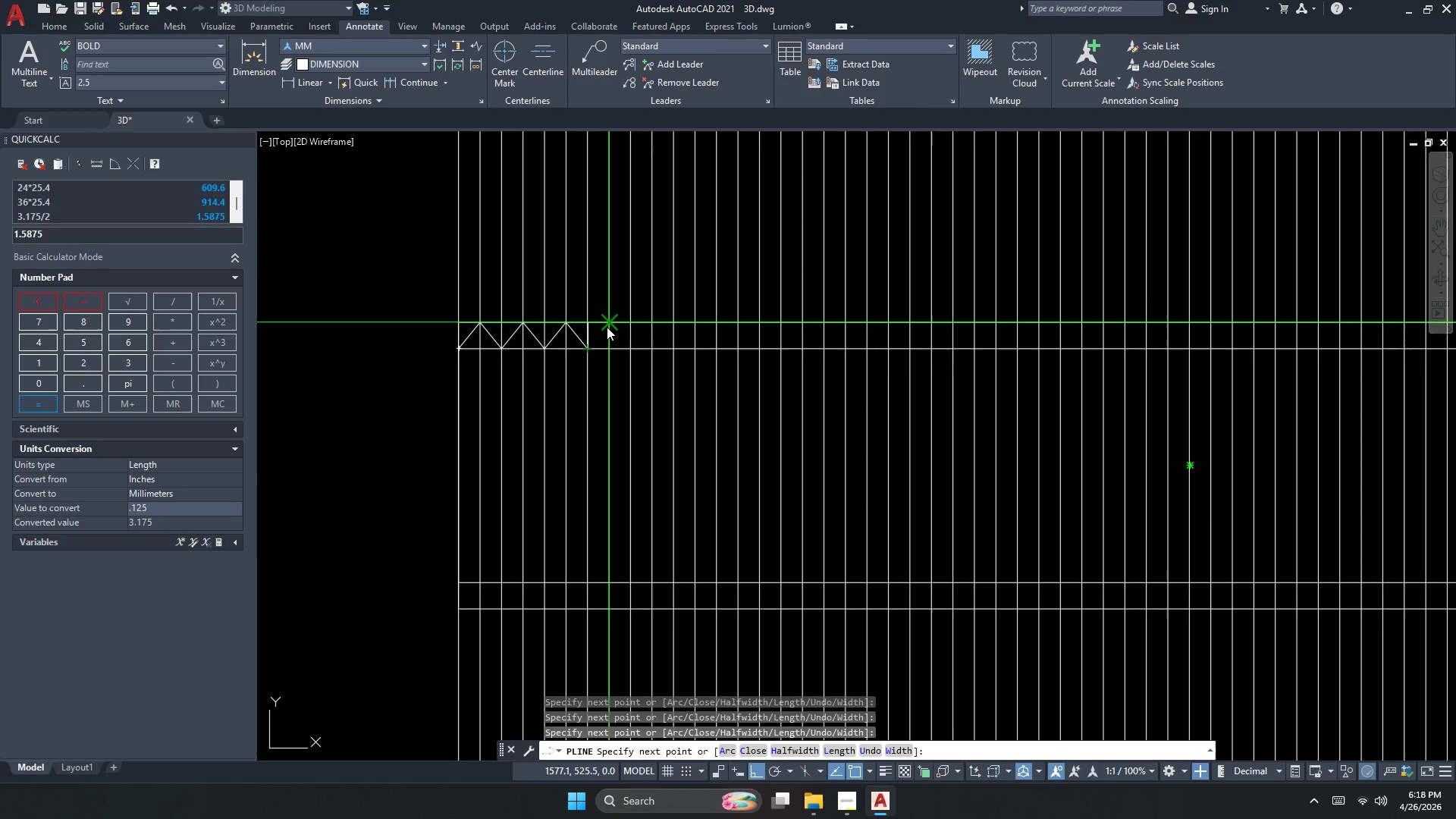 
left_click([608, 327])
 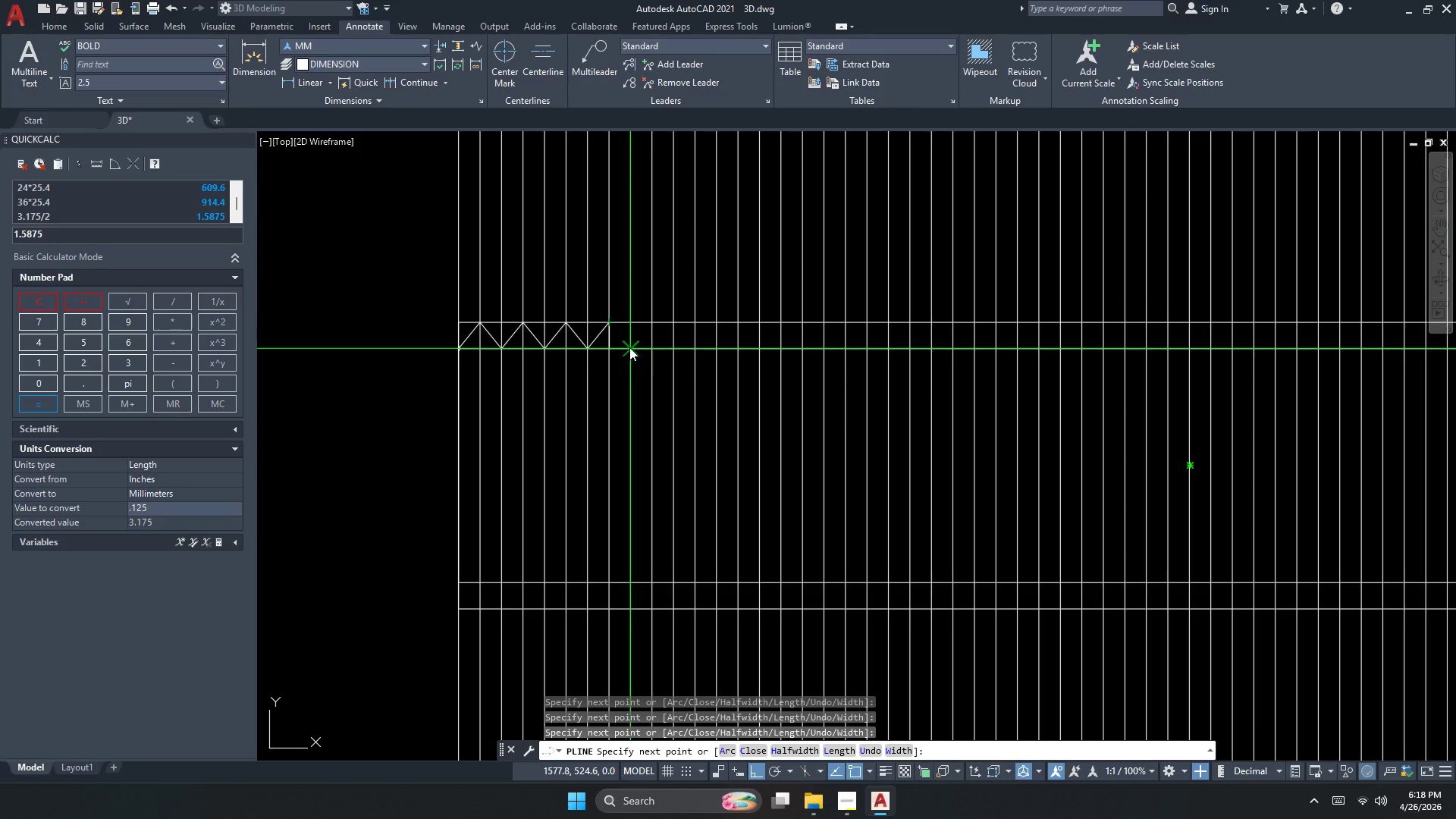 
left_click([629, 347])
 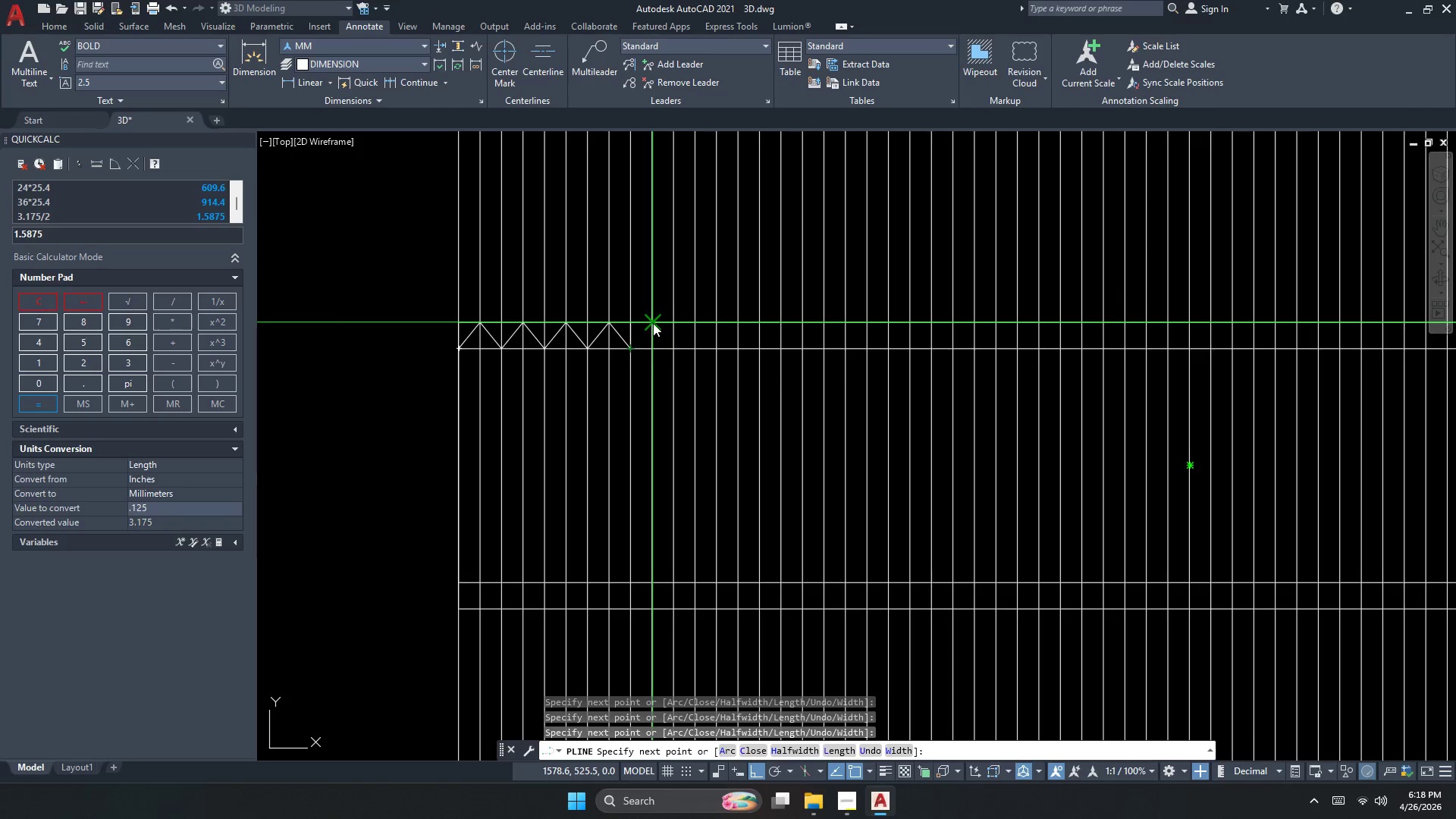 
left_click([653, 323])
 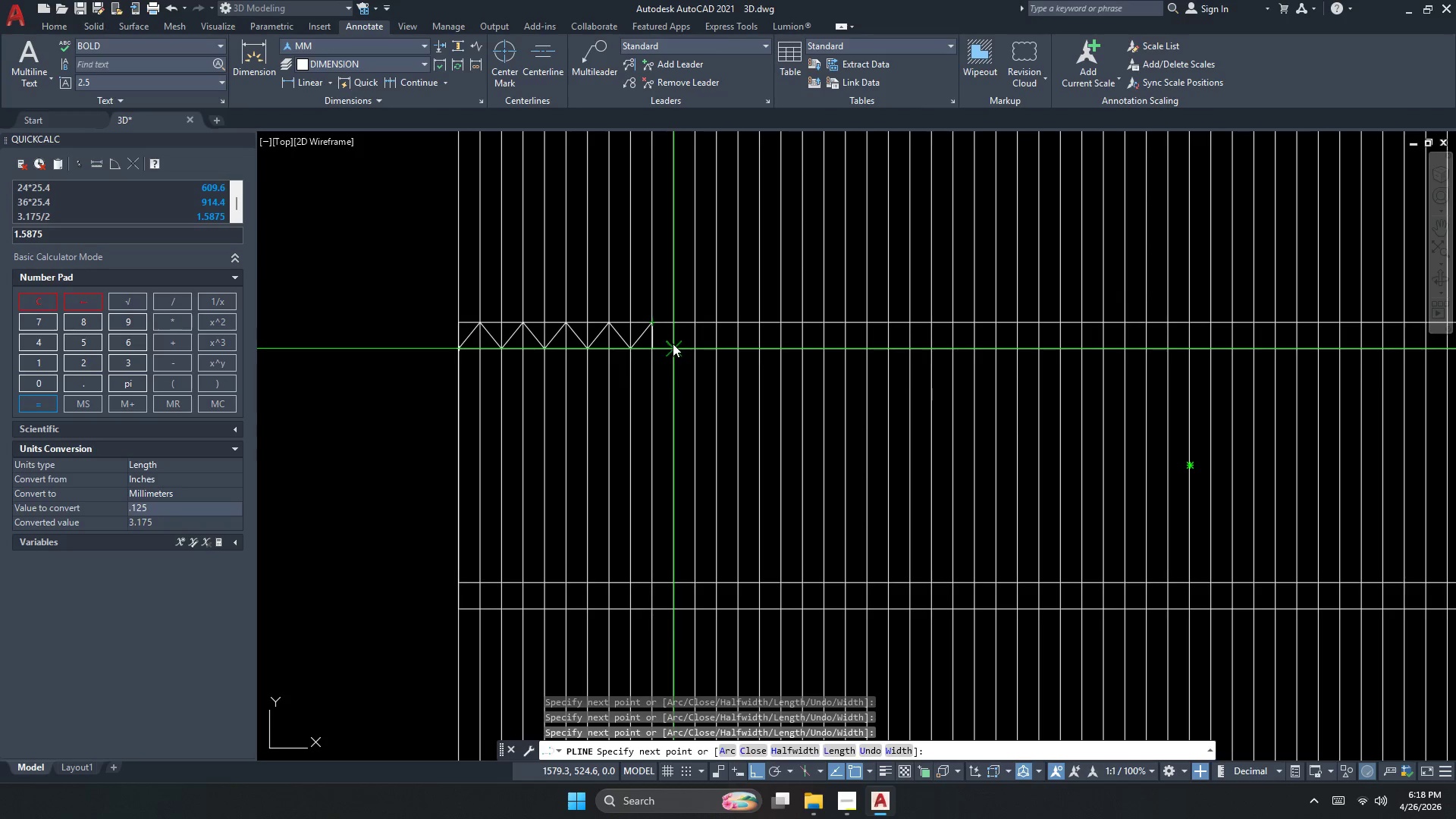 
left_click([673, 344])
 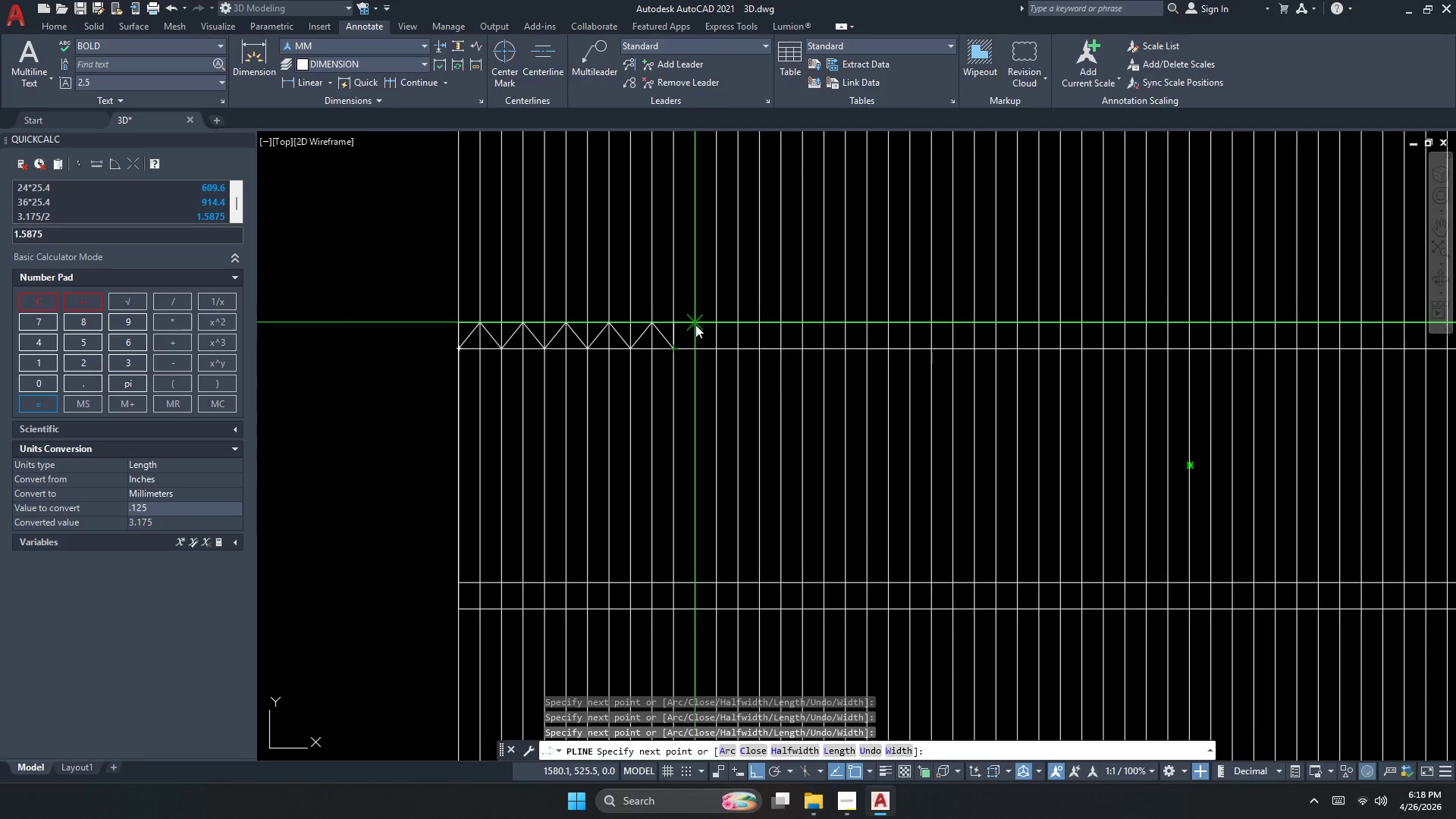 
left_click([695, 325])
 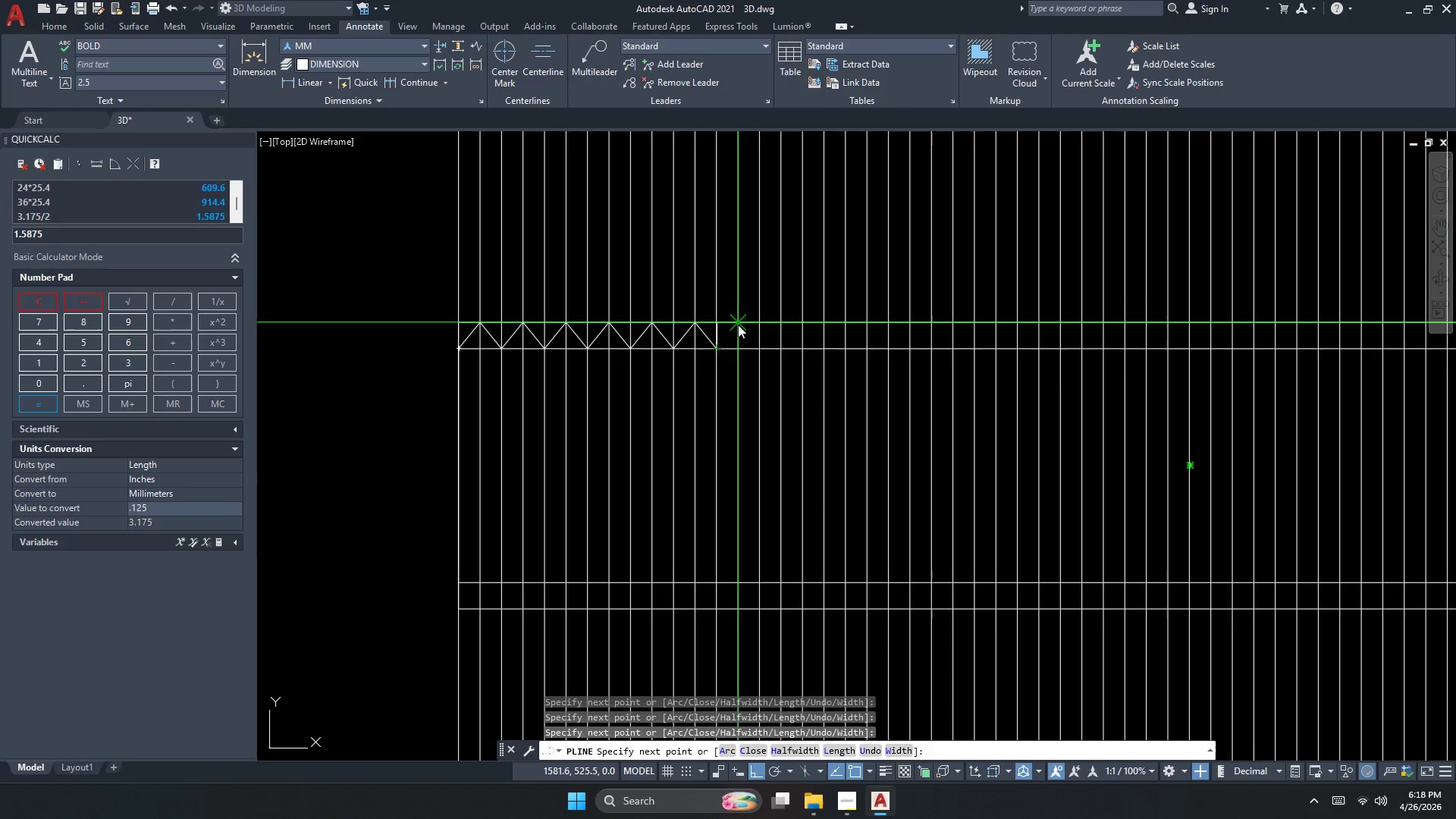 
left_click([738, 324])
 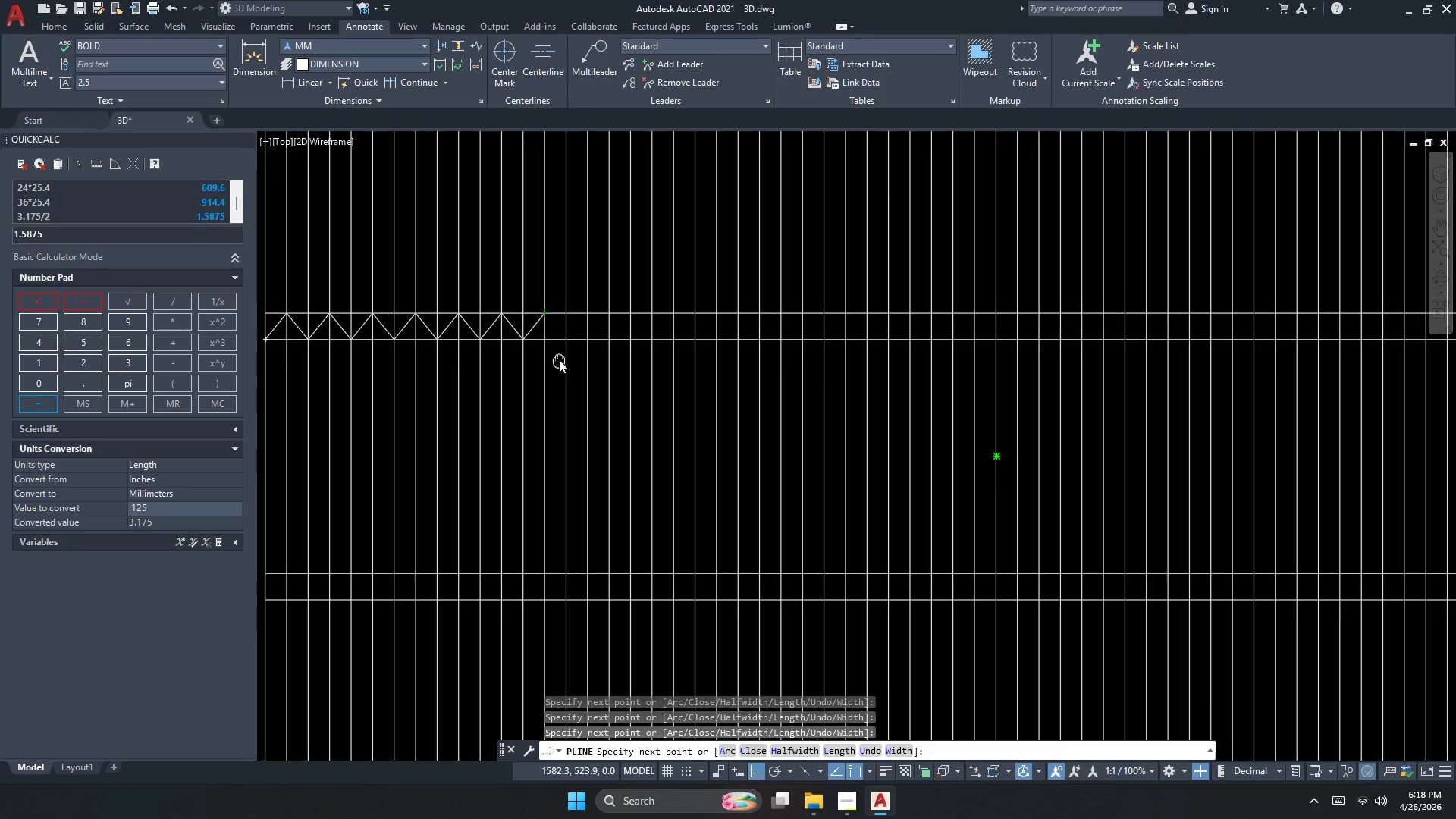 
scroll: coordinate [559, 362], scroll_direction: down, amount: 1.0
 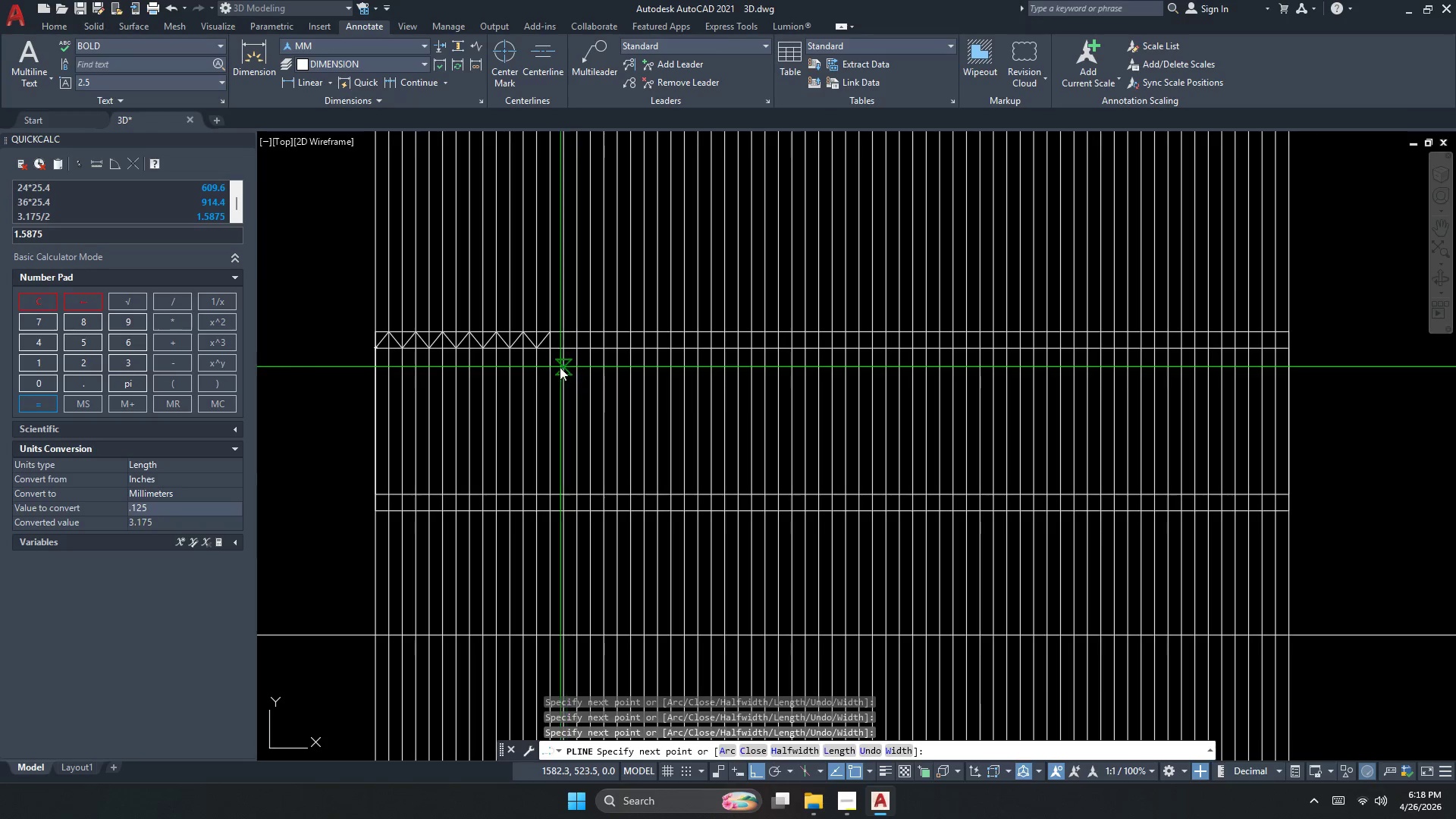 
scroll: coordinate [557, 354], scroll_direction: up, amount: 2.0
 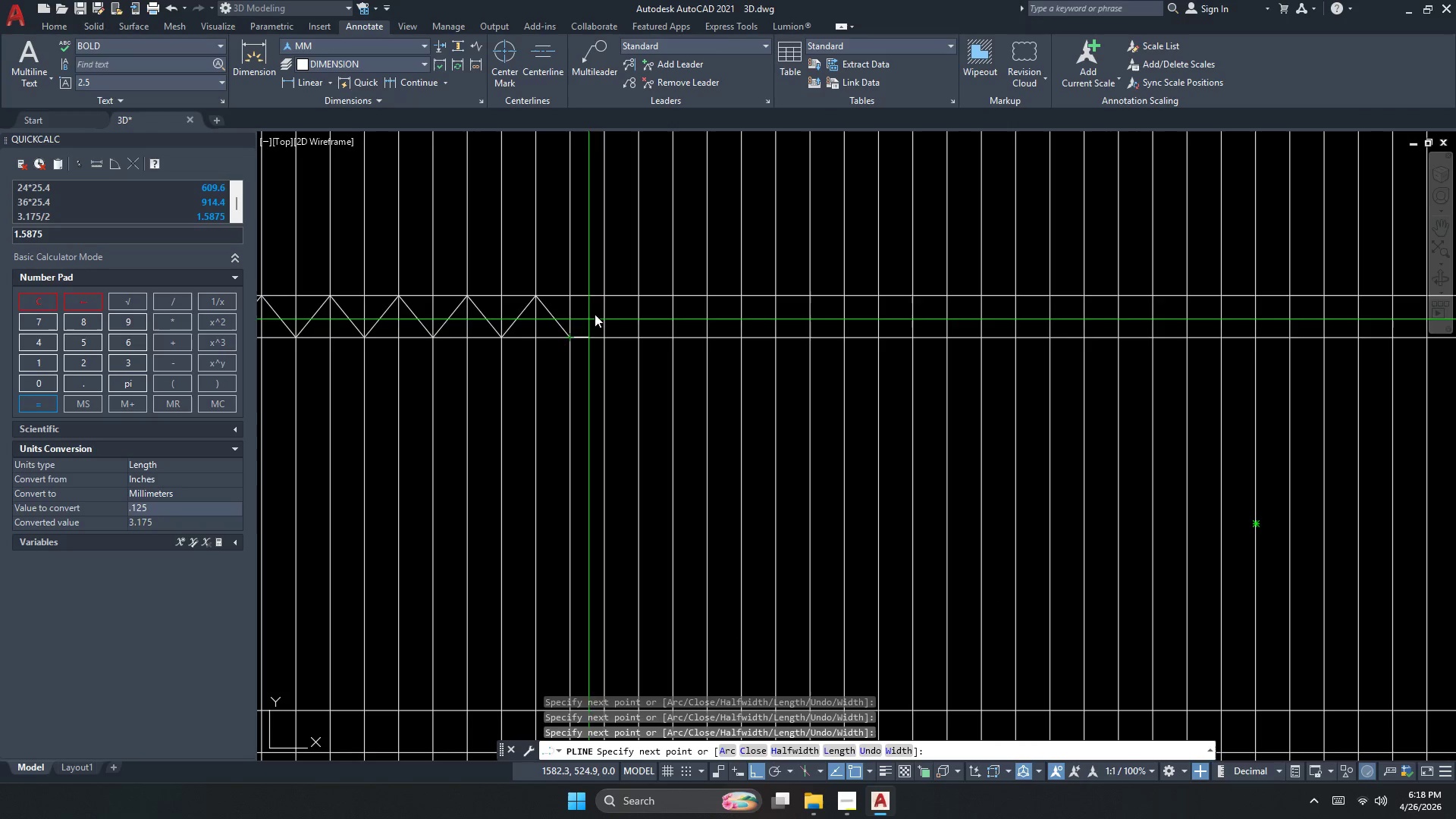 
left_click([601, 297])
 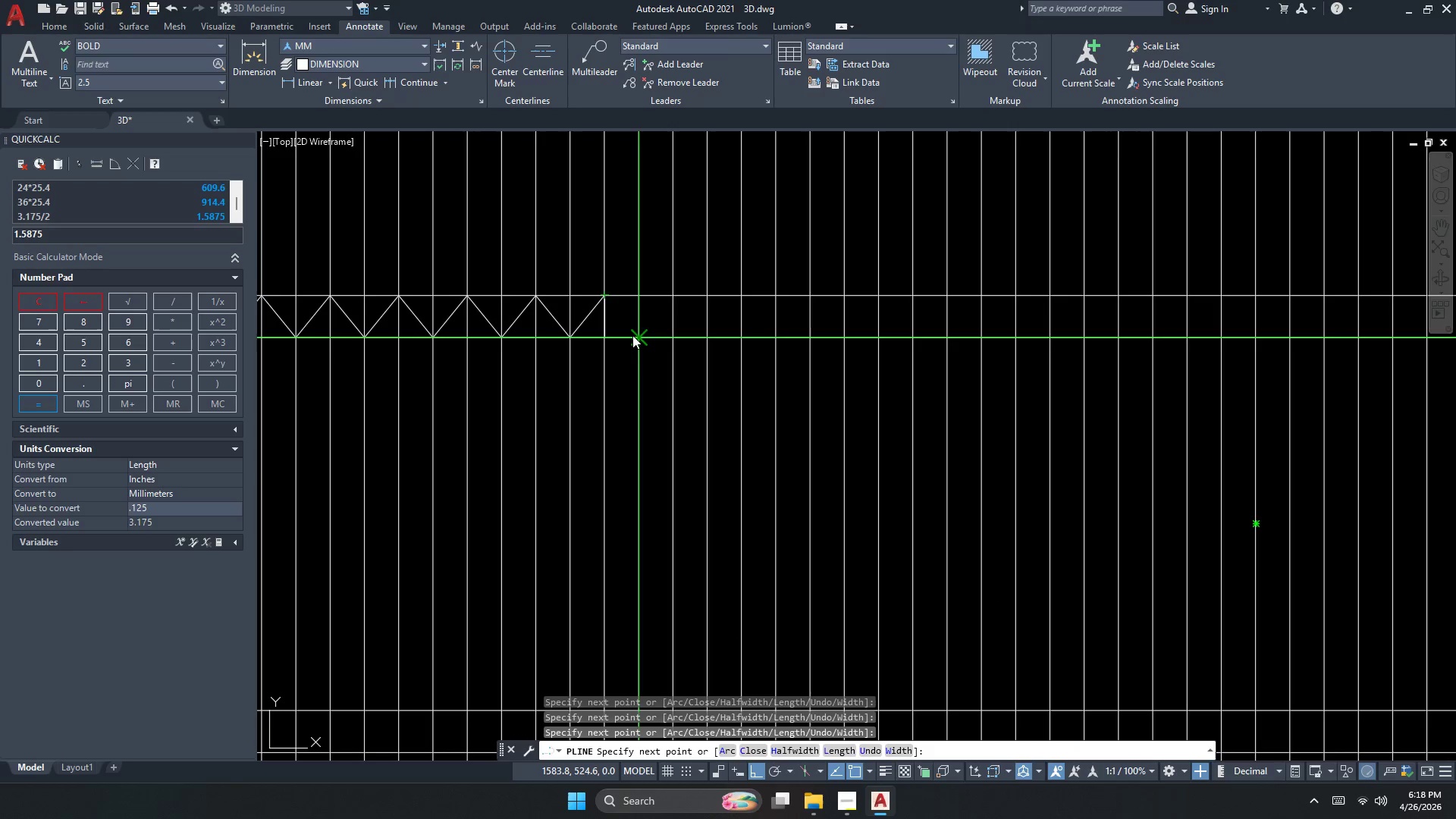 
left_click([635, 335])
 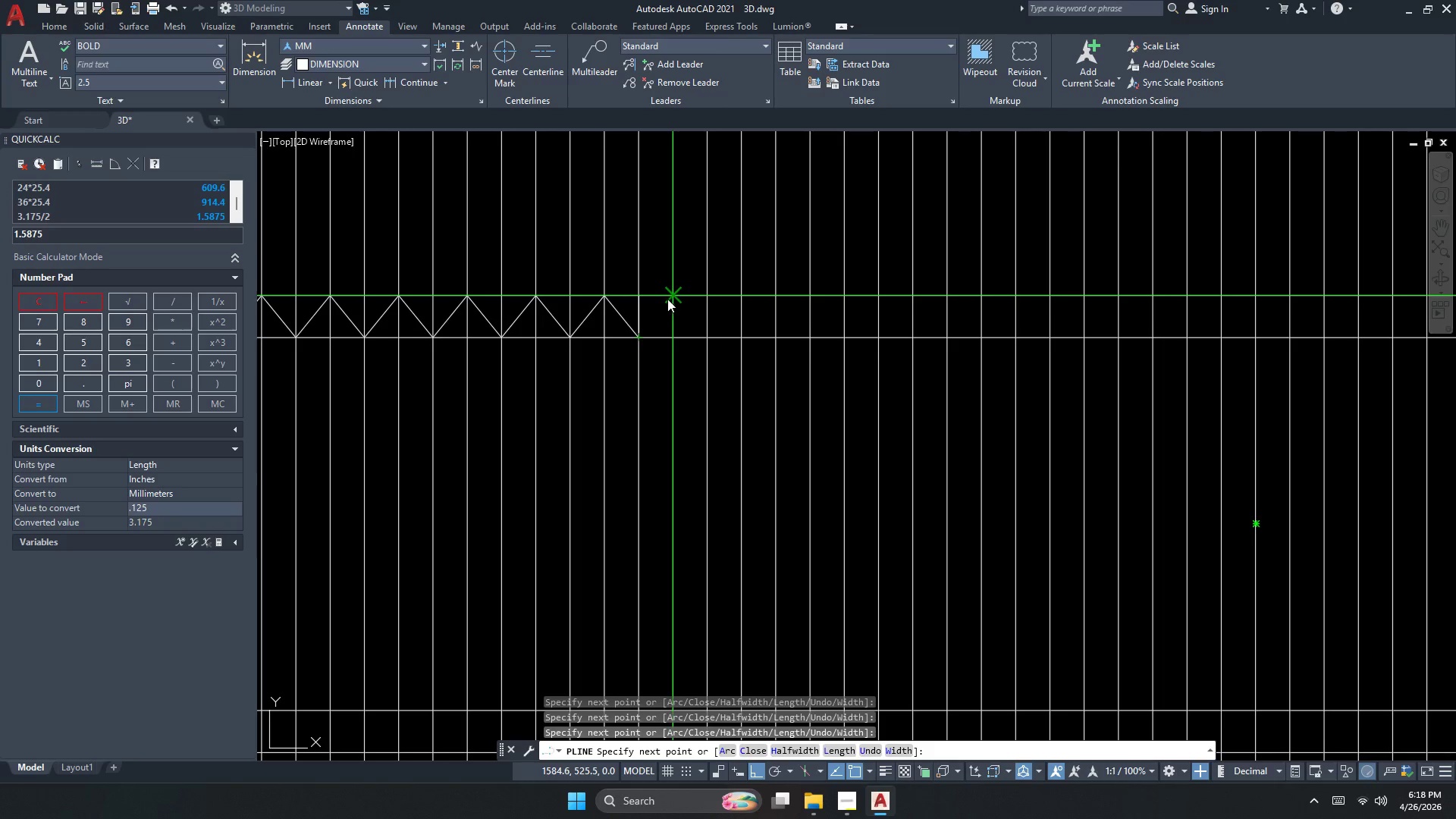 
left_click([669, 298])
 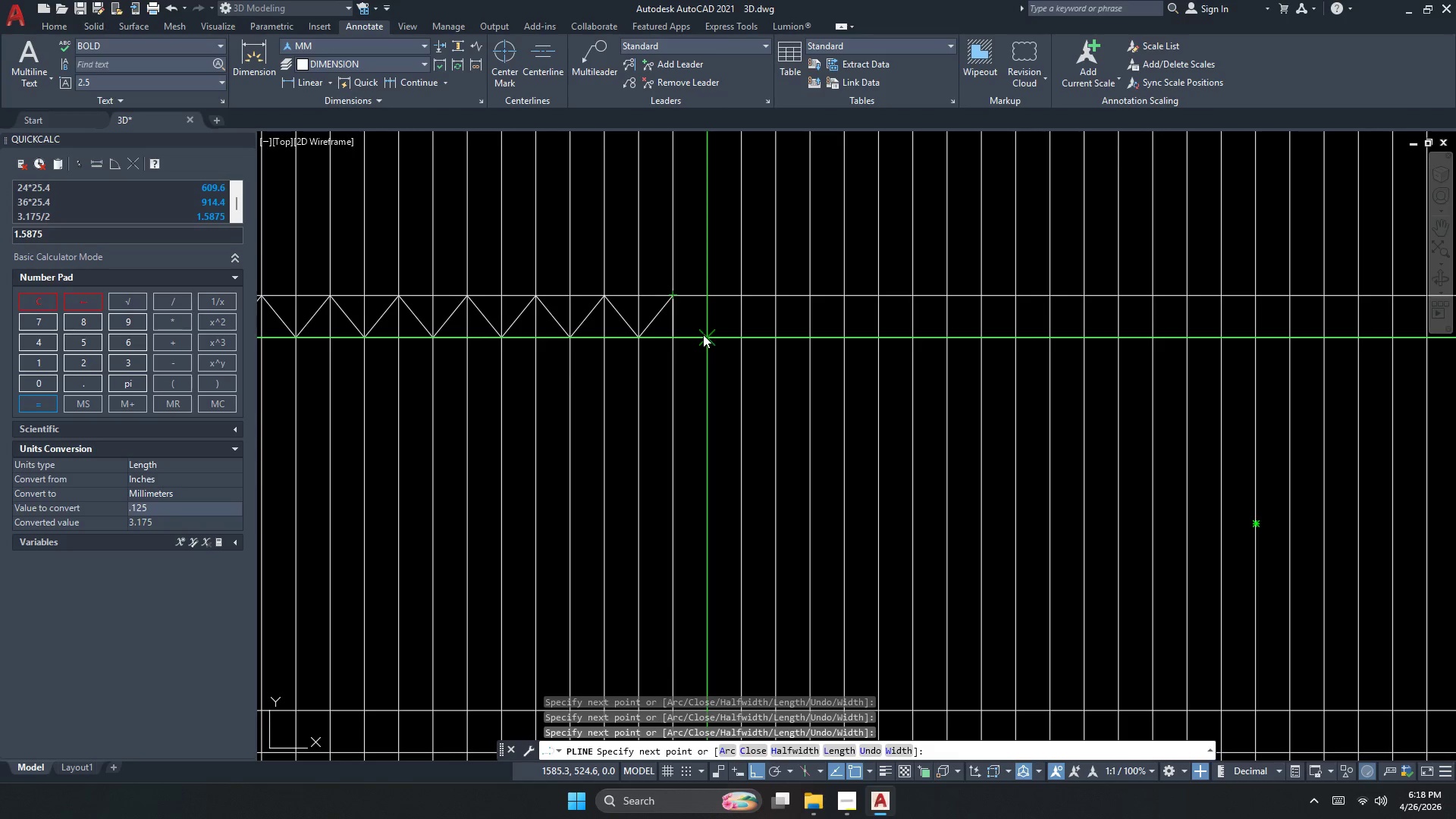 
left_click([704, 334])
 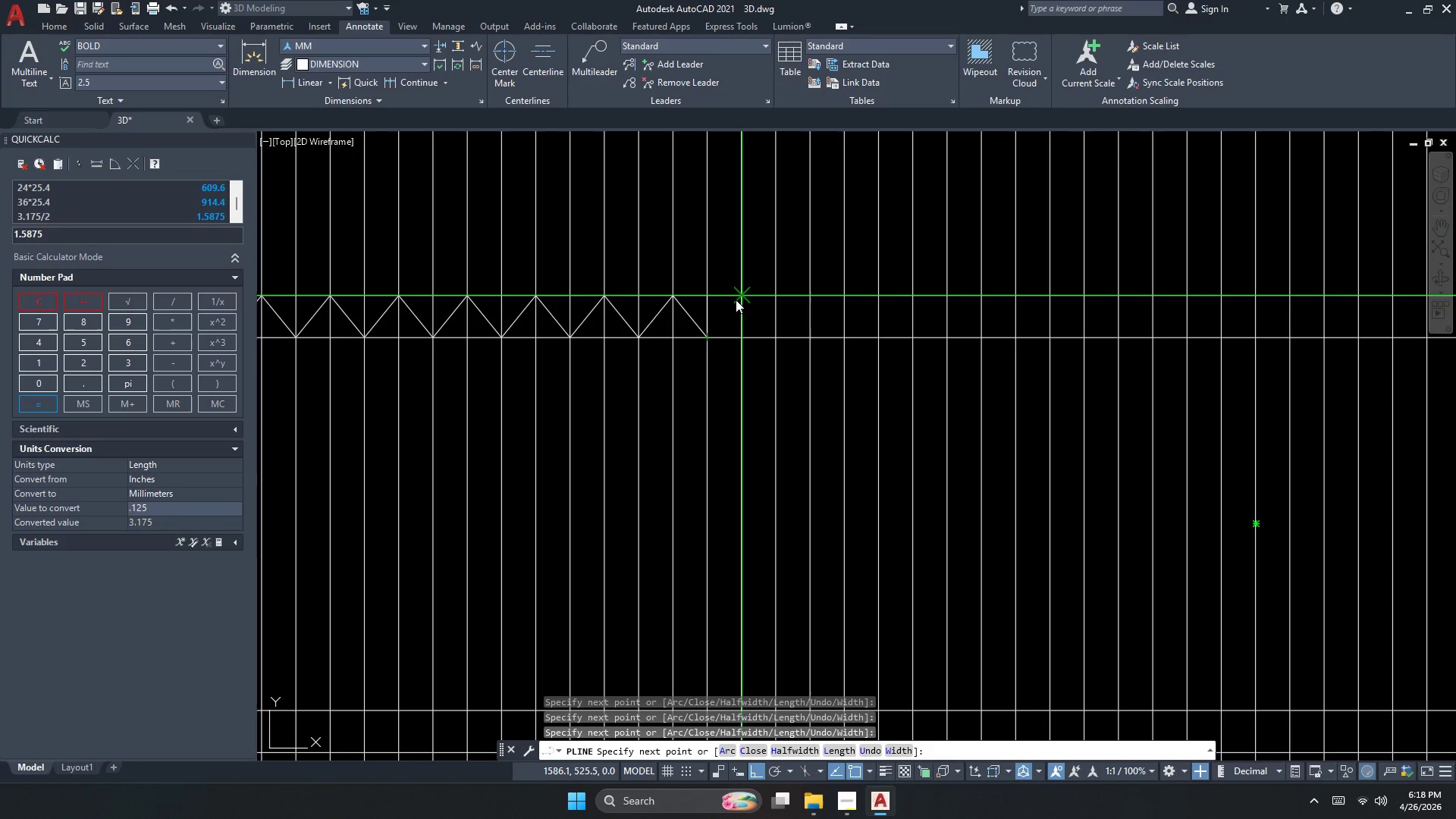 
left_click([736, 300])
 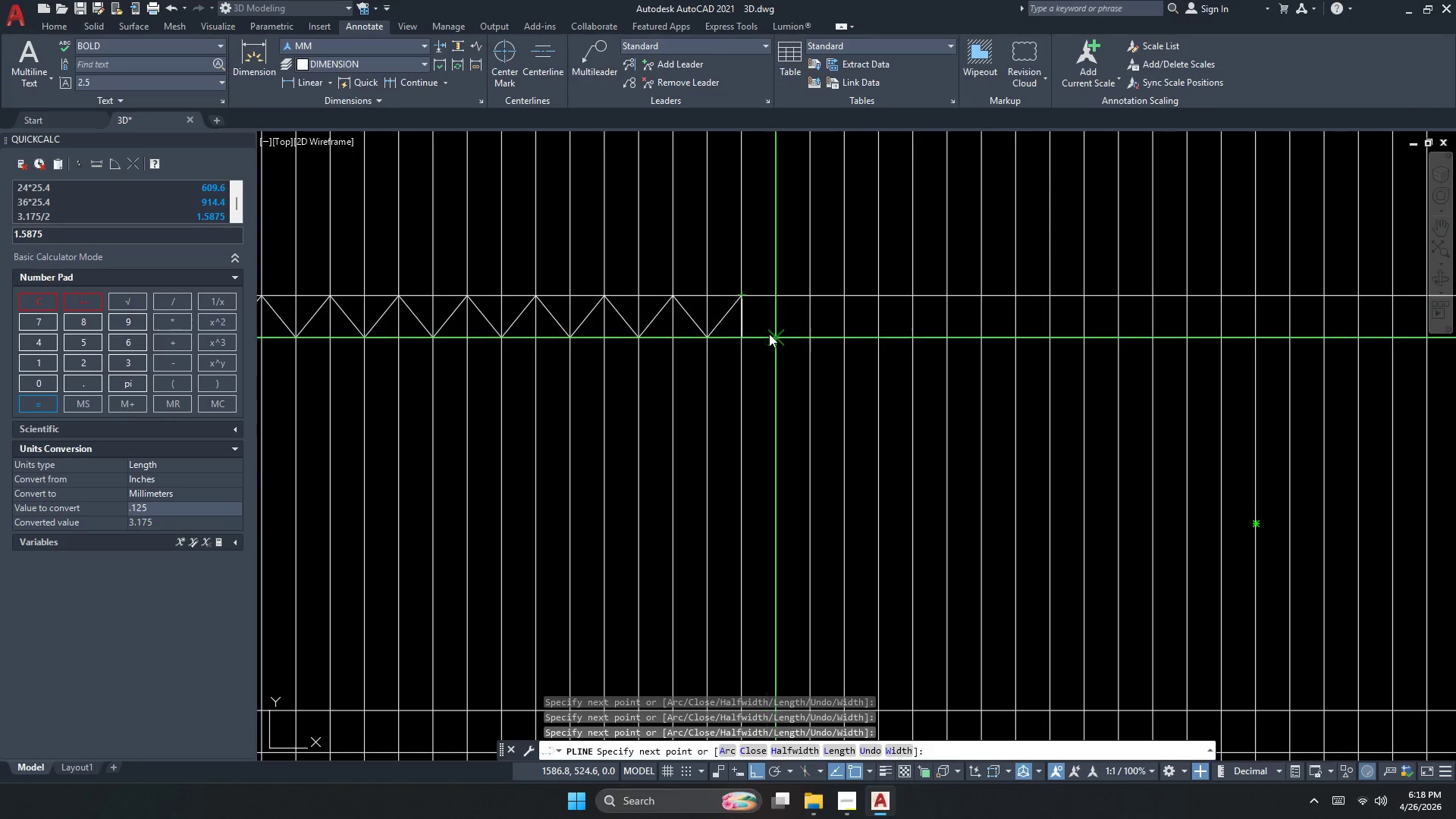 
left_click([770, 334])
 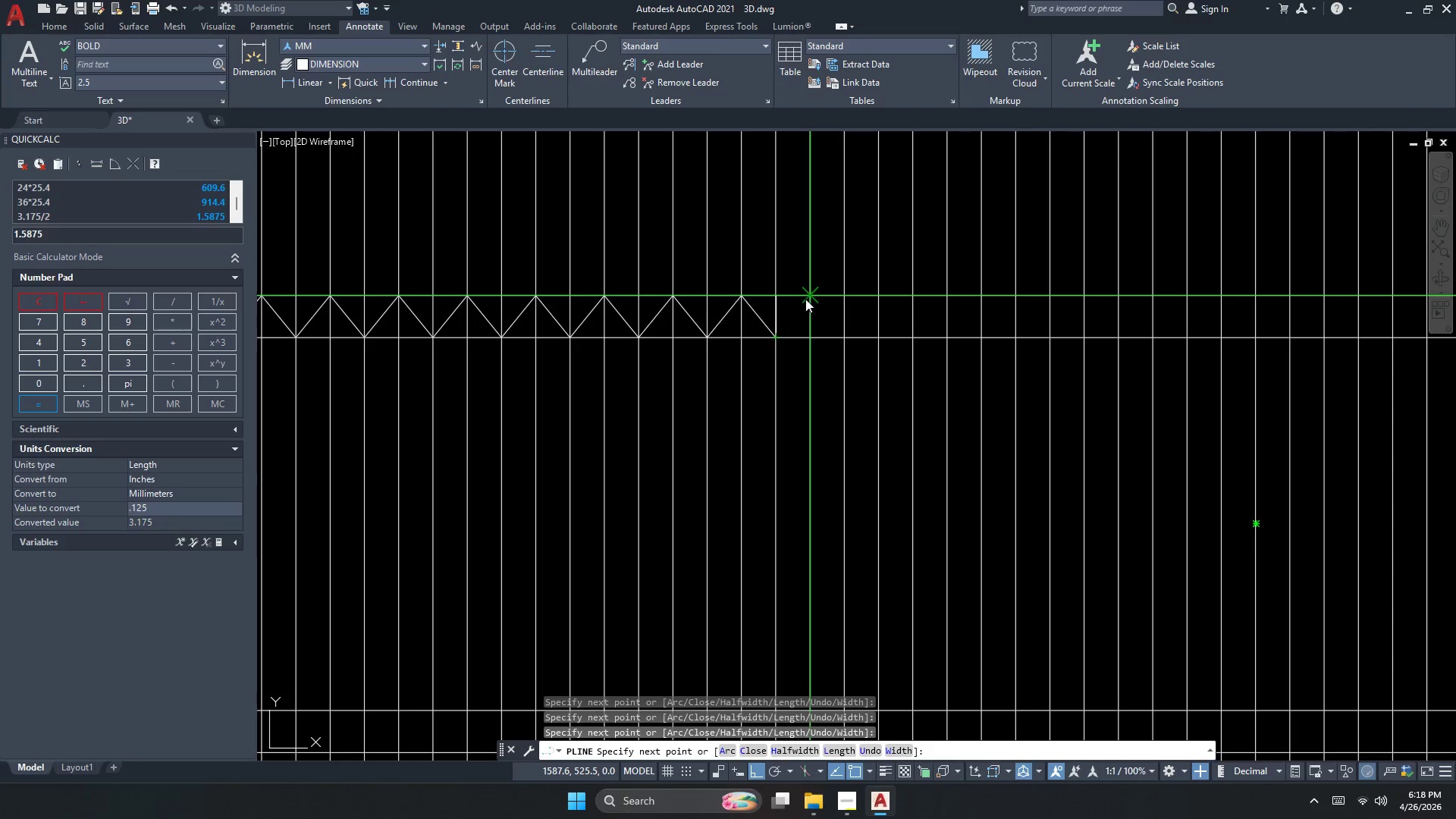 
left_click([808, 297])
 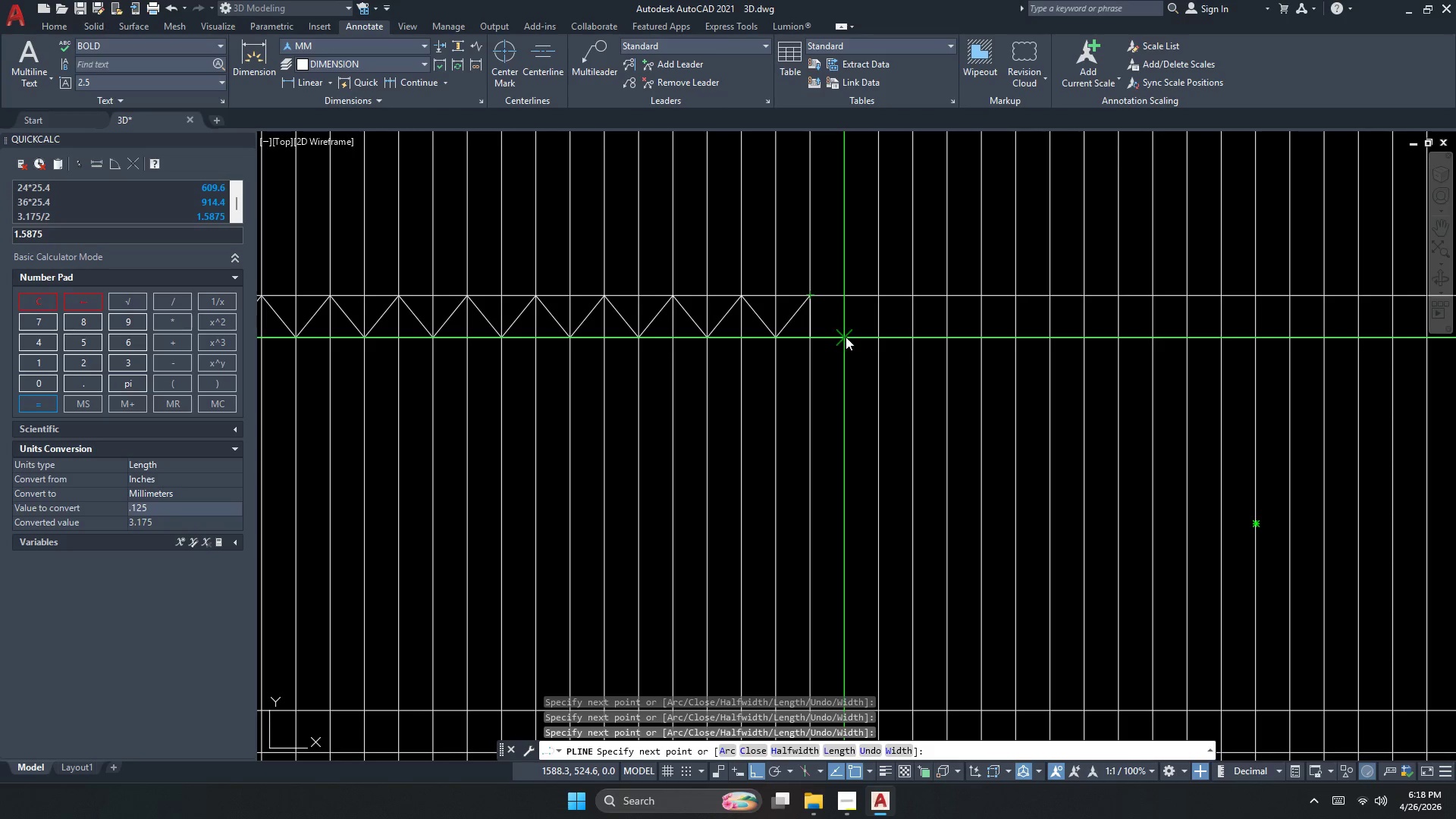 
left_click([846, 337])
 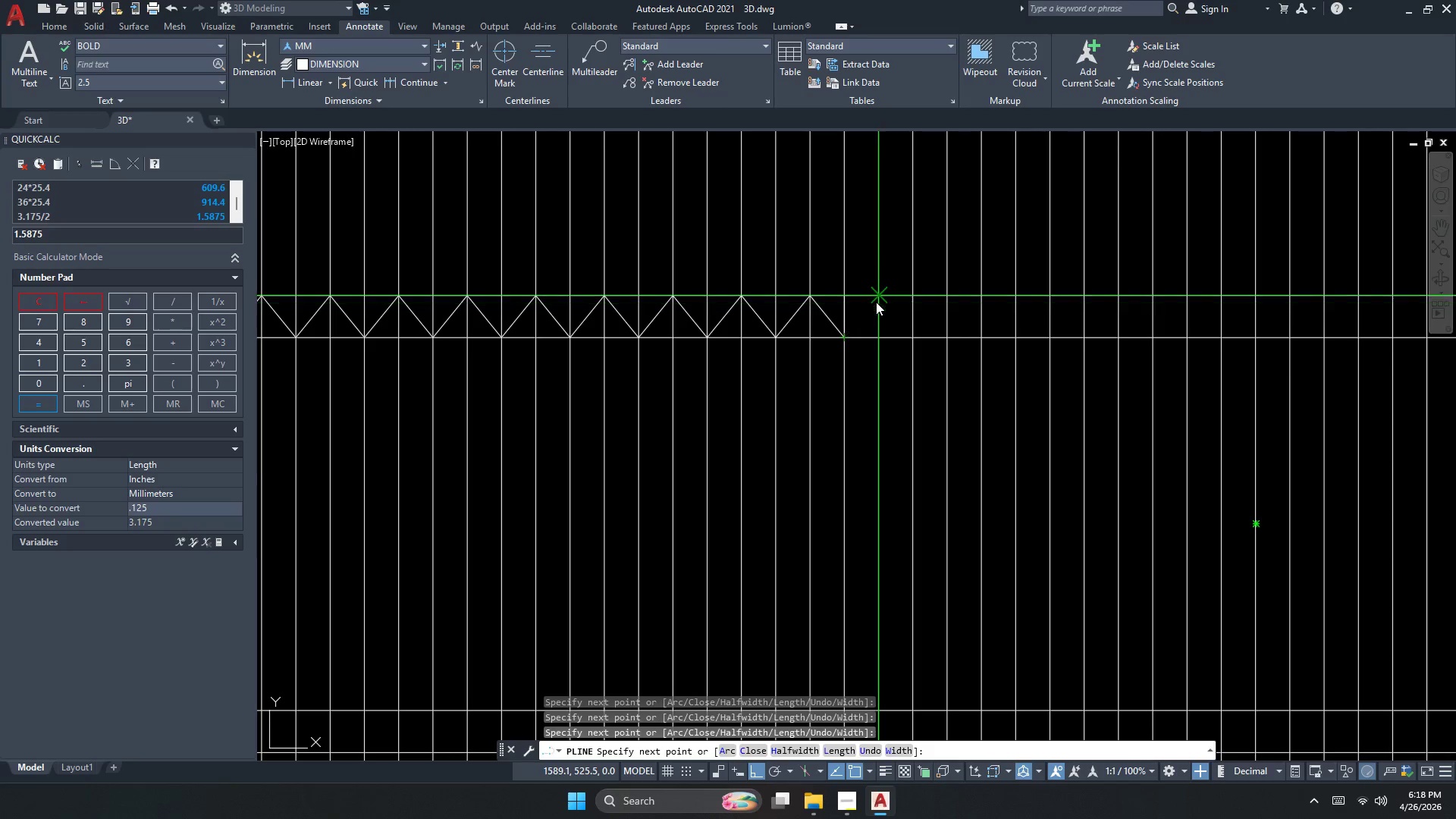 
left_click([877, 300])
 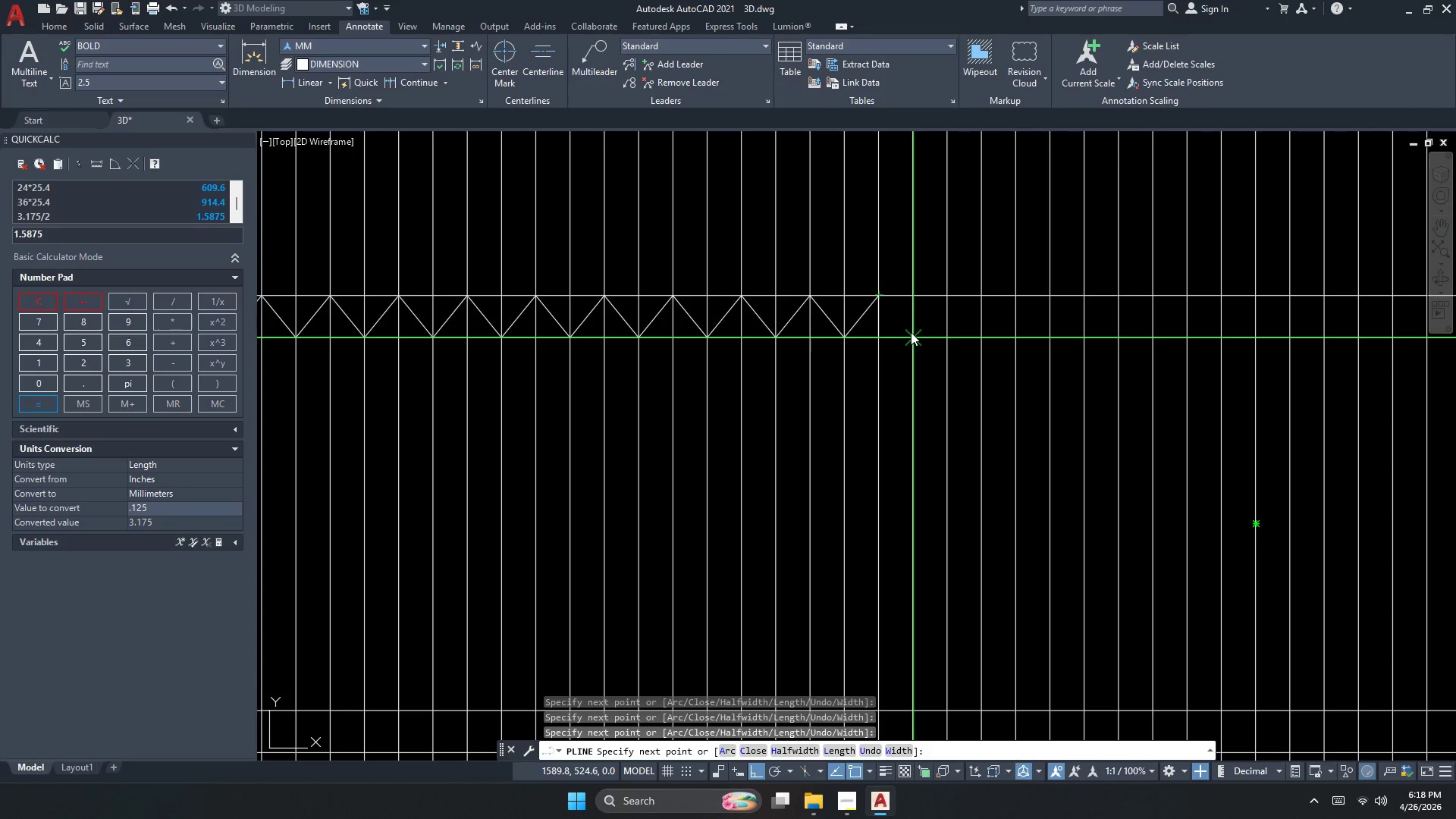 
left_click([914, 334])
 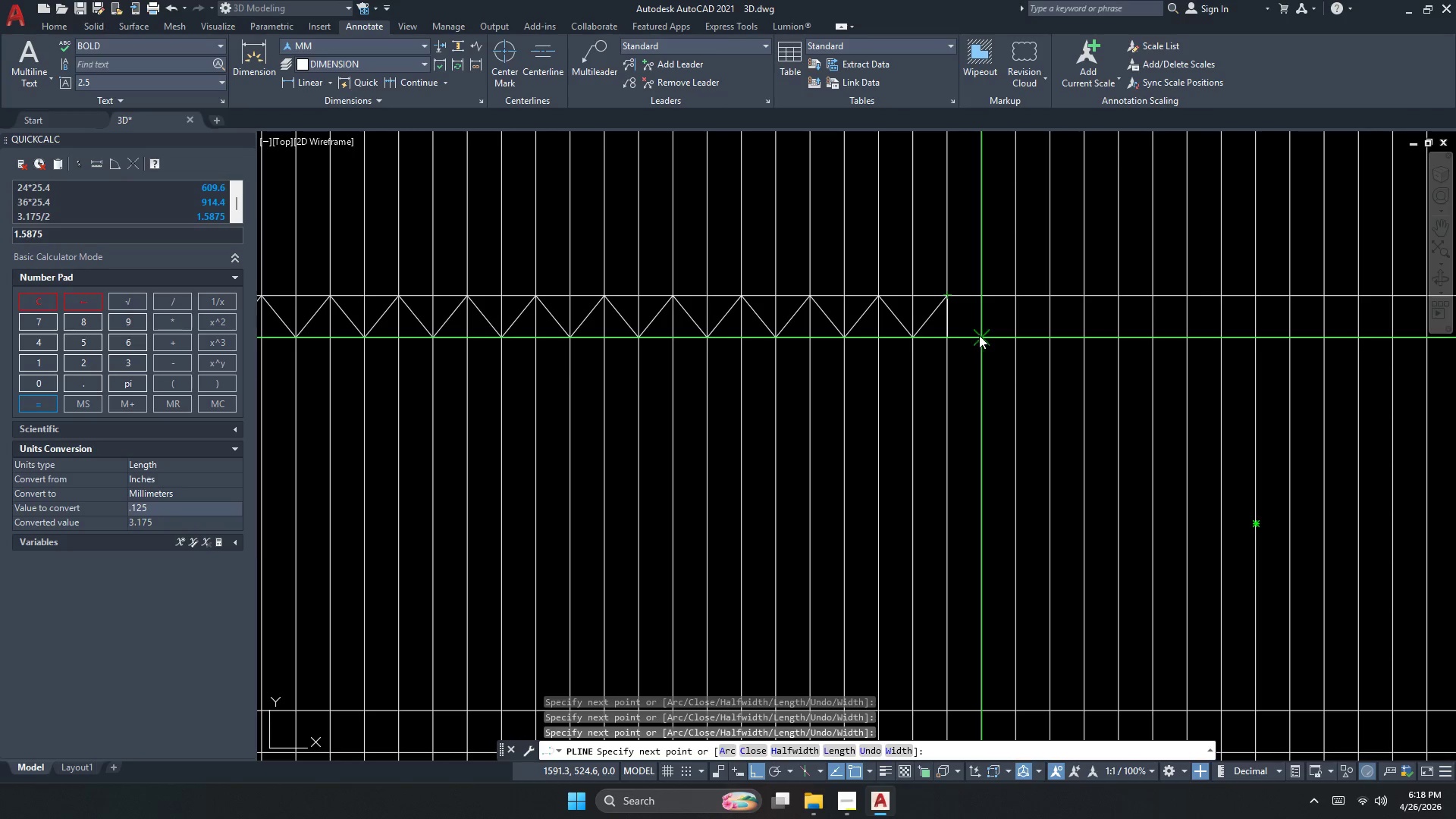 
double_click([1017, 298])
 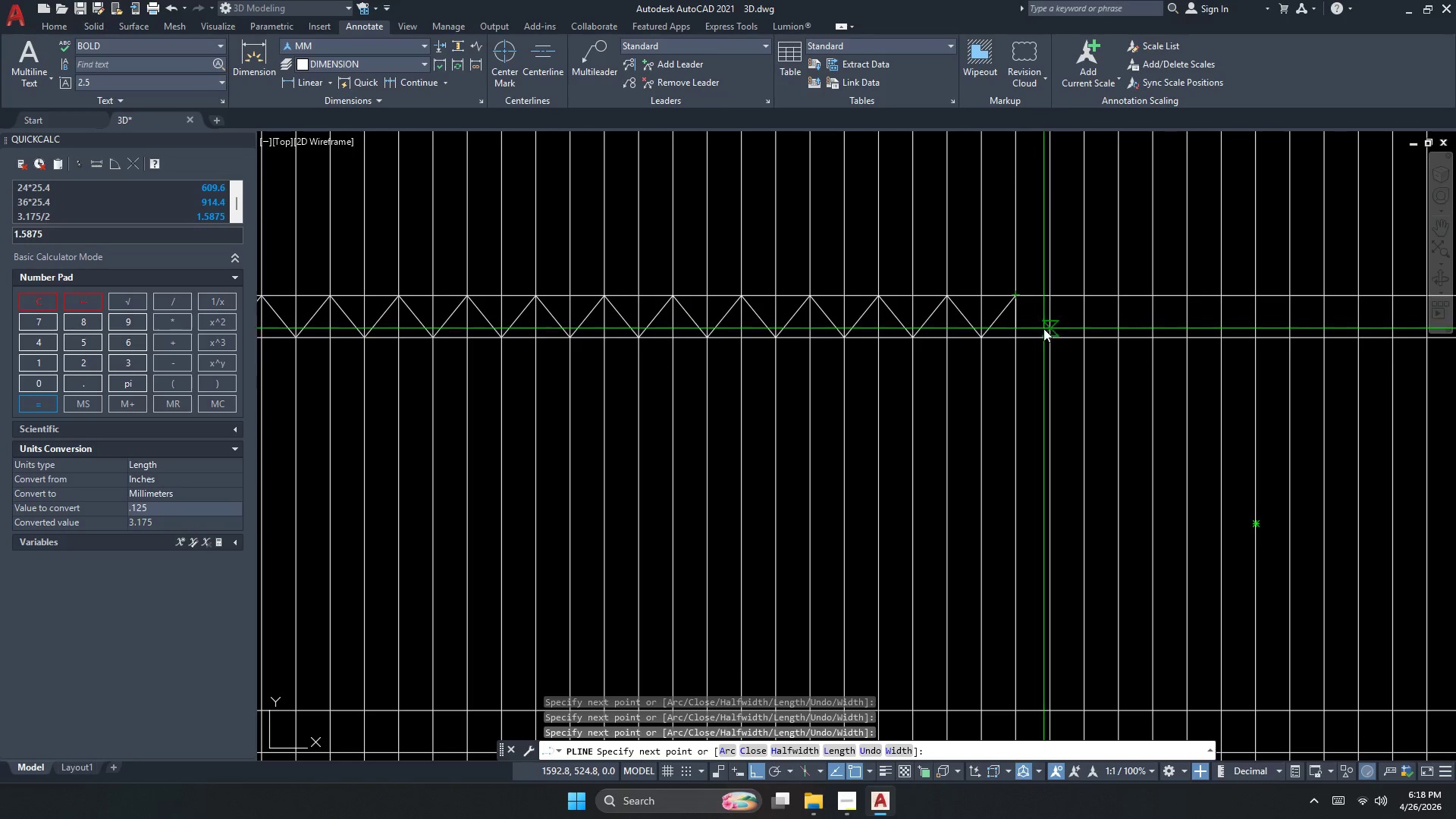 
left_click([1049, 334])
 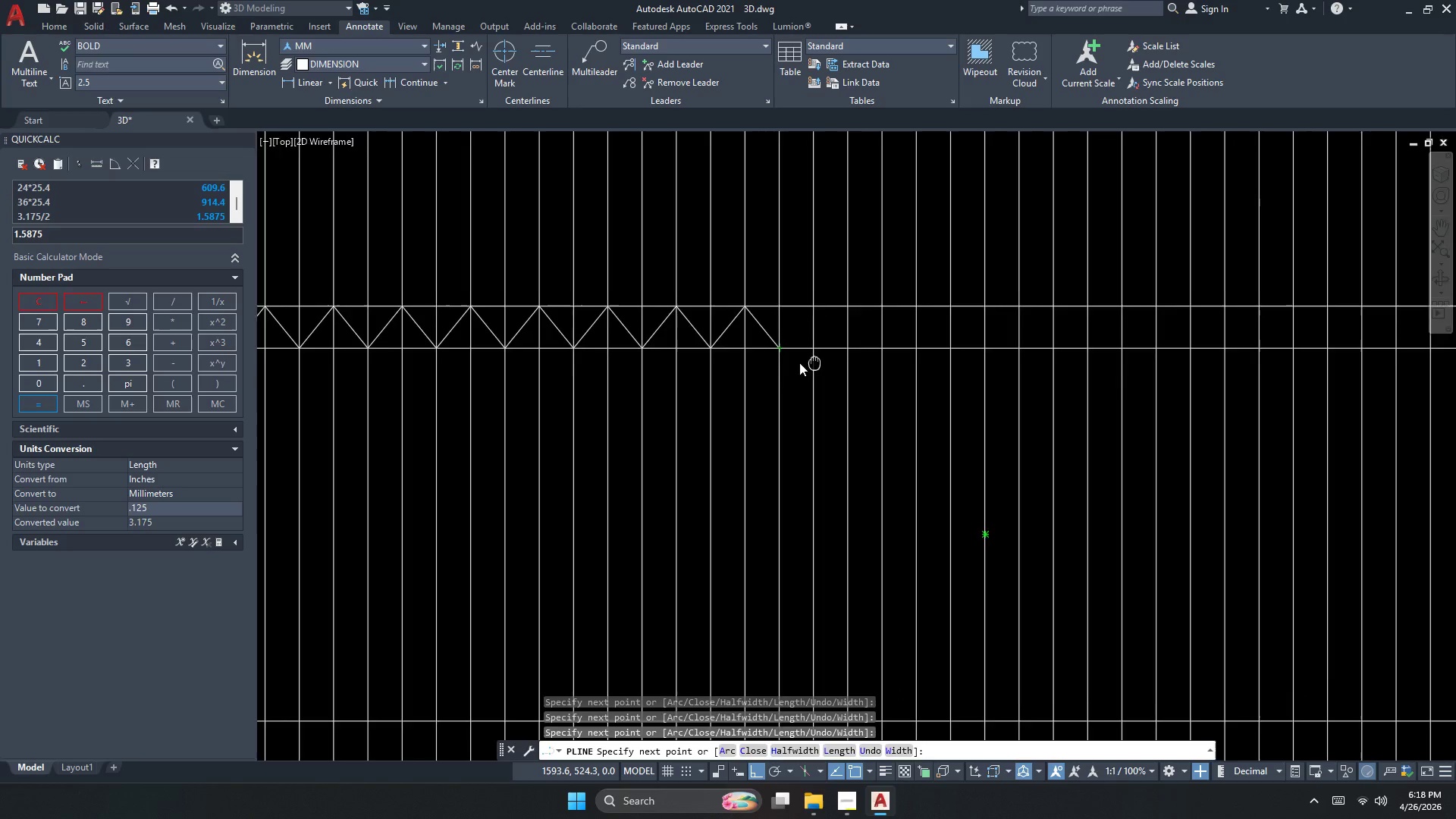 
scroll: coordinate [728, 369], scroll_direction: down, amount: 1.0
 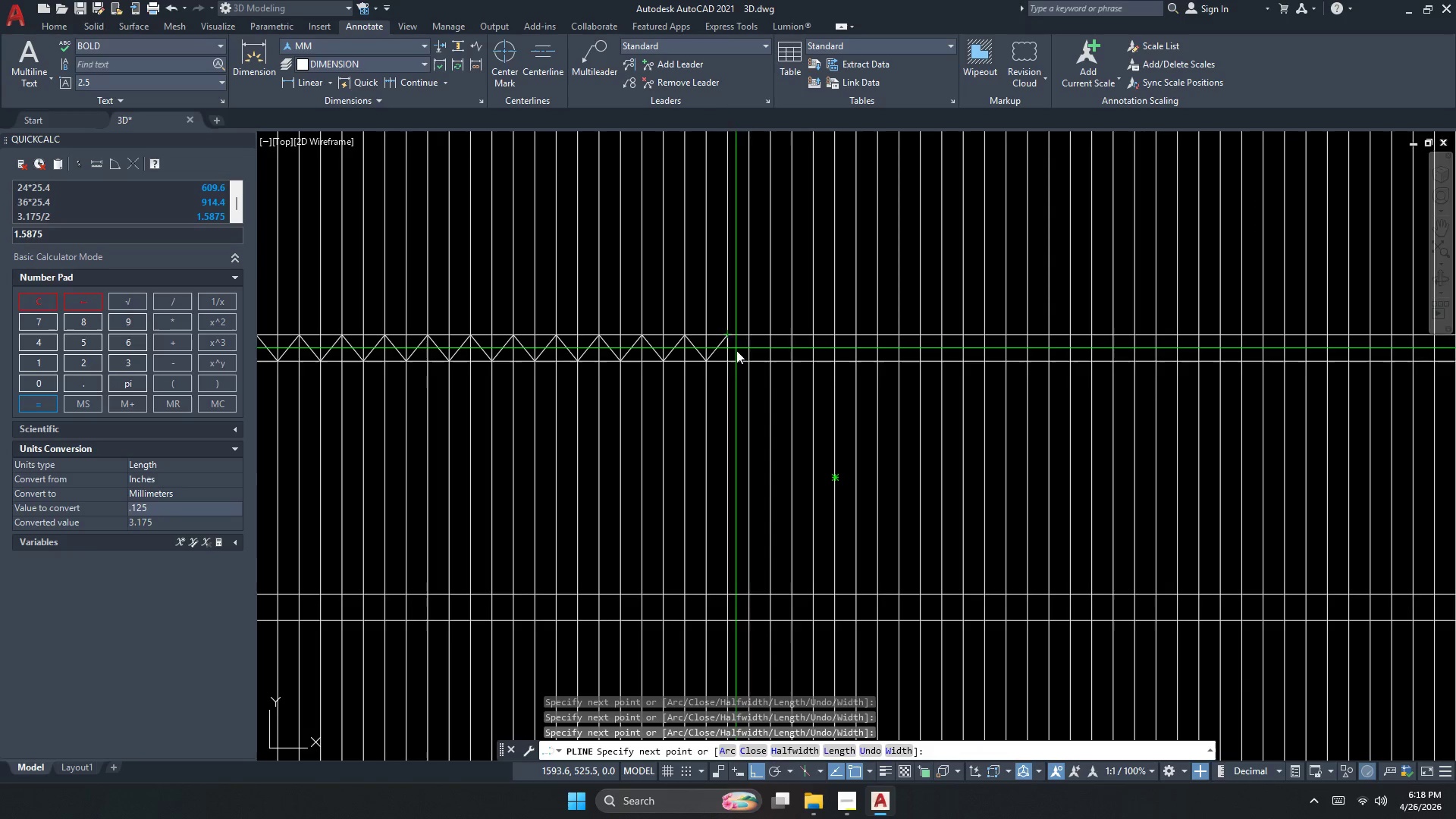 
double_click([751, 362])
 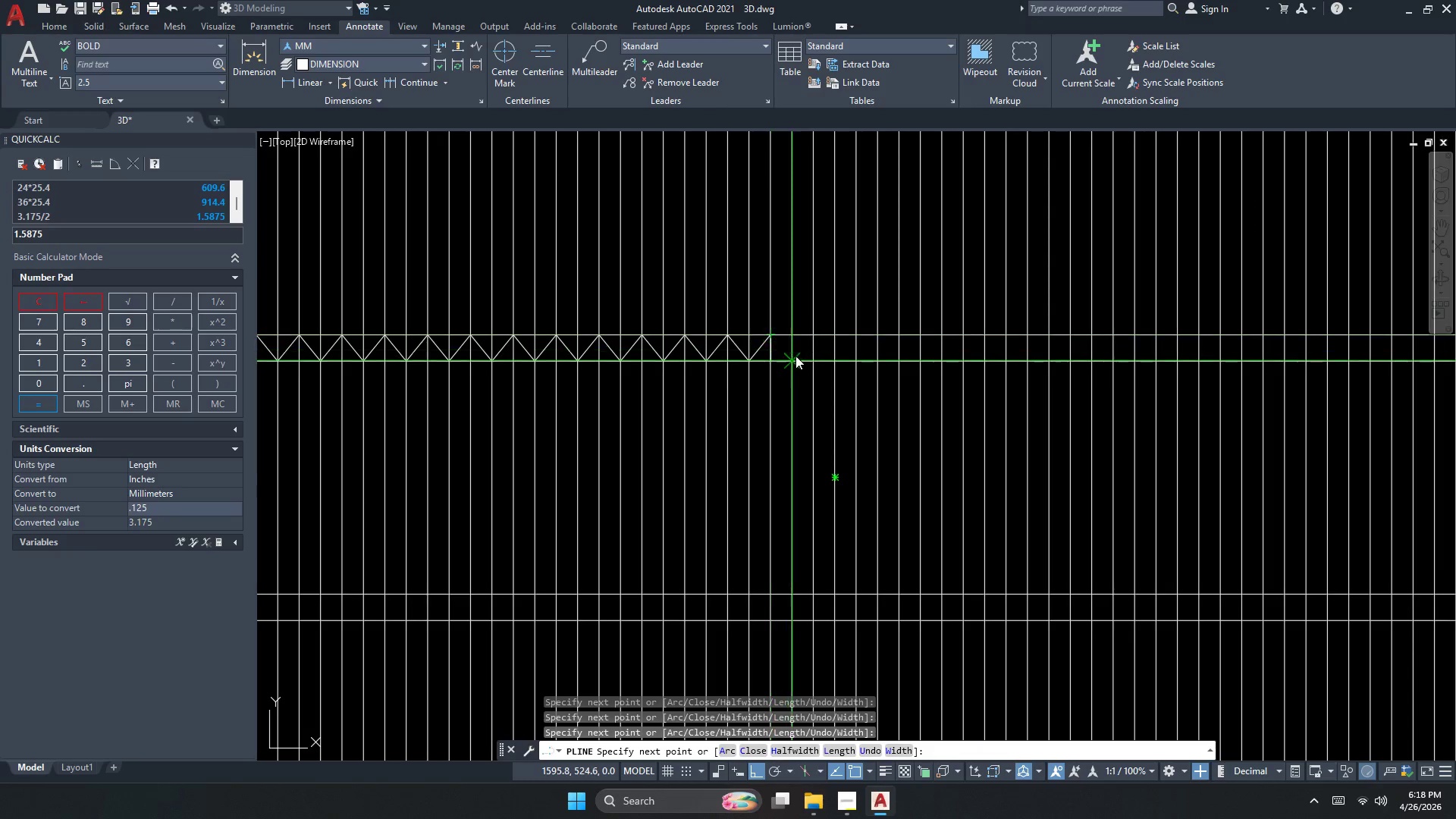 
double_click([798, 358])
 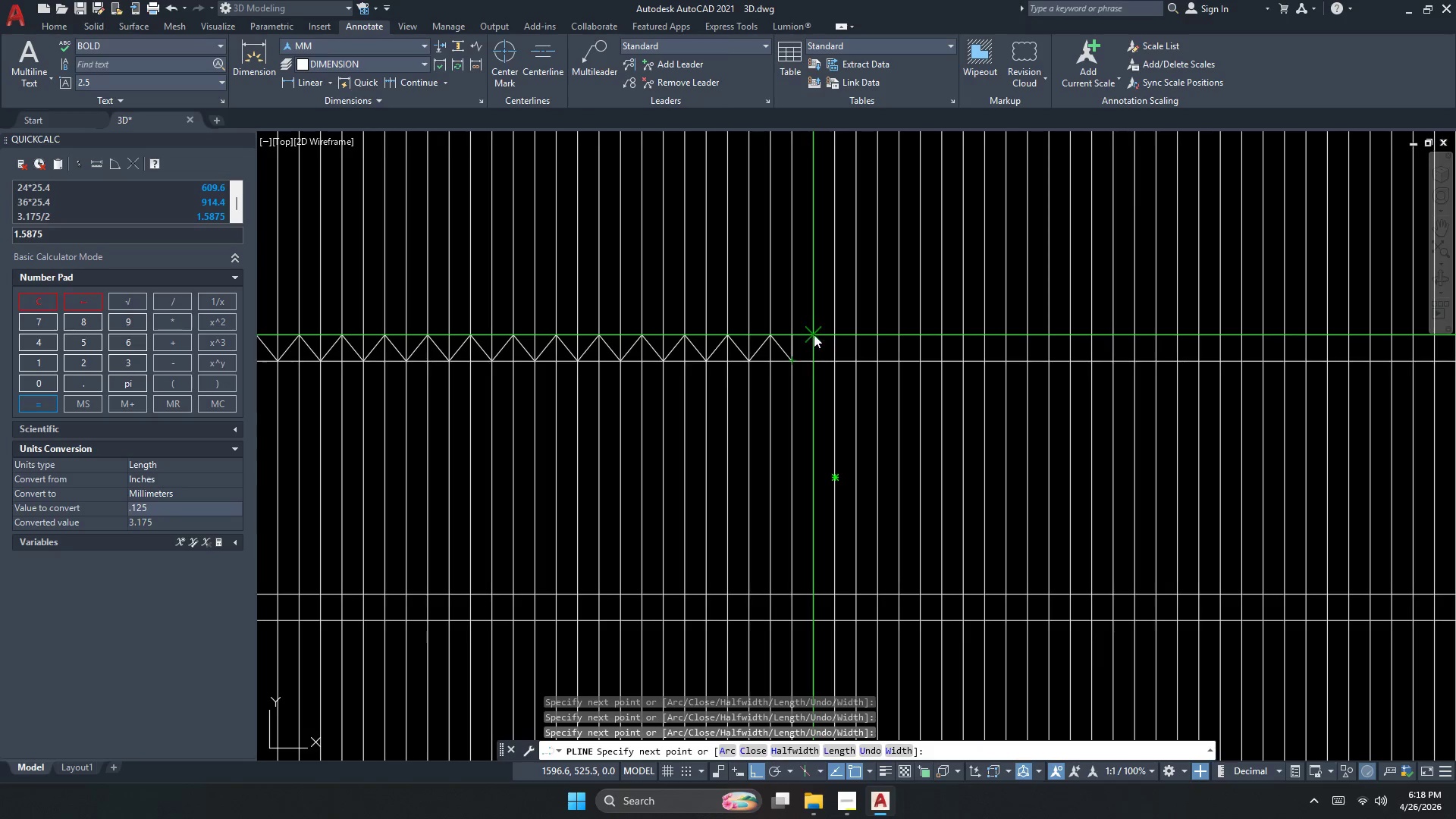 
triple_click([814, 334])
 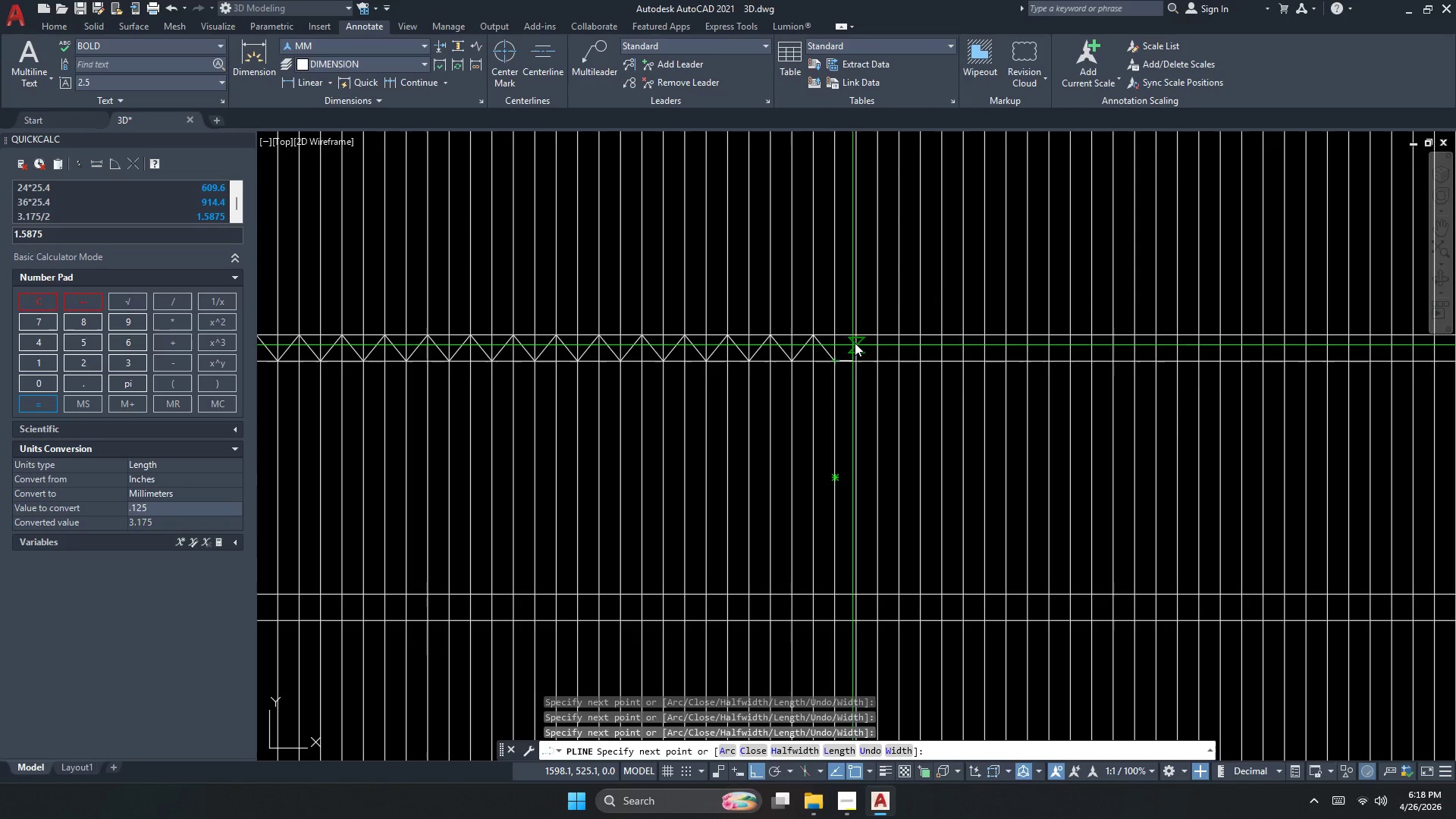 
double_click([861, 335])
 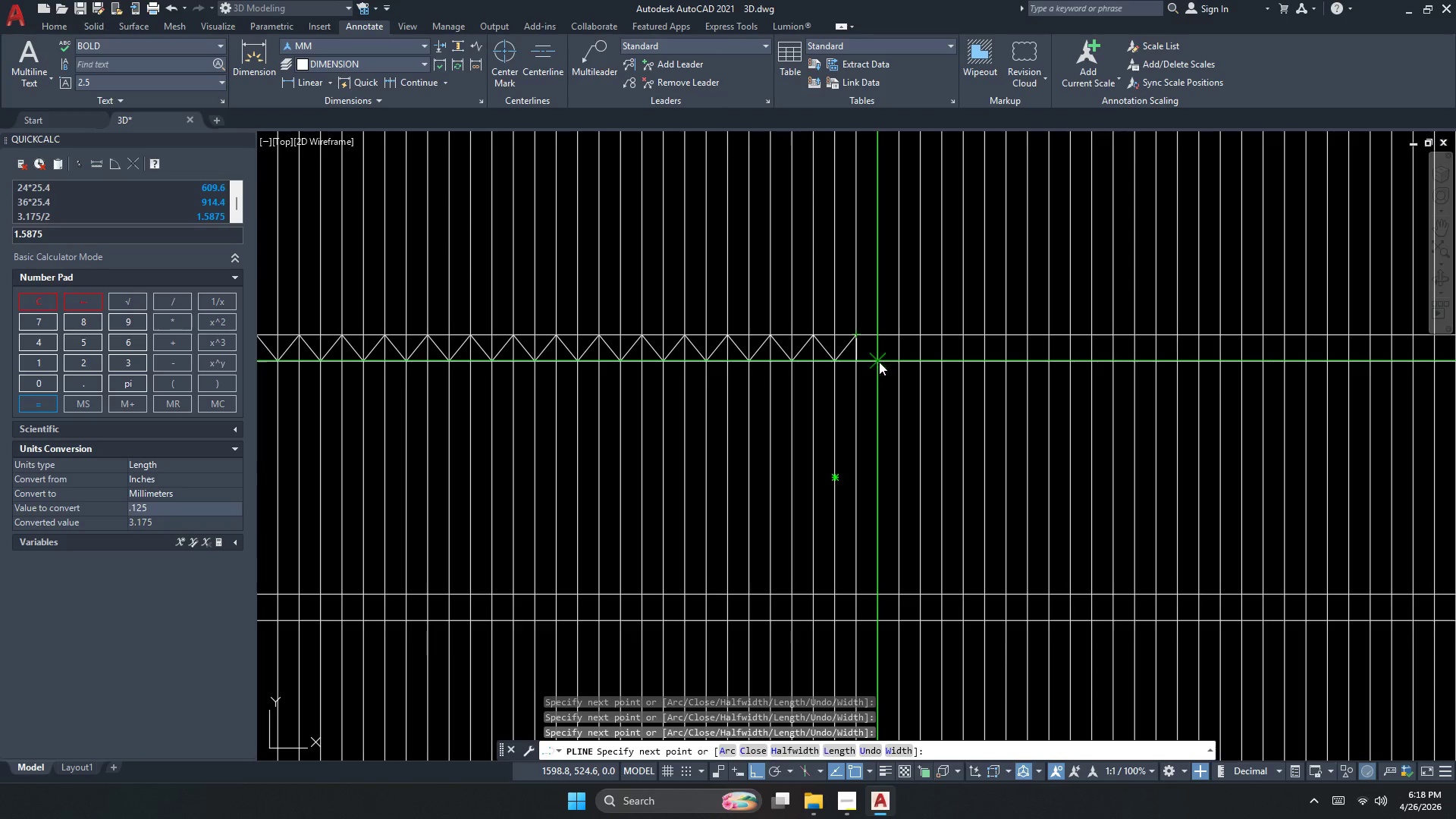 
left_click([880, 362])
 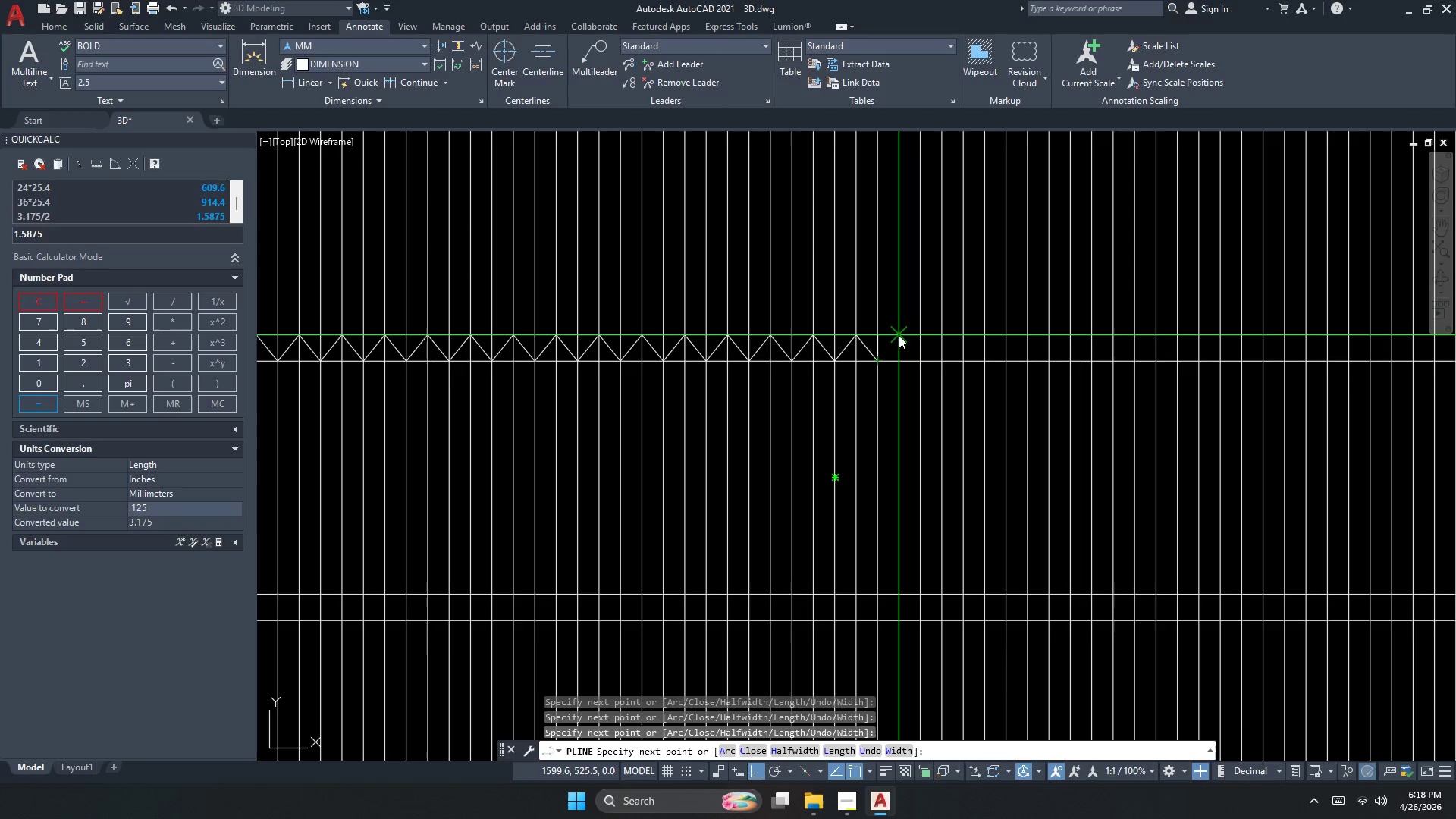 
left_click([899, 335])
 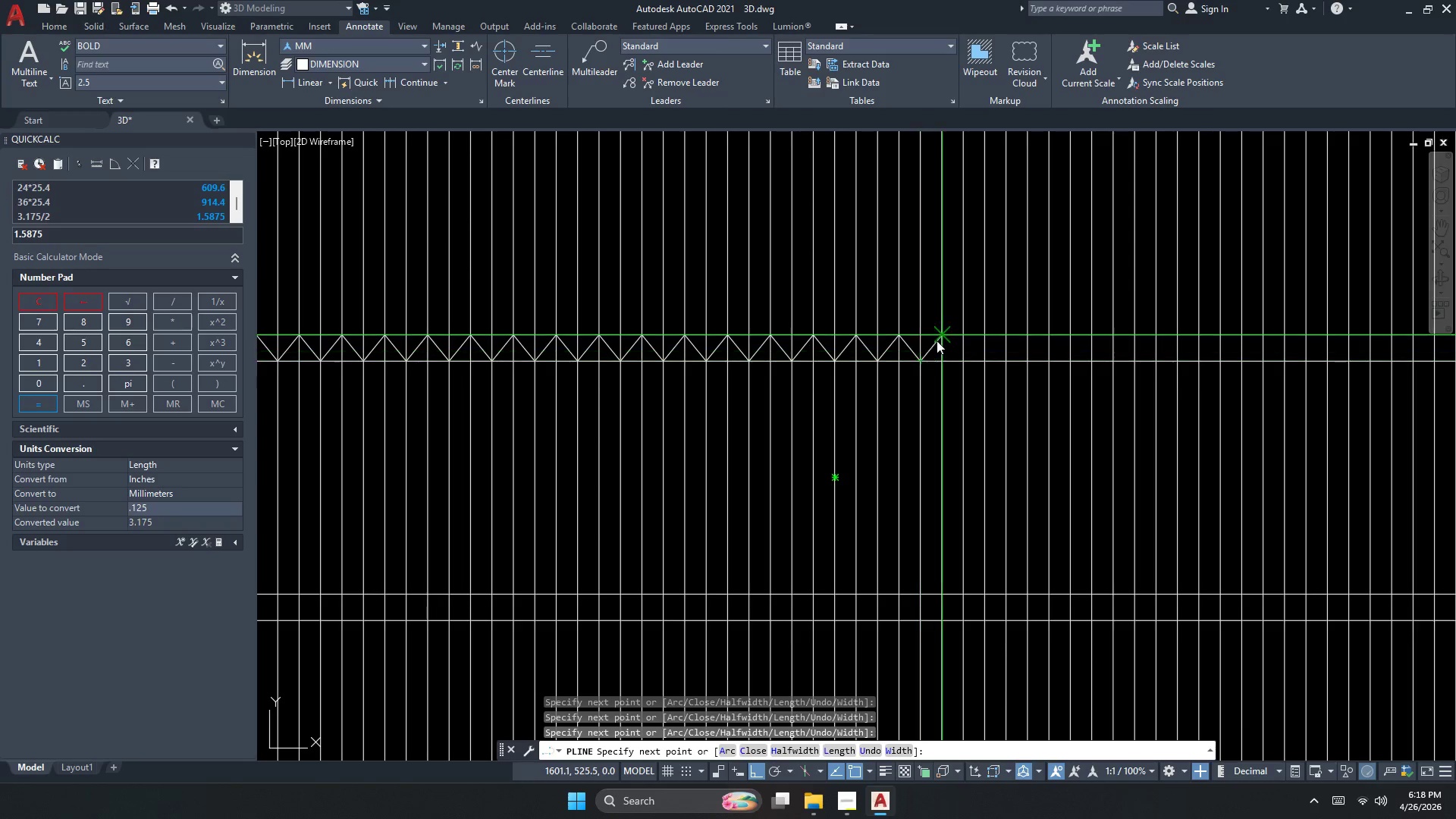 
double_click([940, 337])
 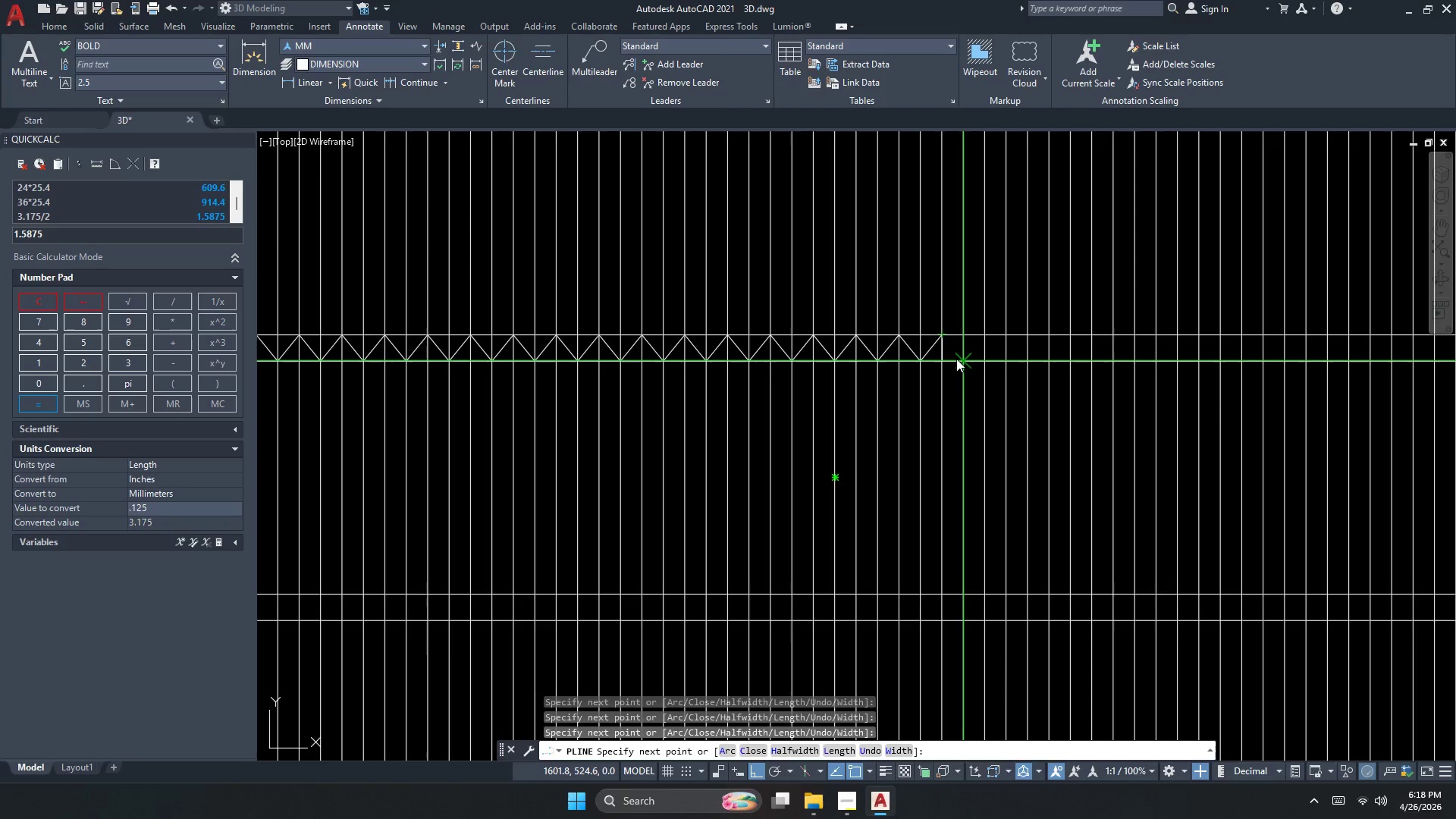 
left_click([956, 359])
 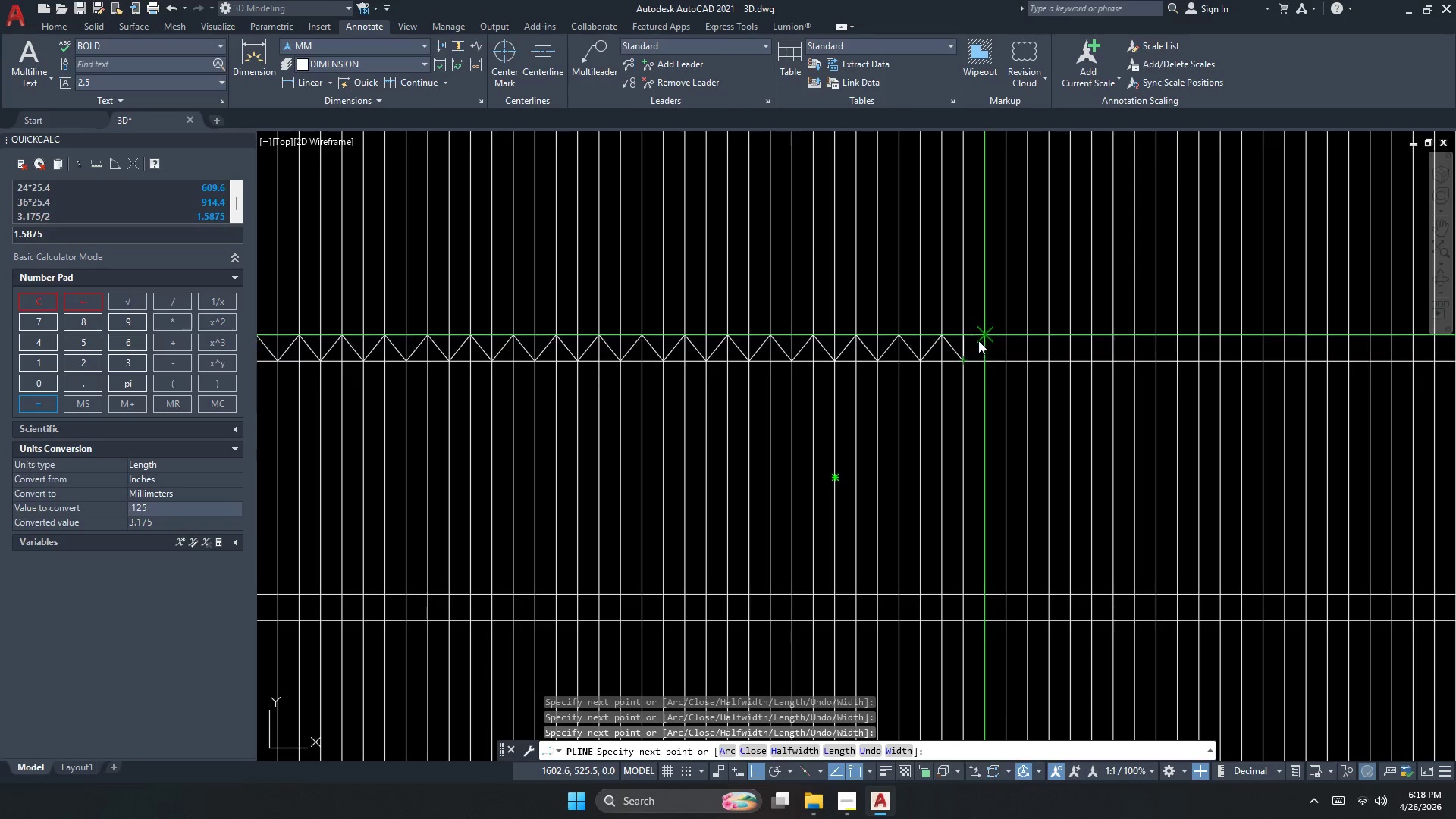 
left_click([980, 340])
 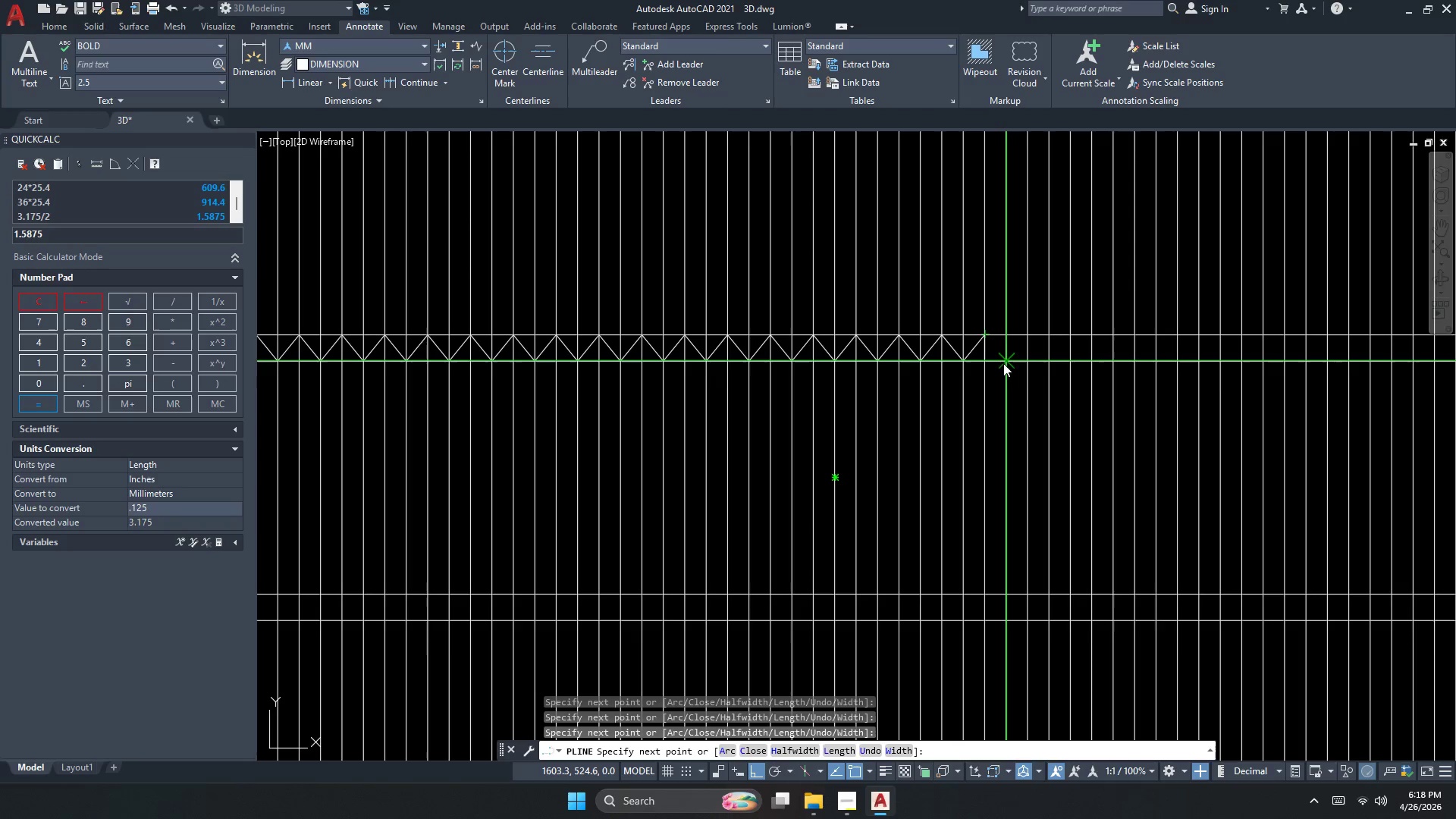 
left_click([1005, 363])
 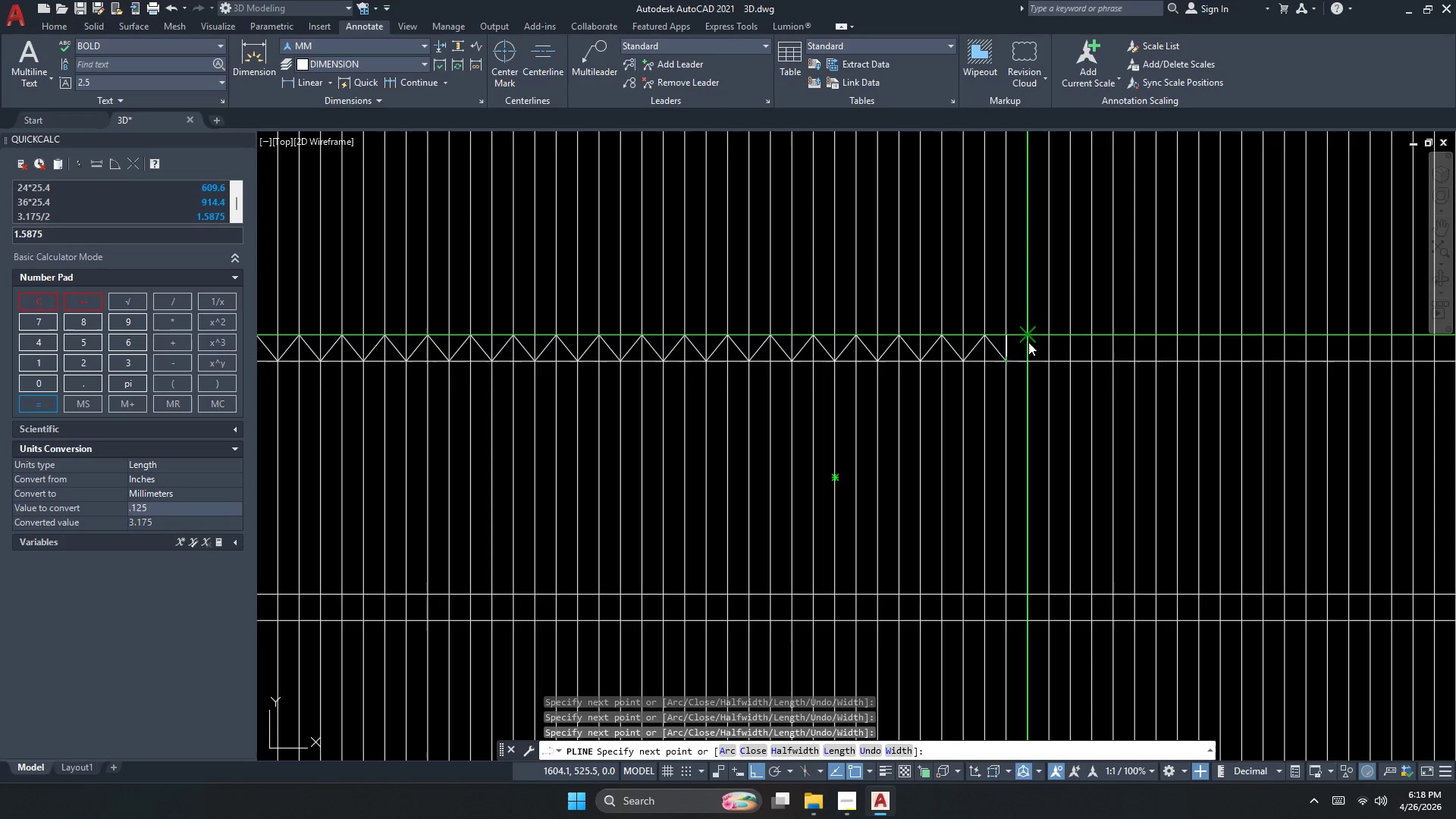 
left_click([1029, 339])
 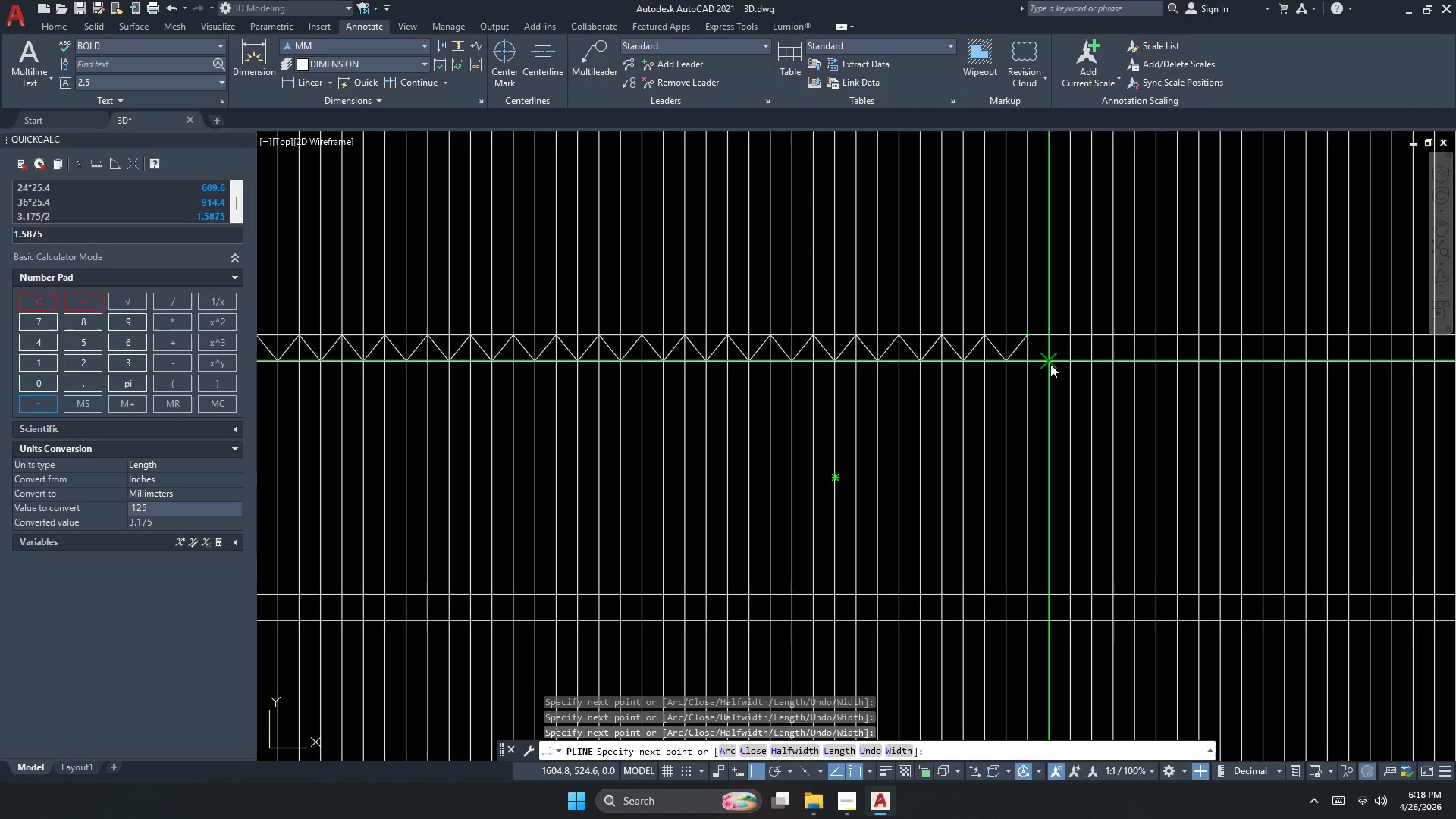 
left_click([1050, 364])
 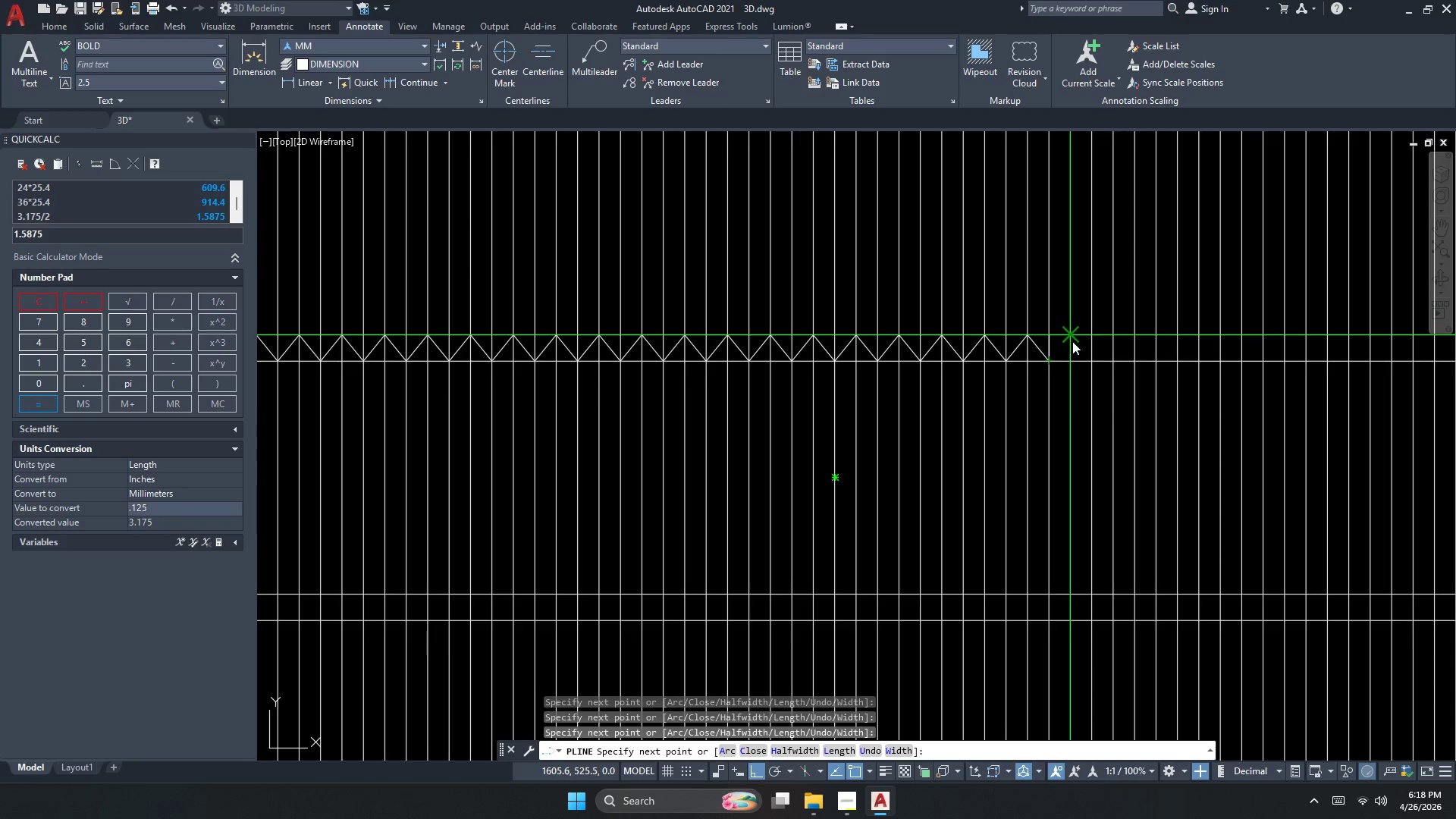 
left_click([1072, 340])
 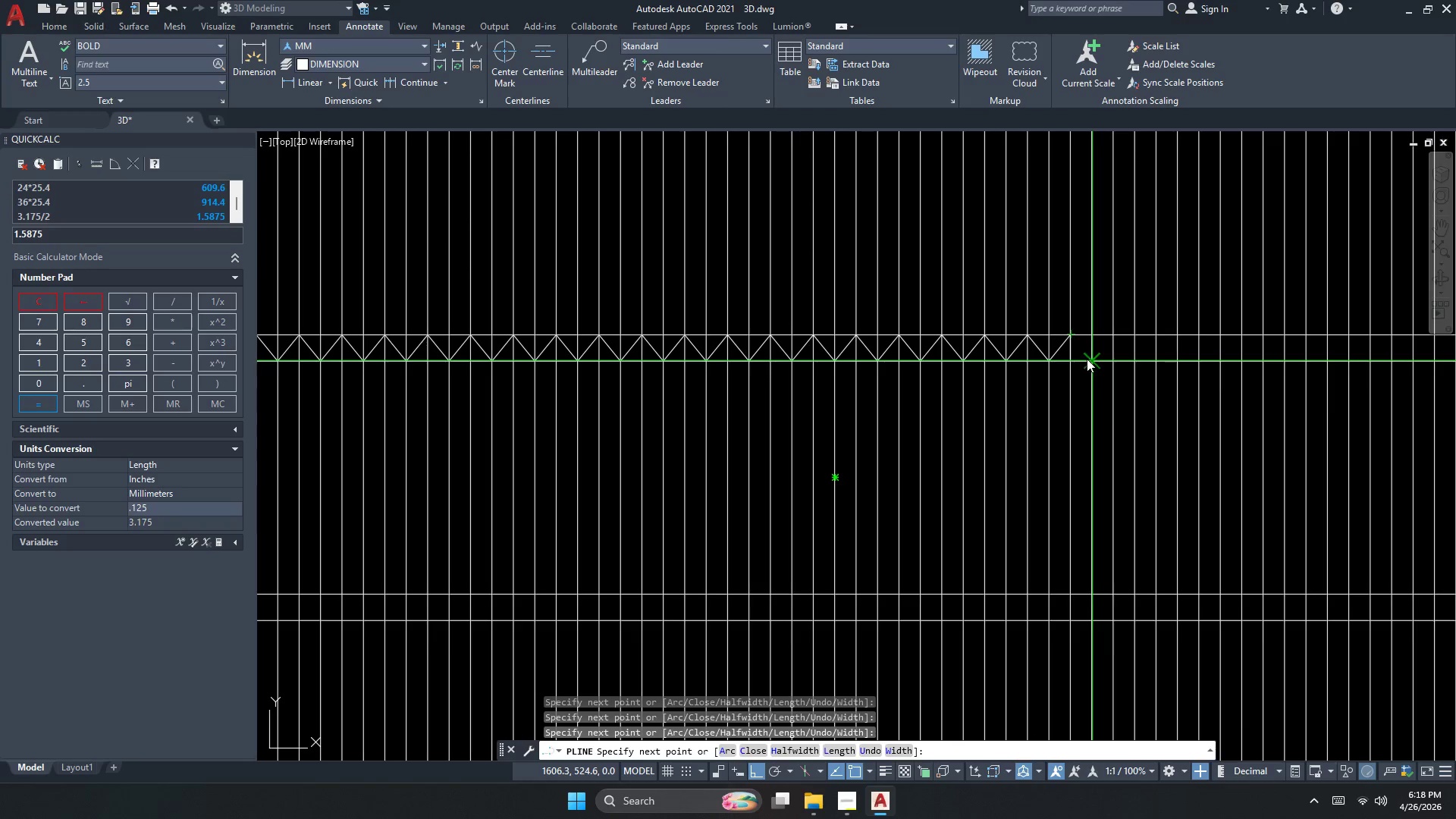 
left_click([1087, 359])
 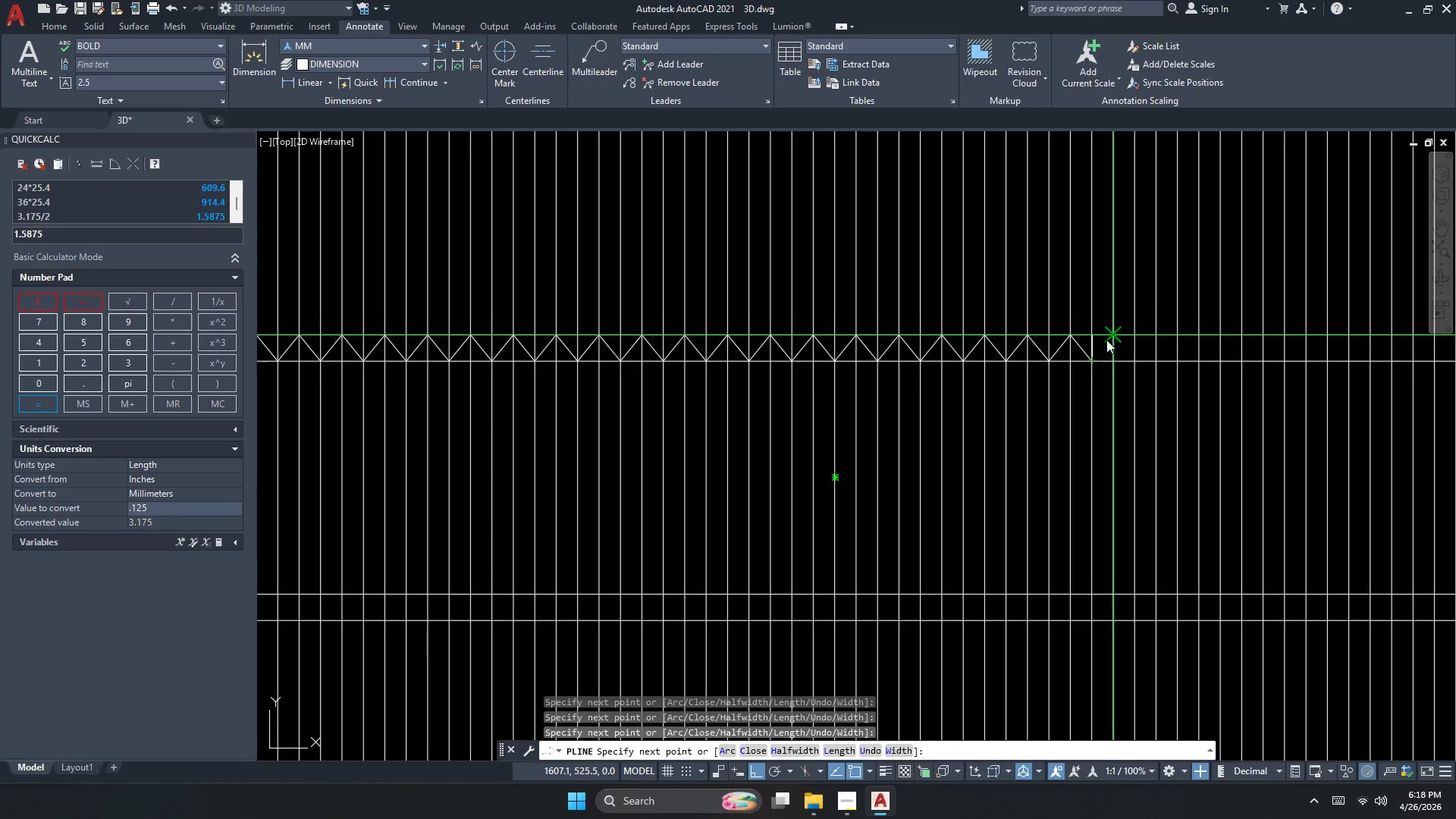 
left_click([1107, 340])
 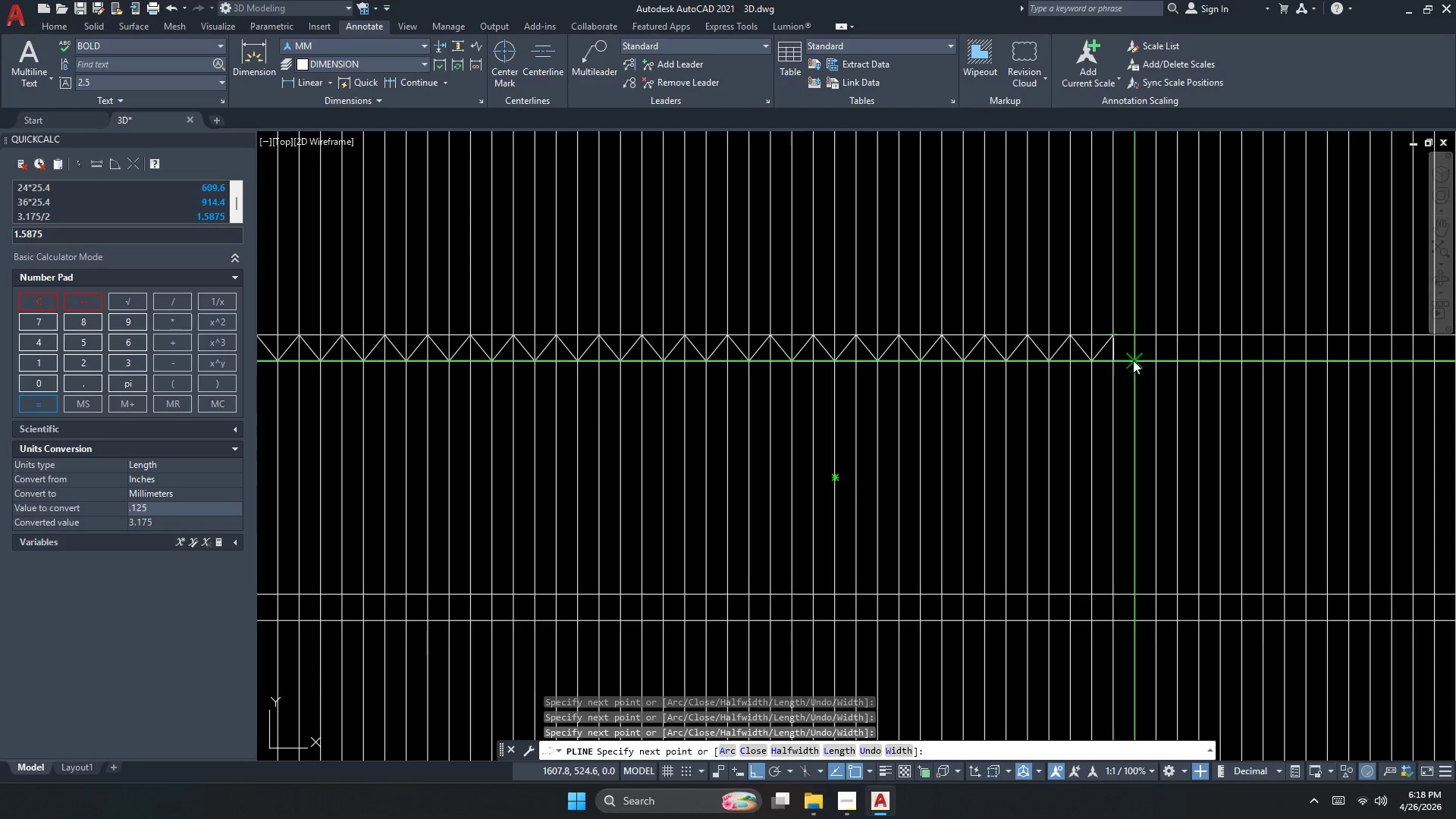 
left_click([1133, 360])
 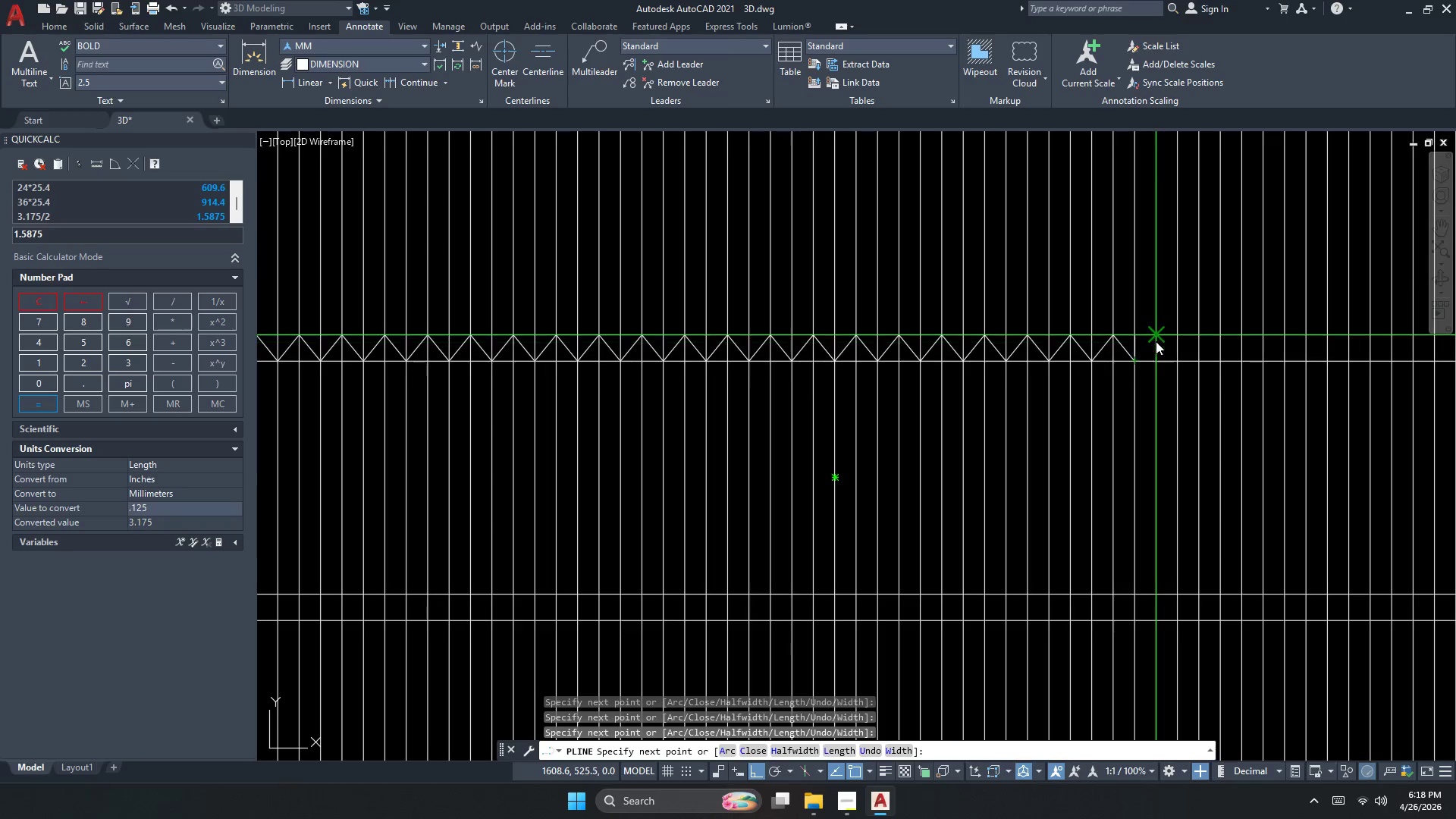 
left_click([1156, 340])
 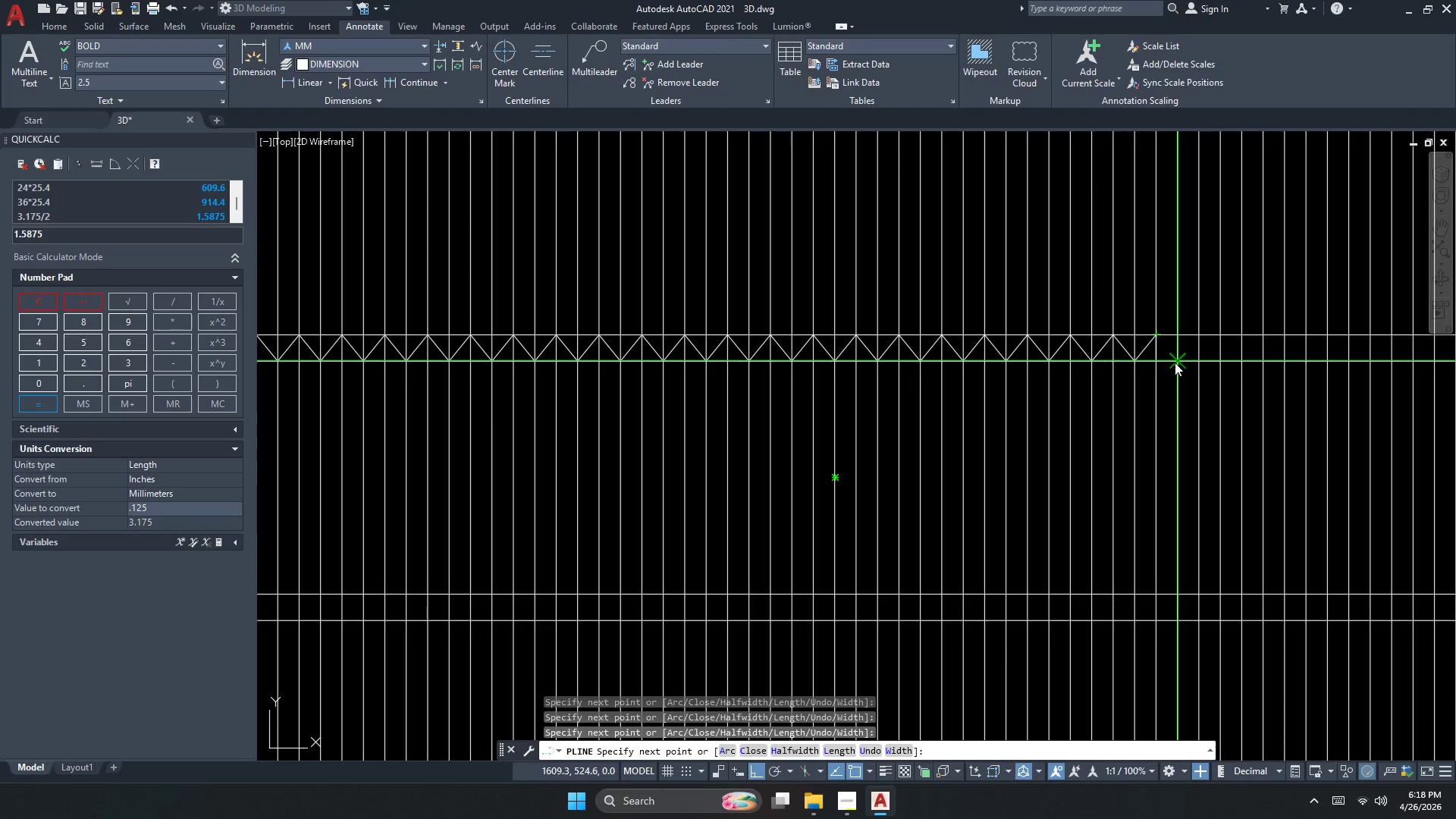 
left_click([1176, 364])
 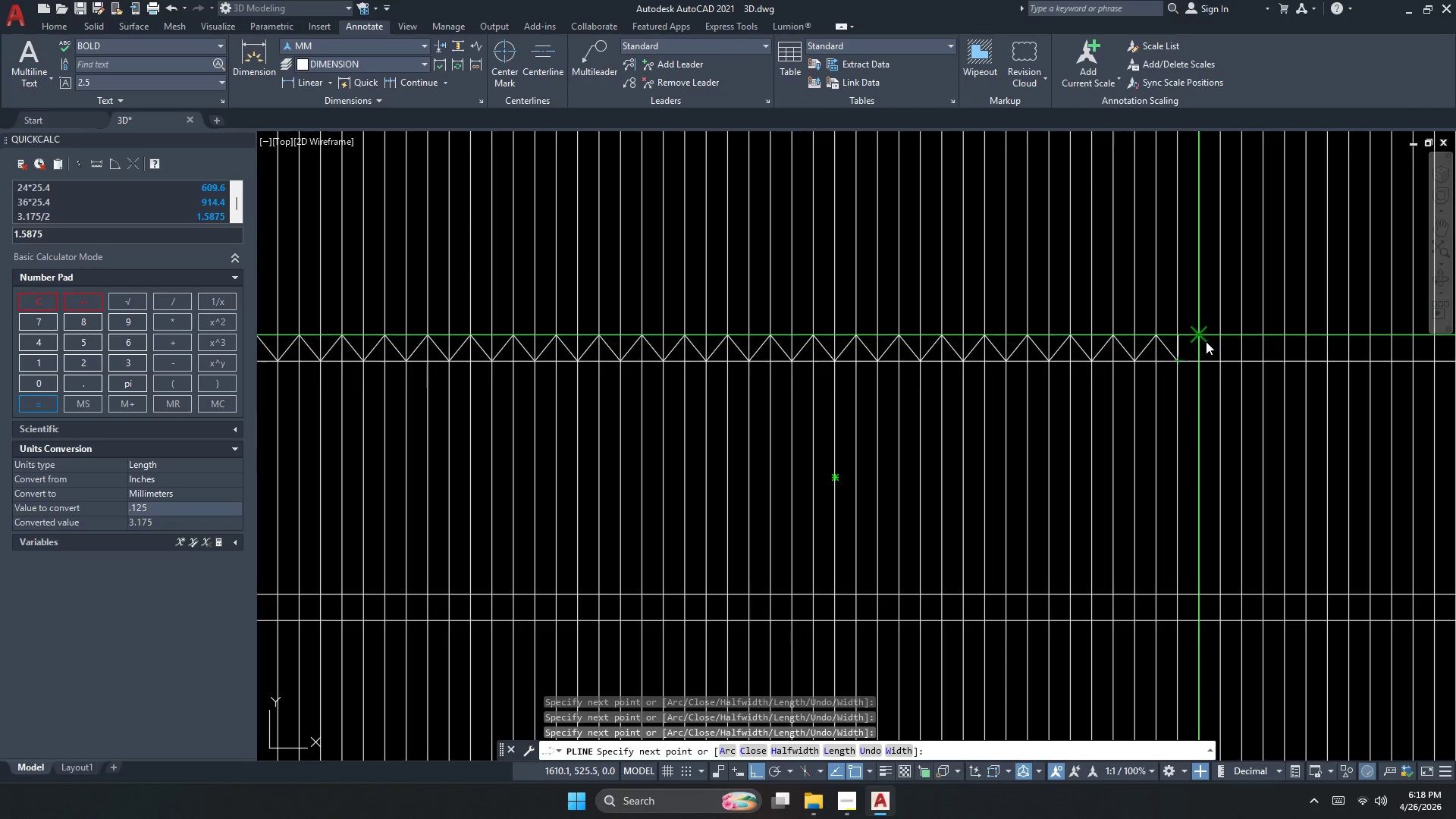 
left_click([1206, 341])
 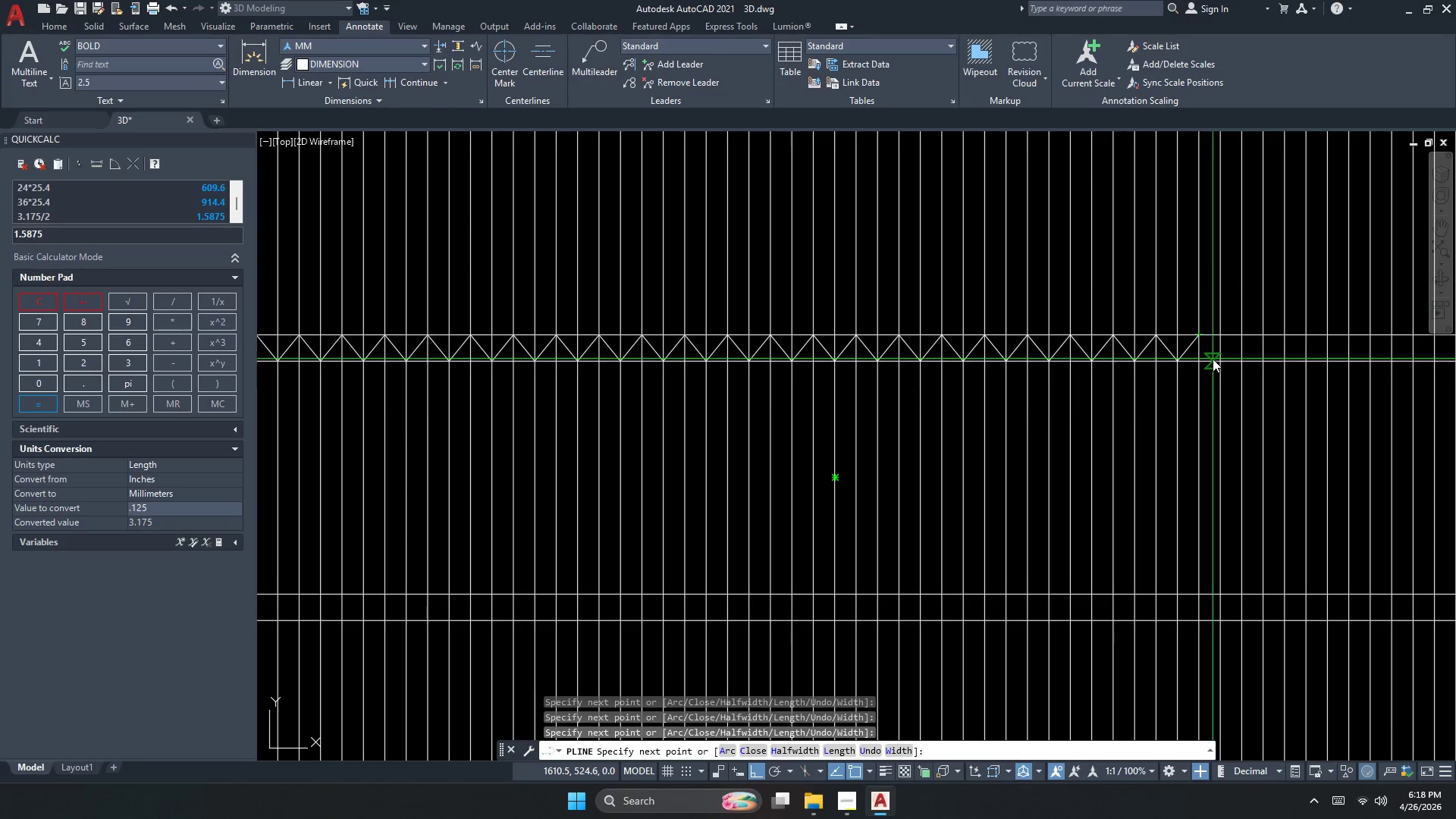 
left_click([1216, 359])
 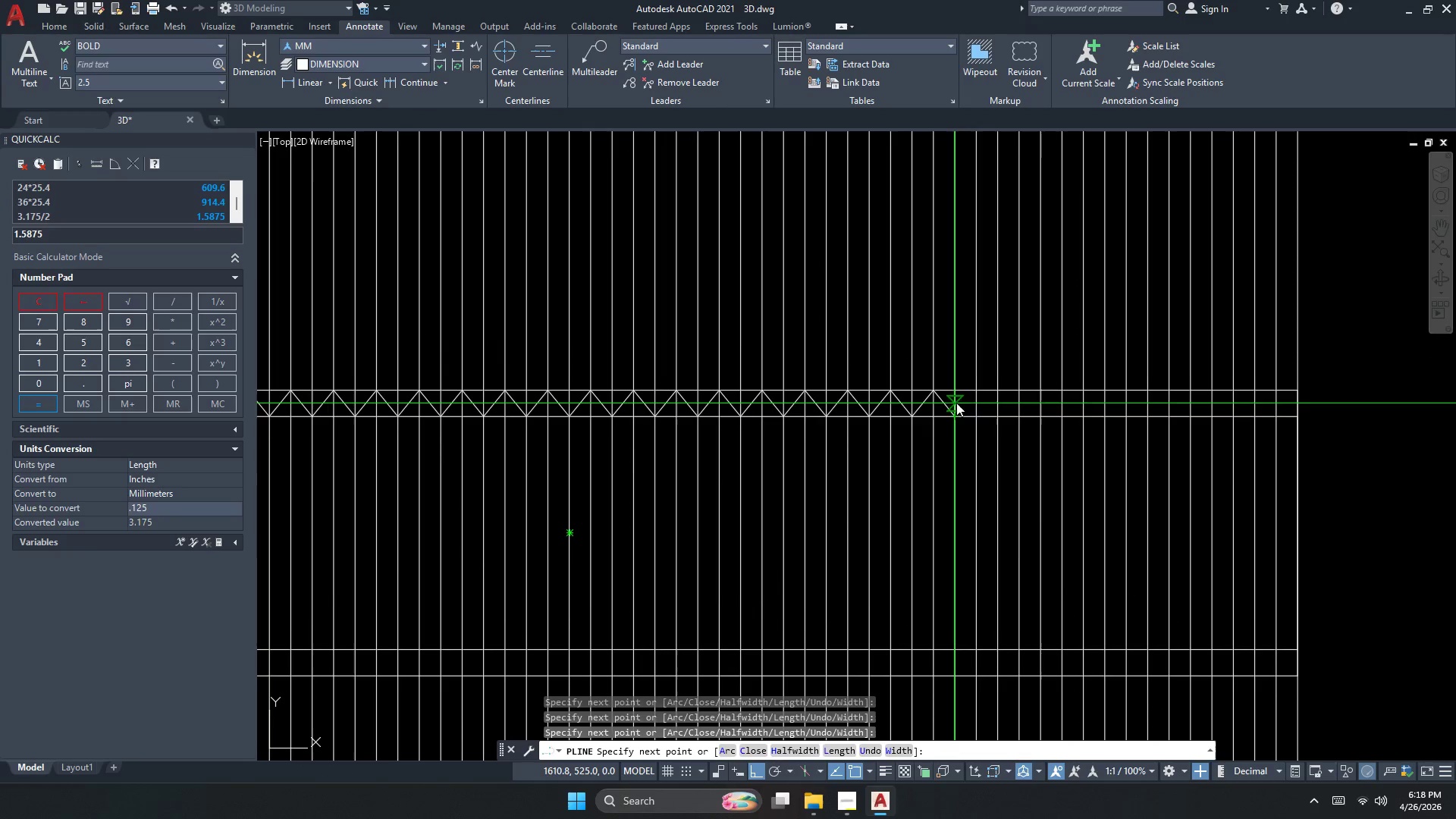 
left_click([983, 397])
 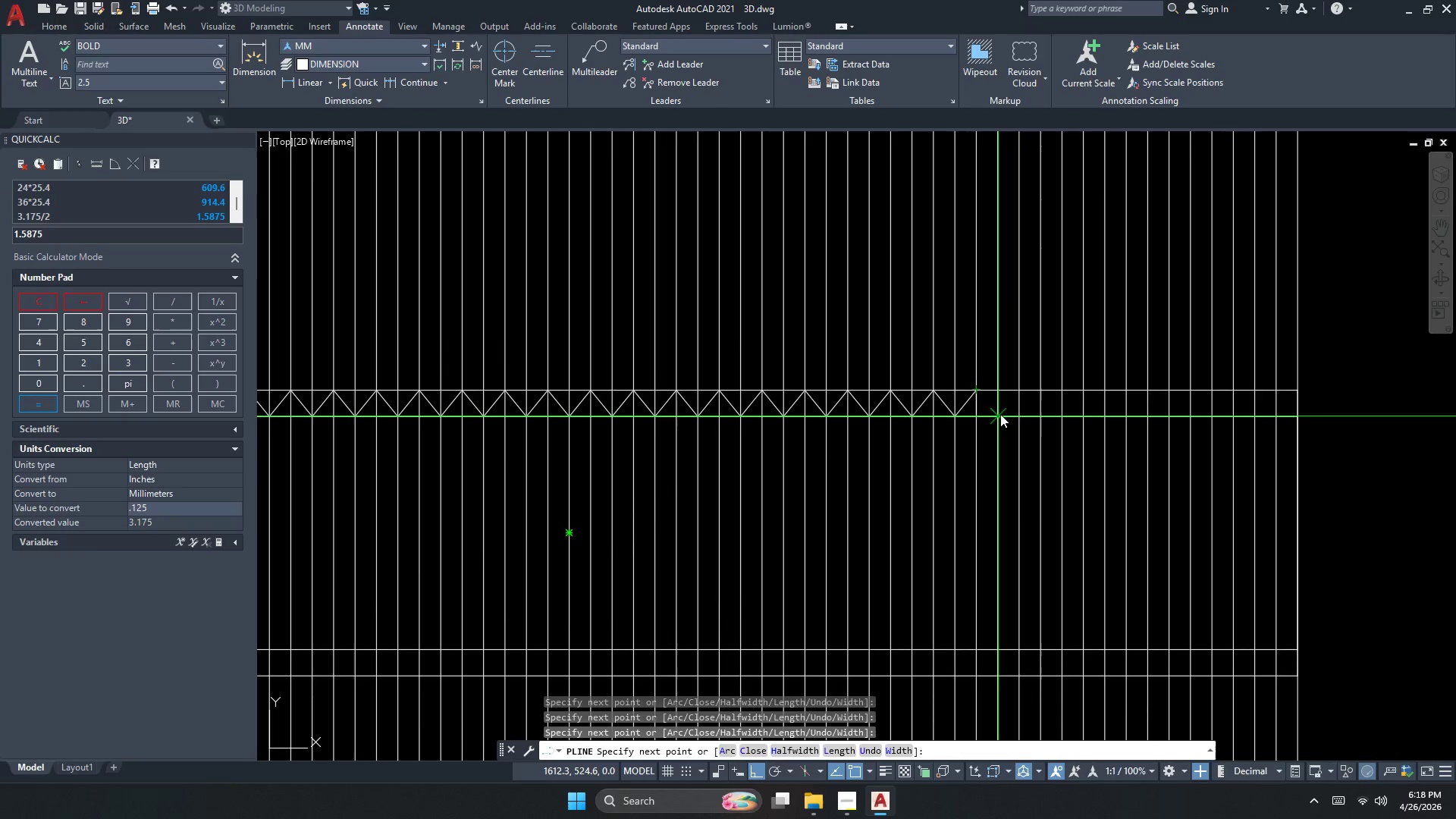 
left_click([1000, 415])
 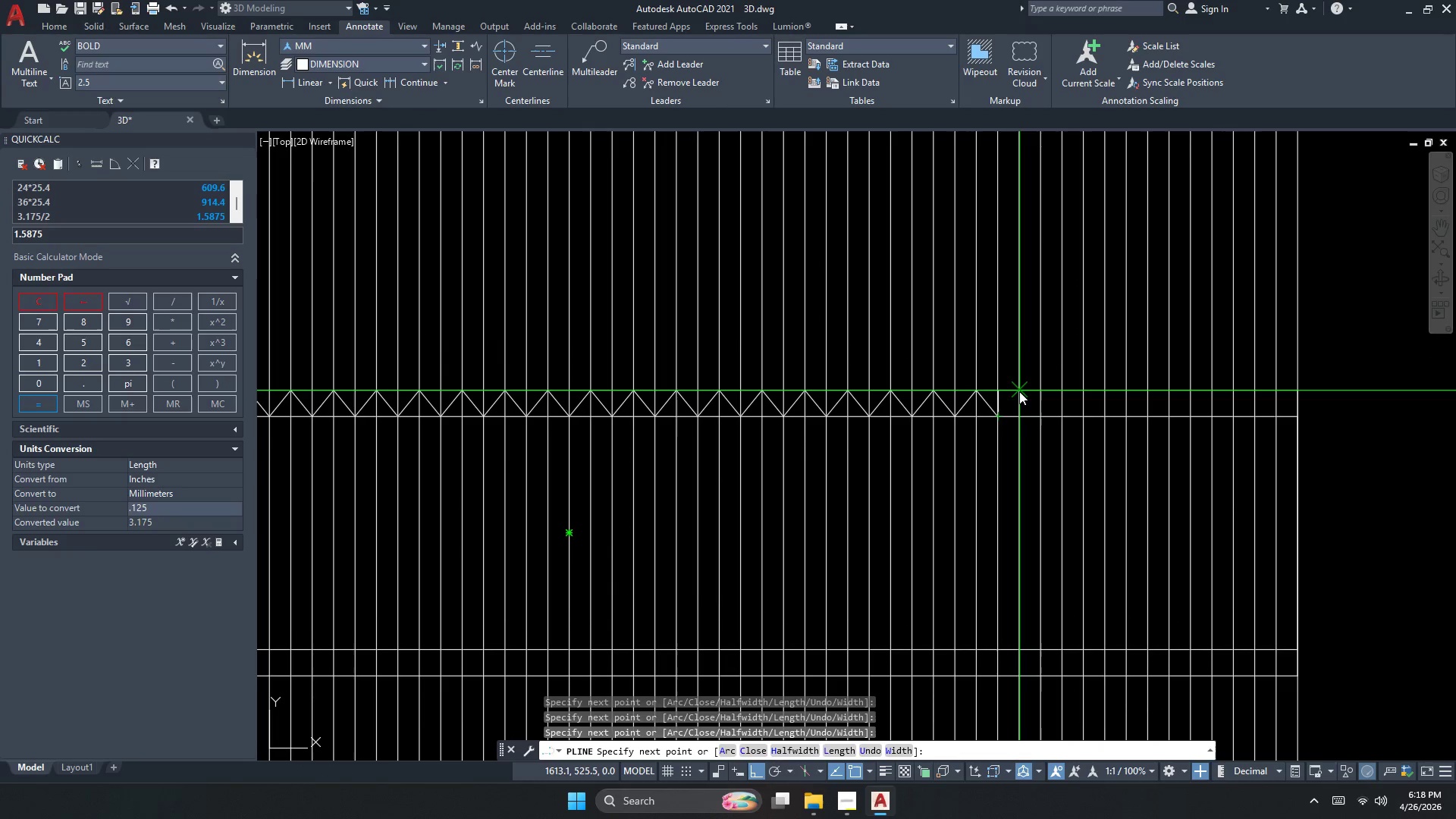 
left_click([1021, 391])
 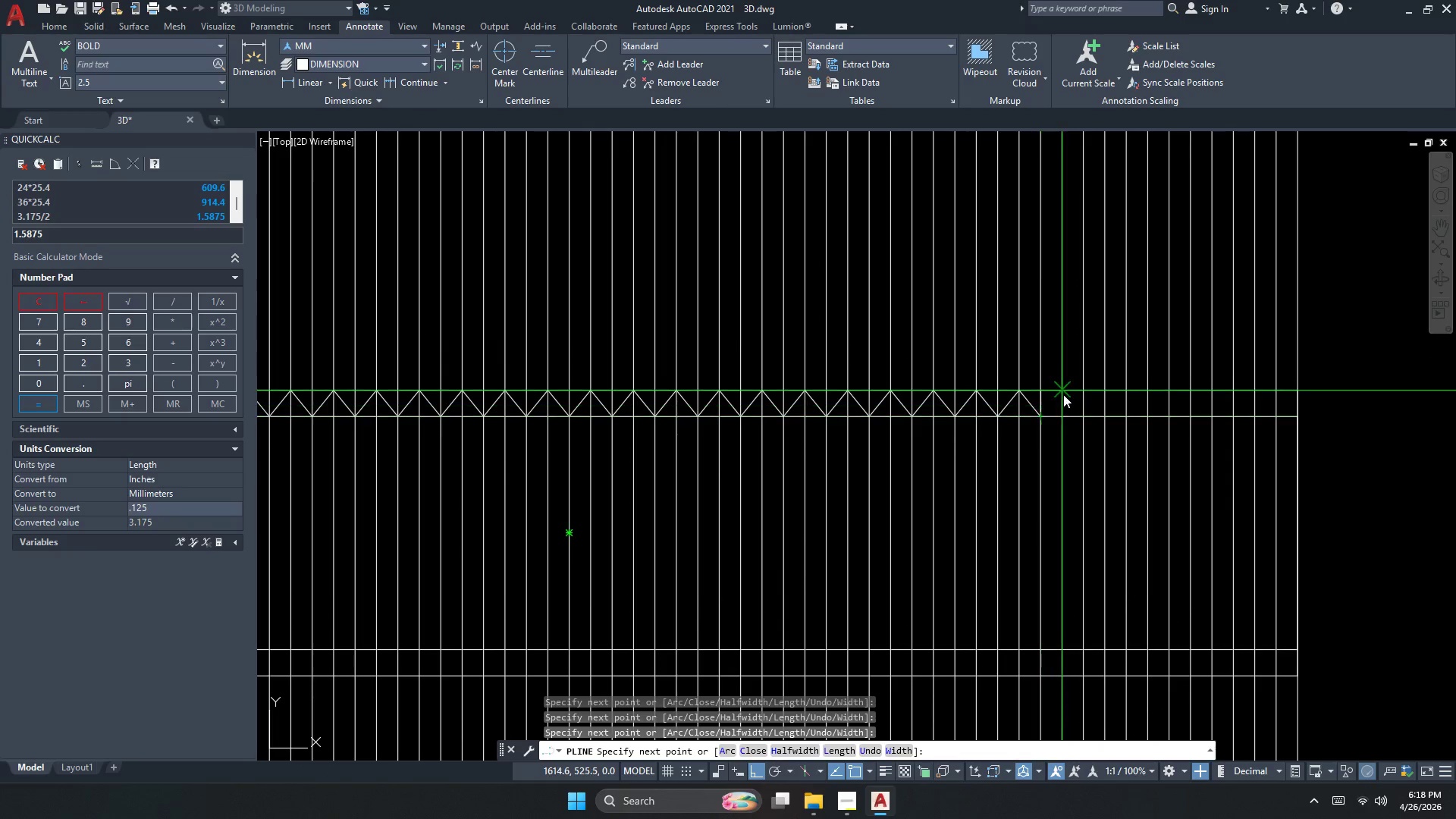 
left_click([1063, 393])
 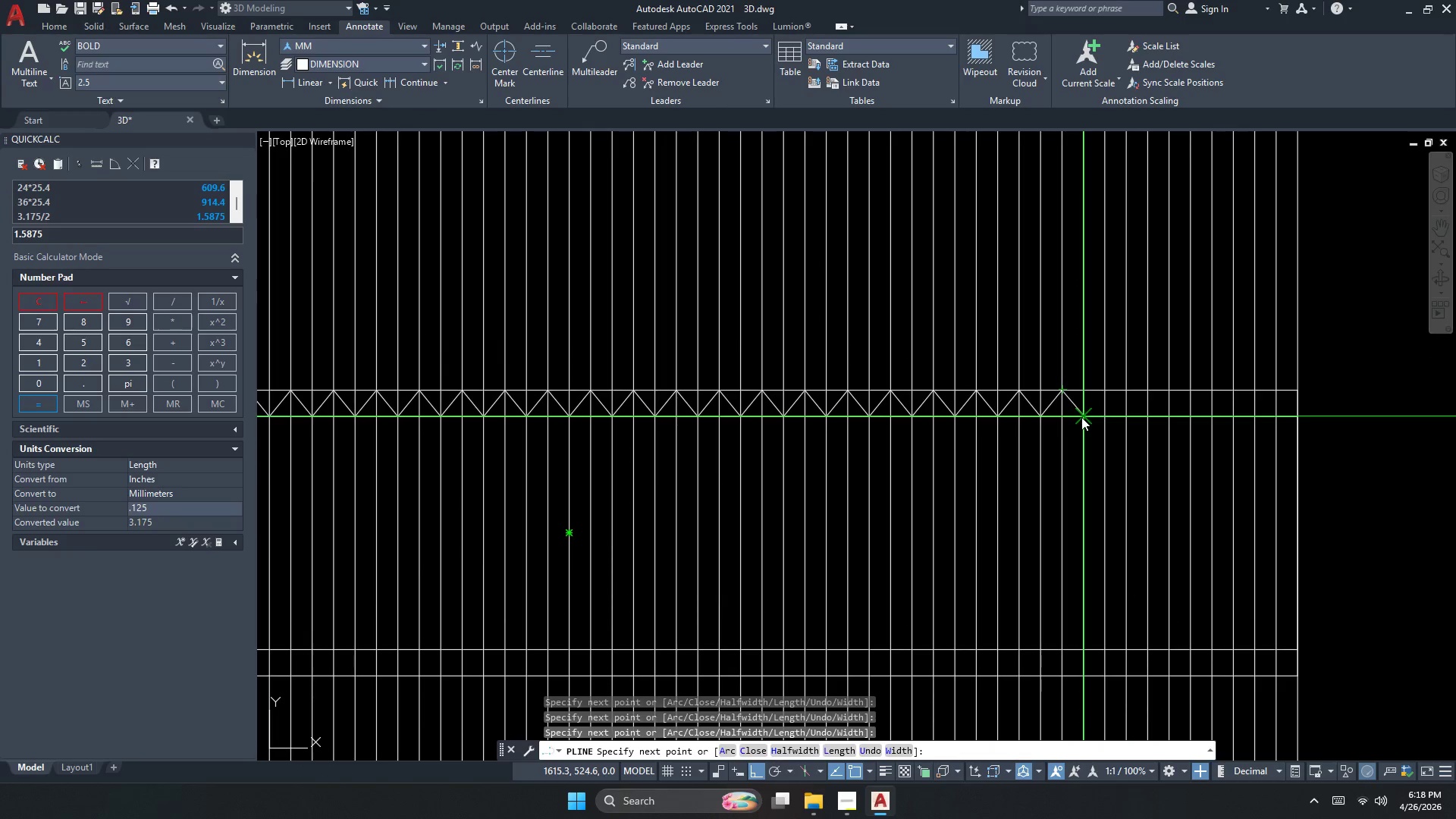 
left_click([1081, 417])
 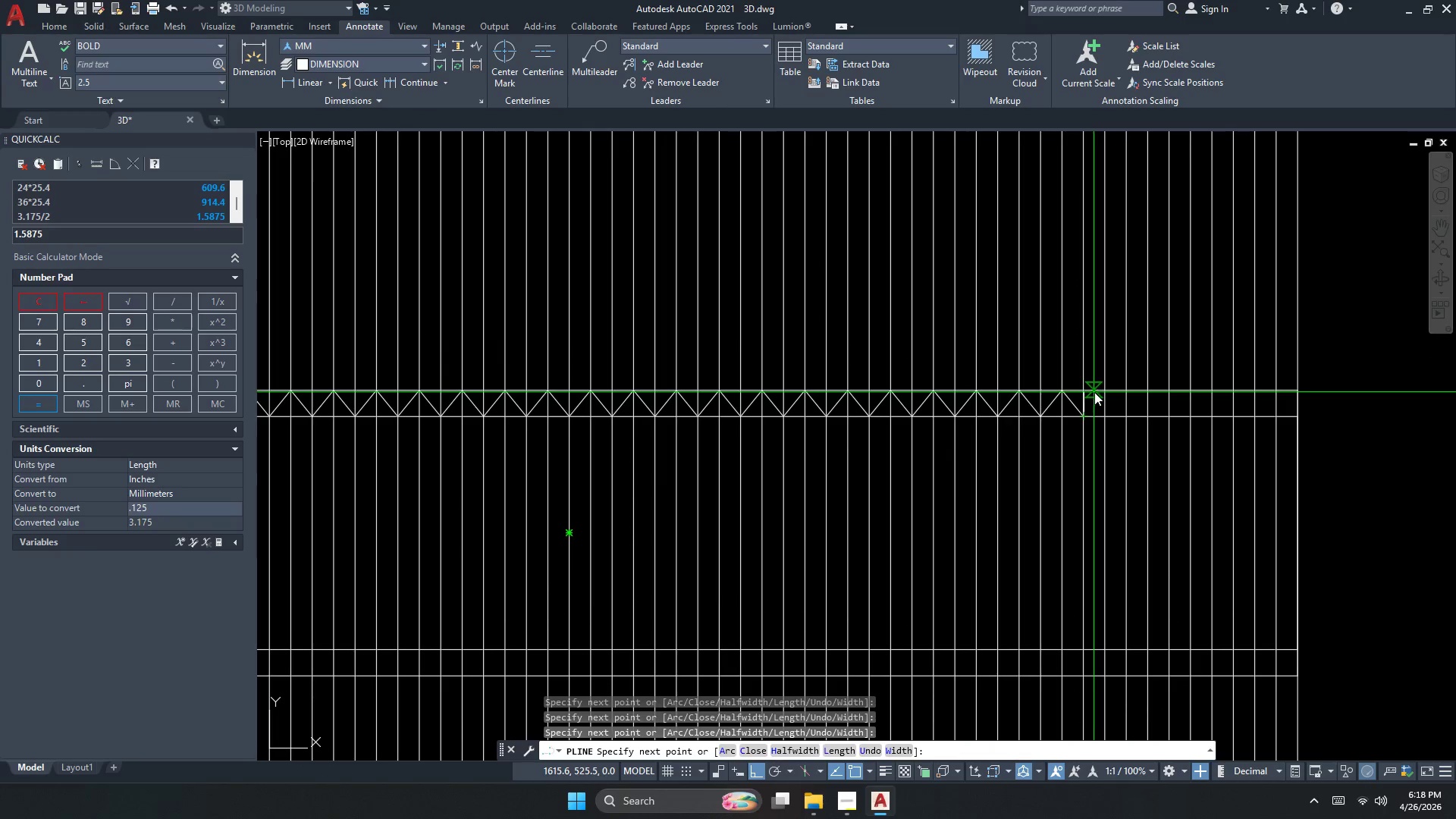 
left_click([1103, 391])
 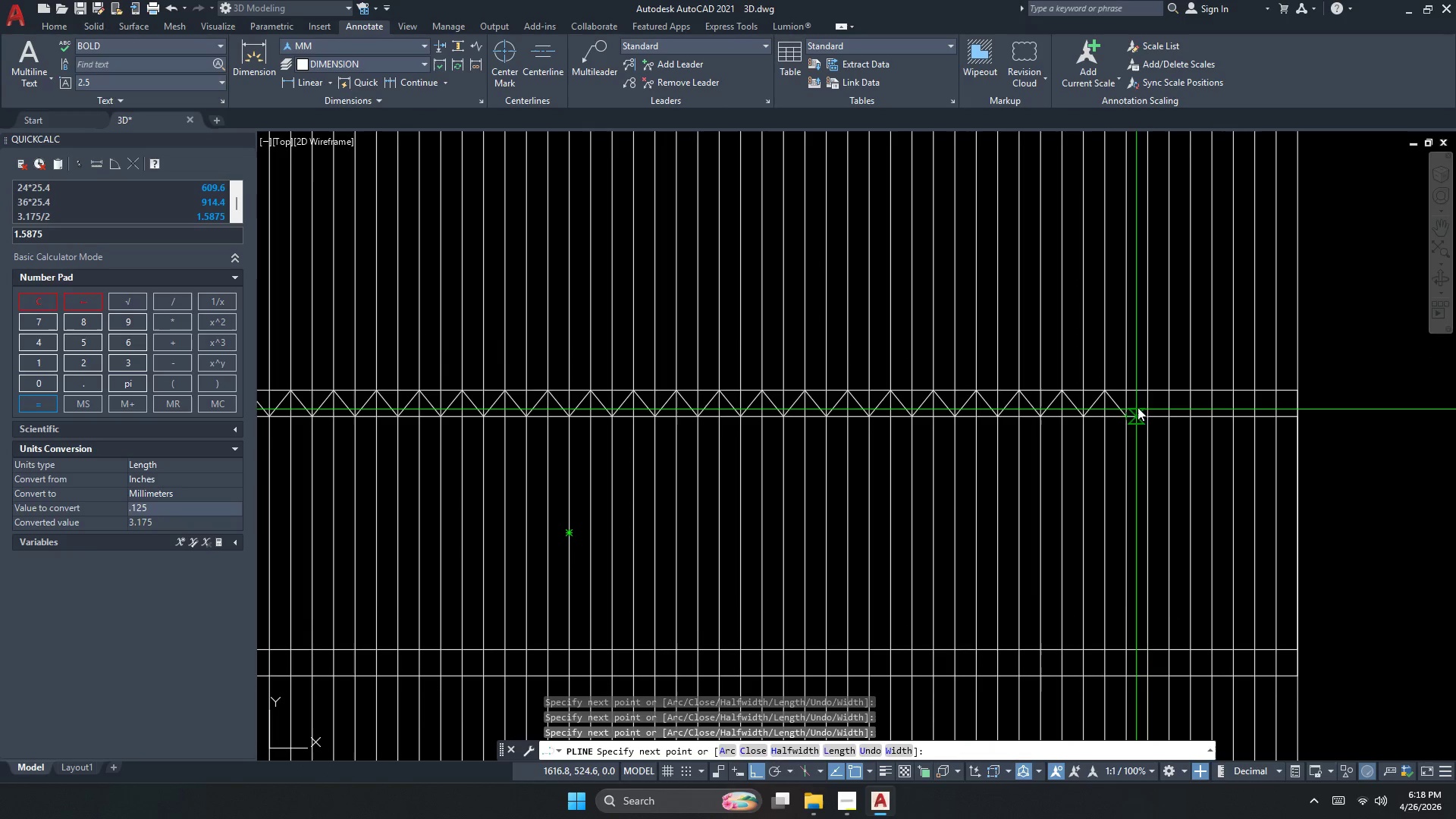 
left_click([1144, 394])
 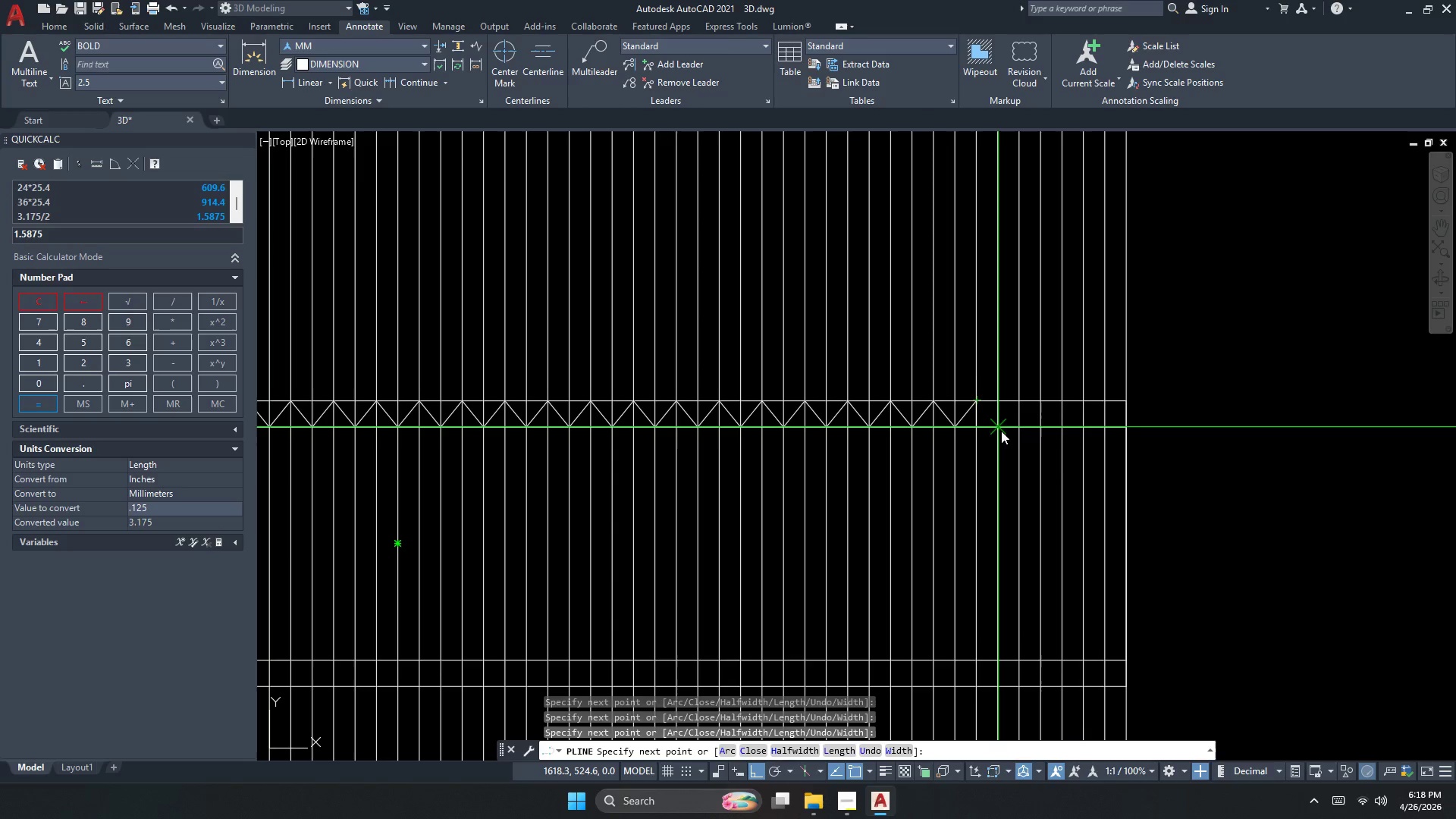 
left_click([1005, 428])
 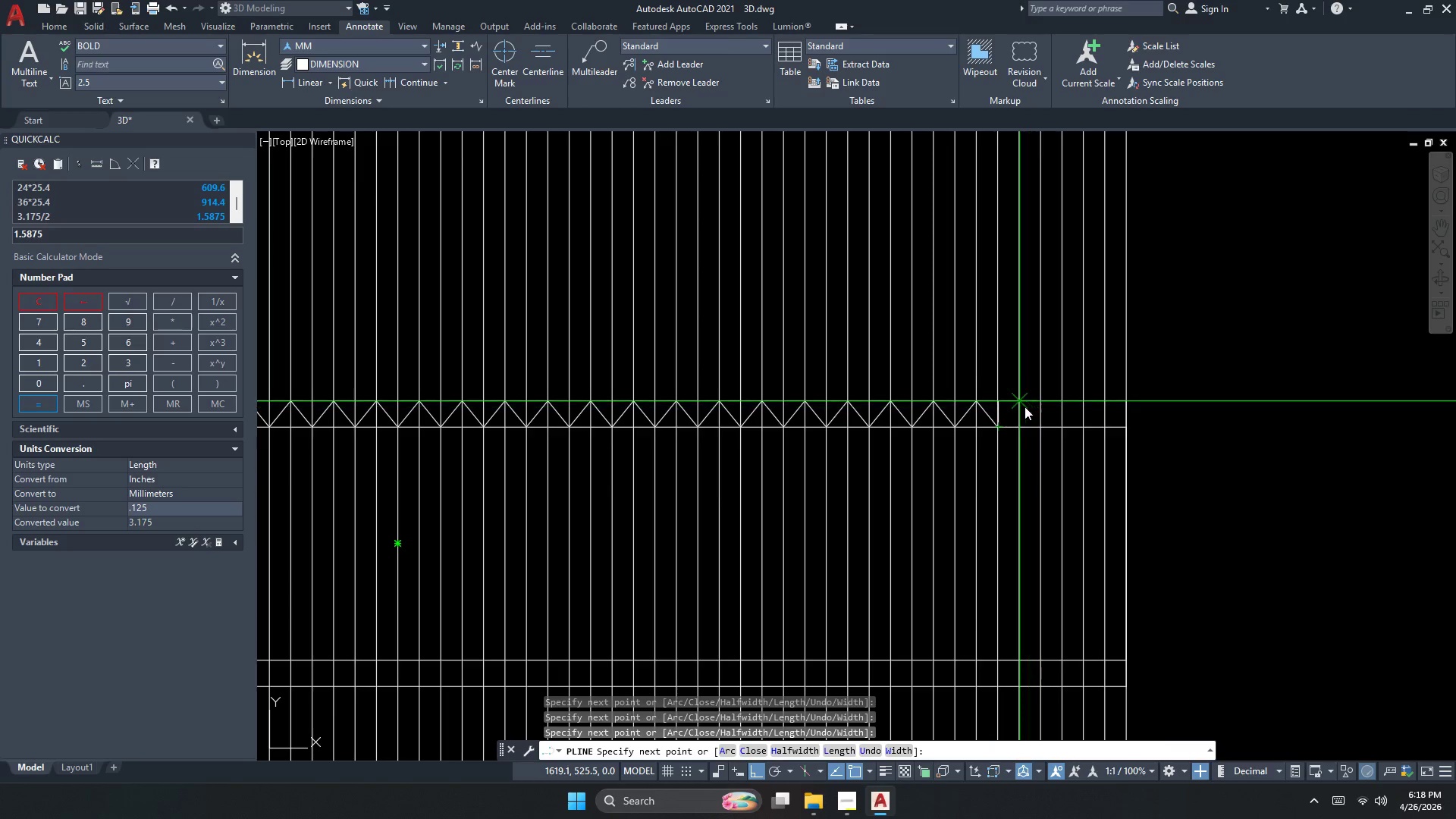 
left_click([1021, 406])
 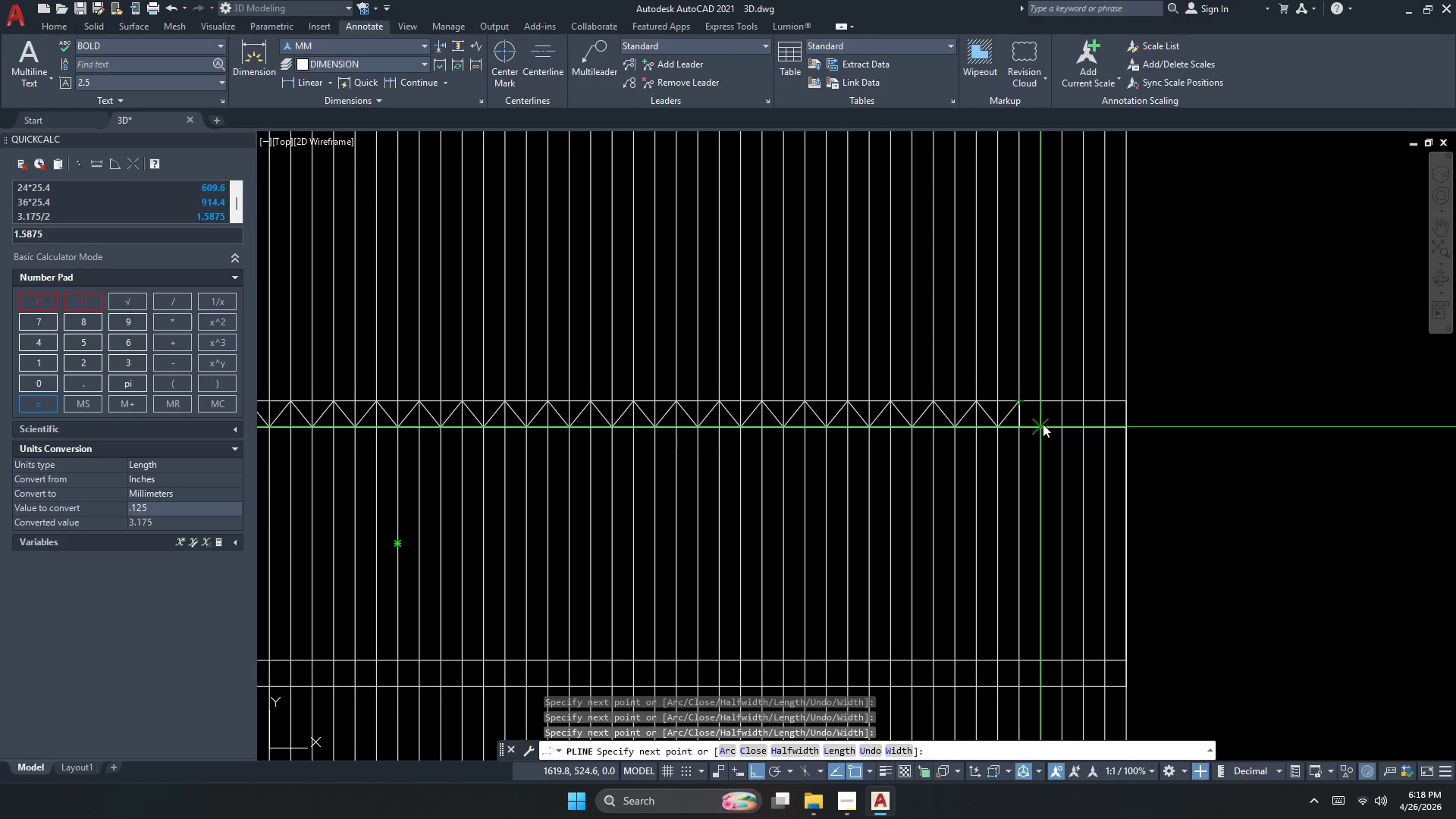 
left_click([1043, 425])
 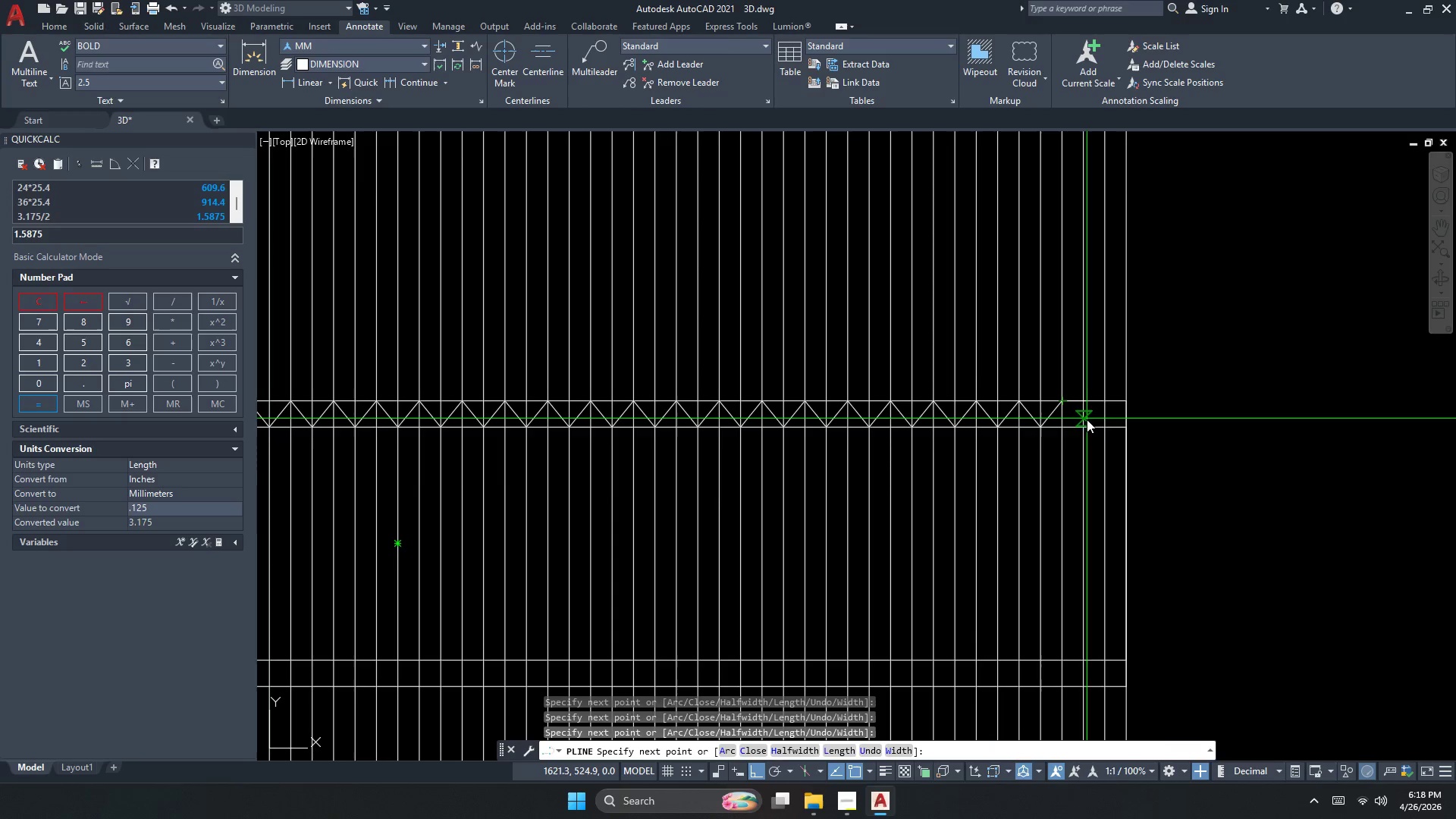 
left_click([1087, 425])
 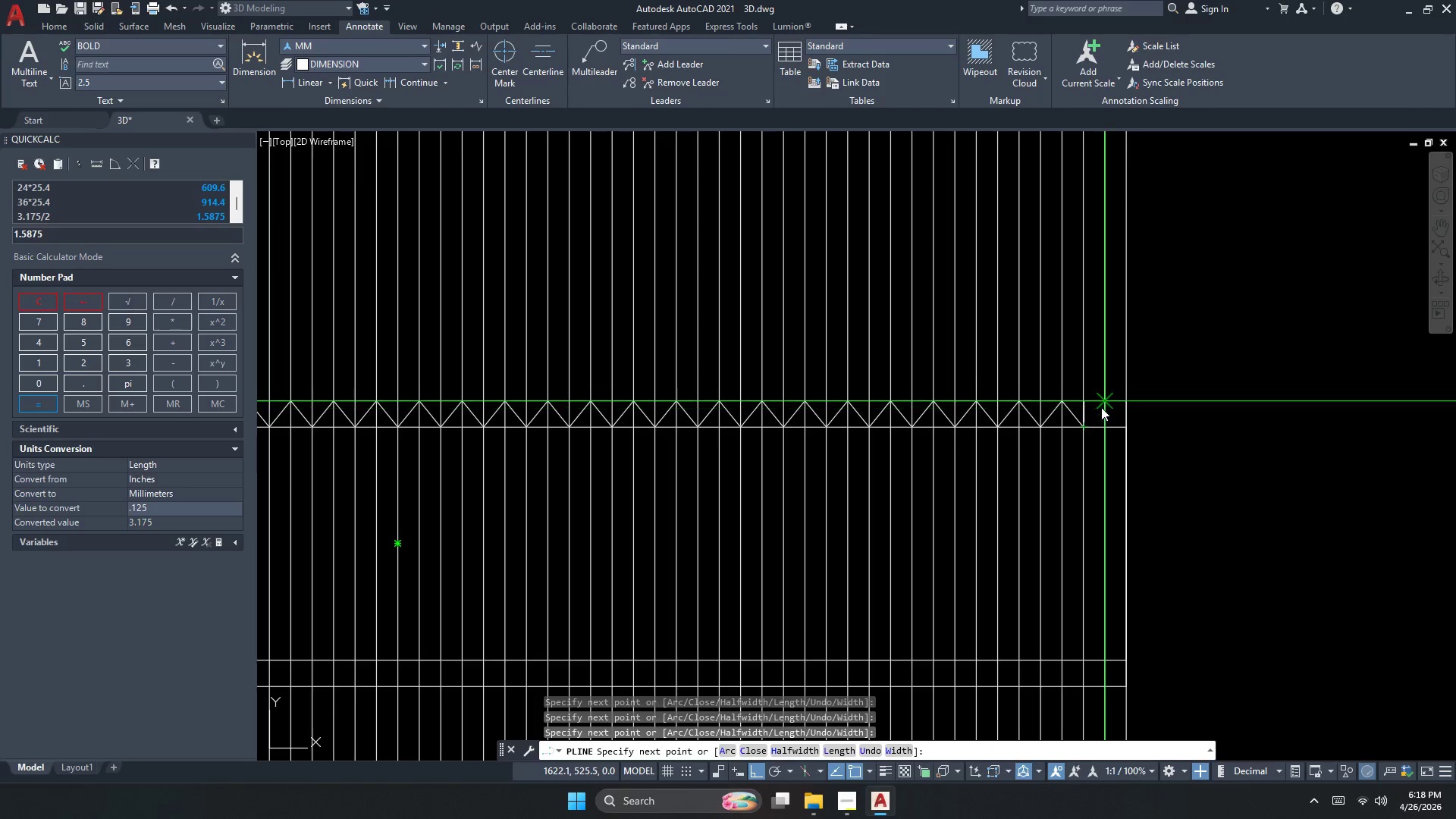 
left_click([1102, 404])
 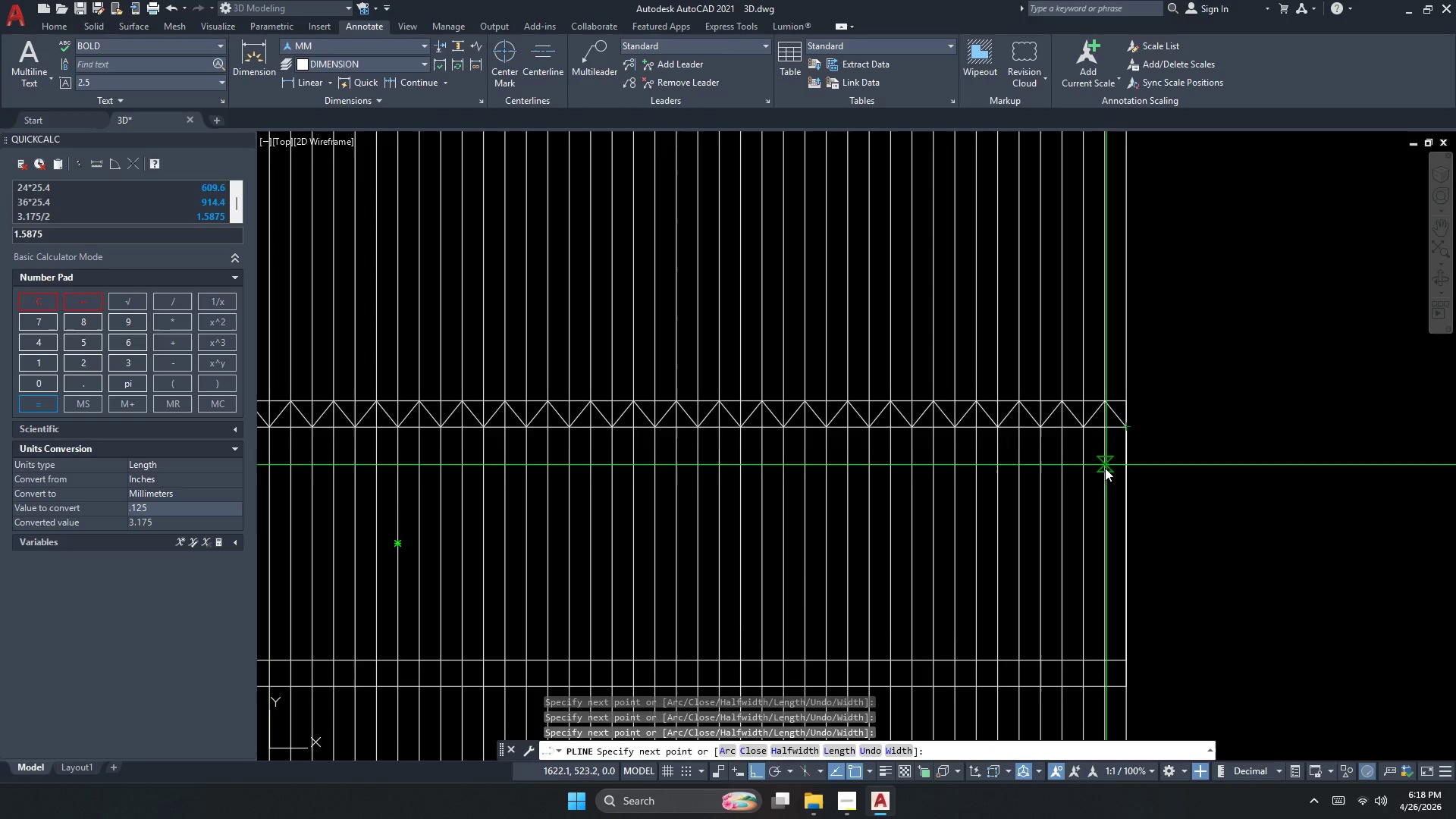 
scroll: coordinate [1104, 403], scroll_direction: down, amount: 1.0
 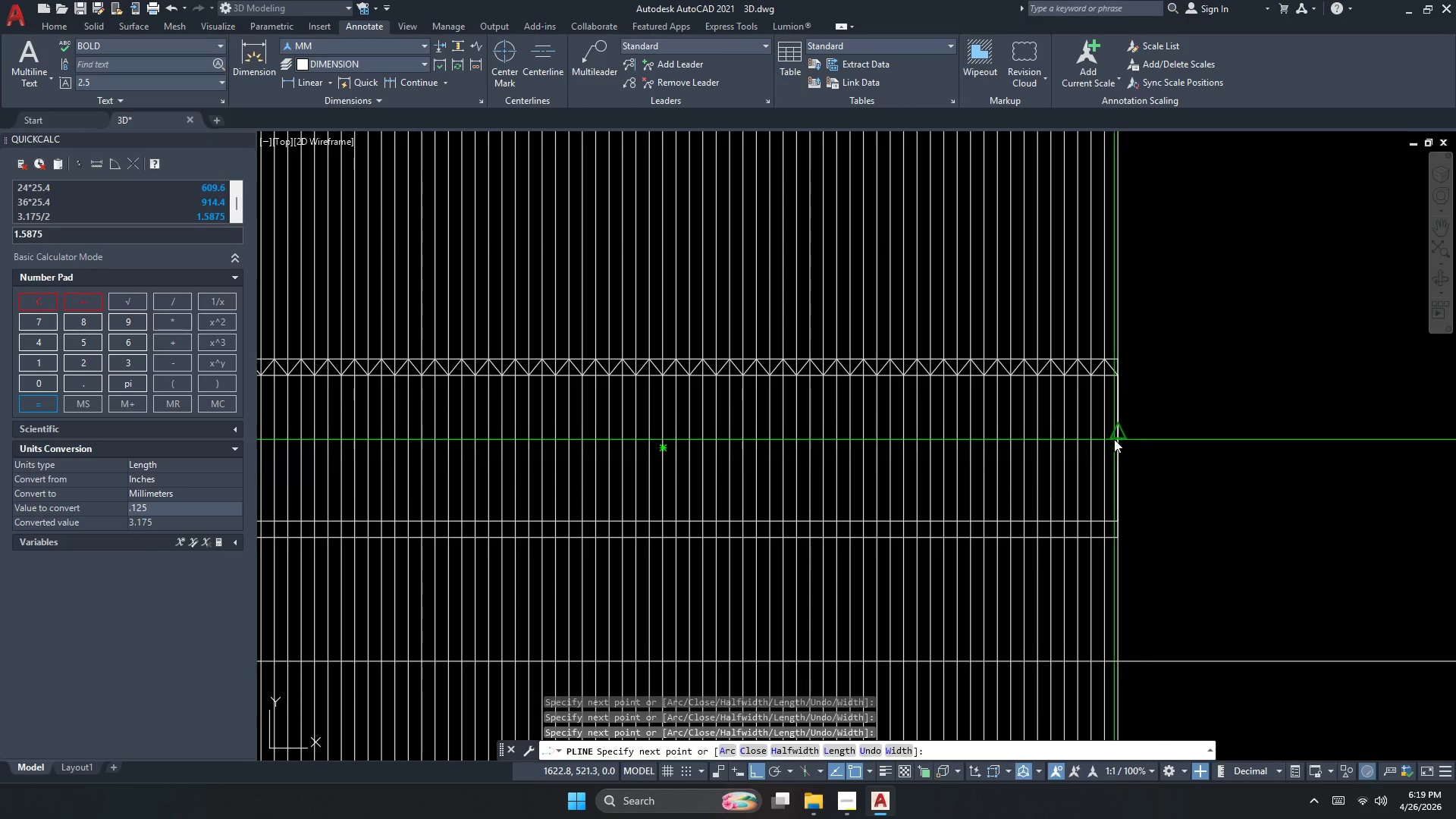 
left_click([1119, 447])
 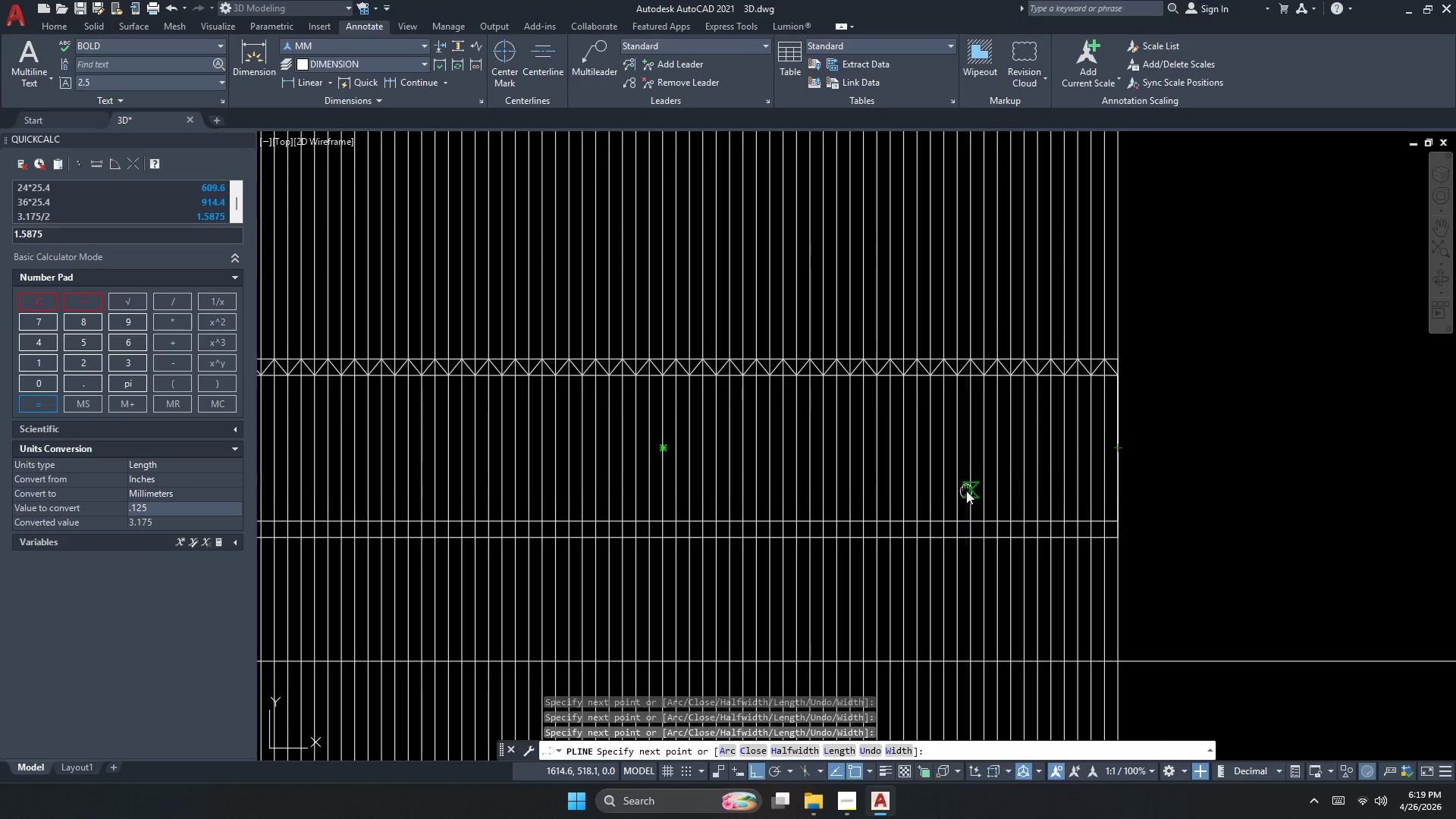 
scroll: coordinate [831, 463], scroll_direction: none, amount: 0.0
 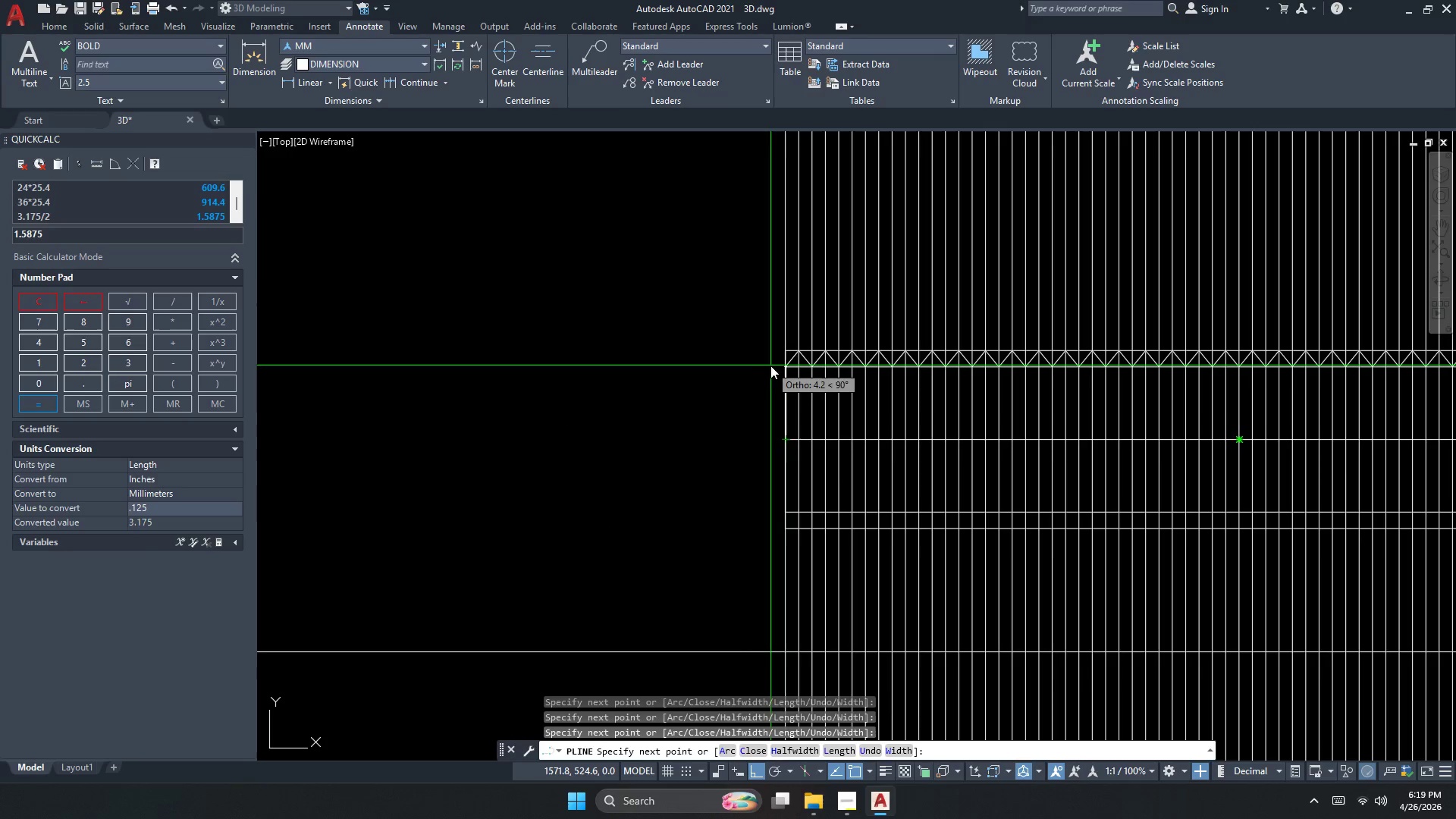 
key(Escape)
 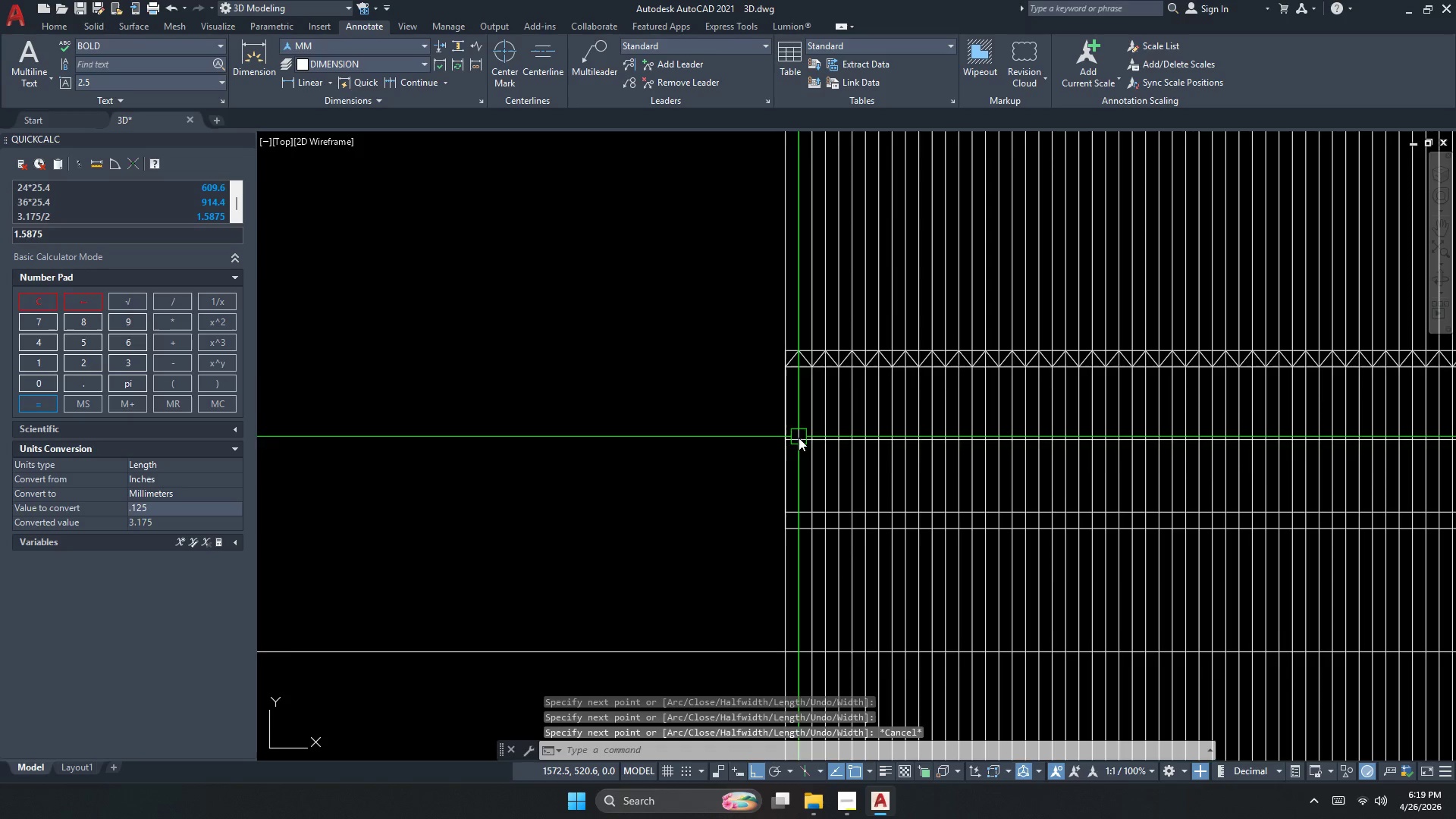 
left_click([801, 441])
 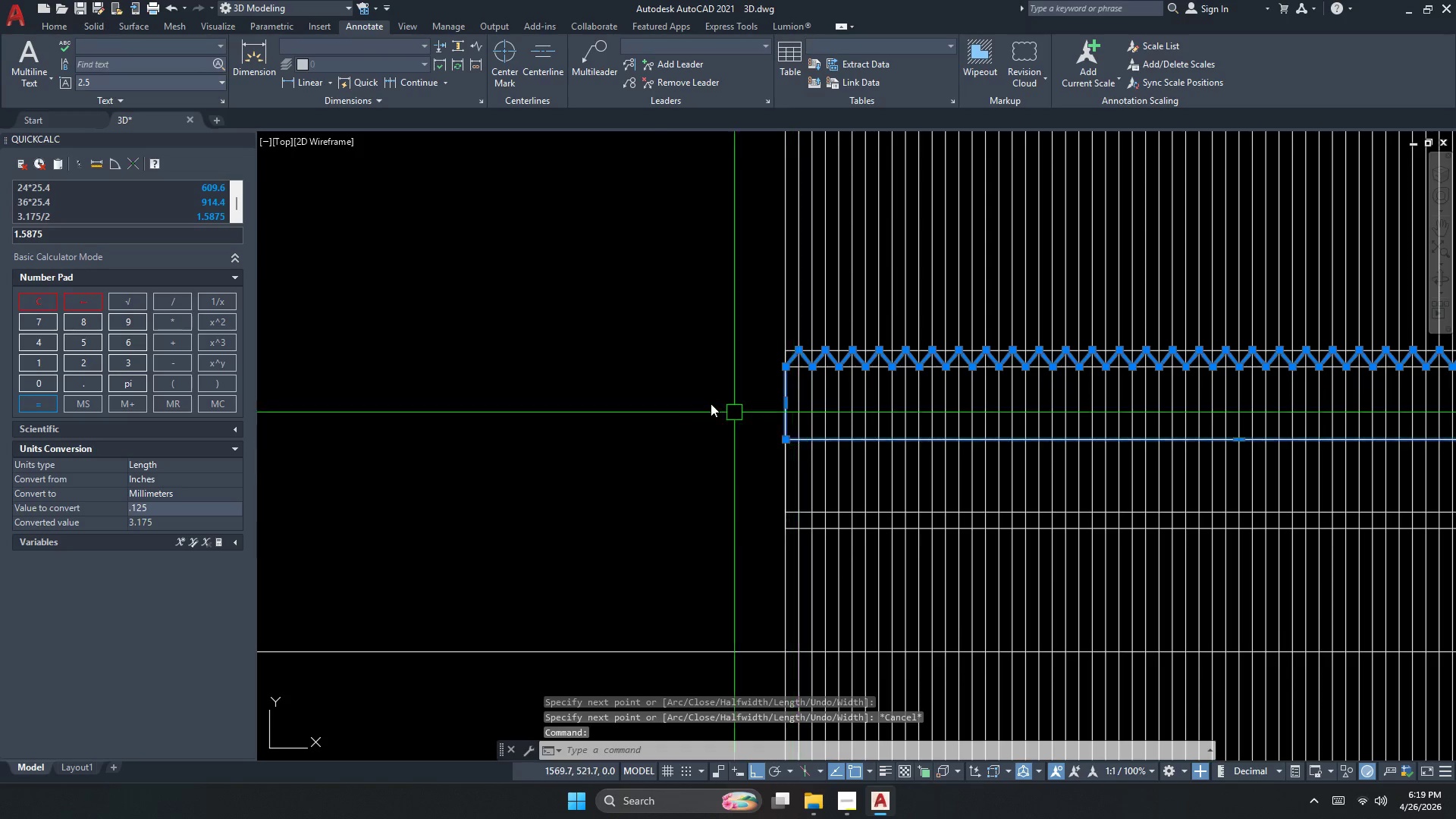 
key(Escape)
 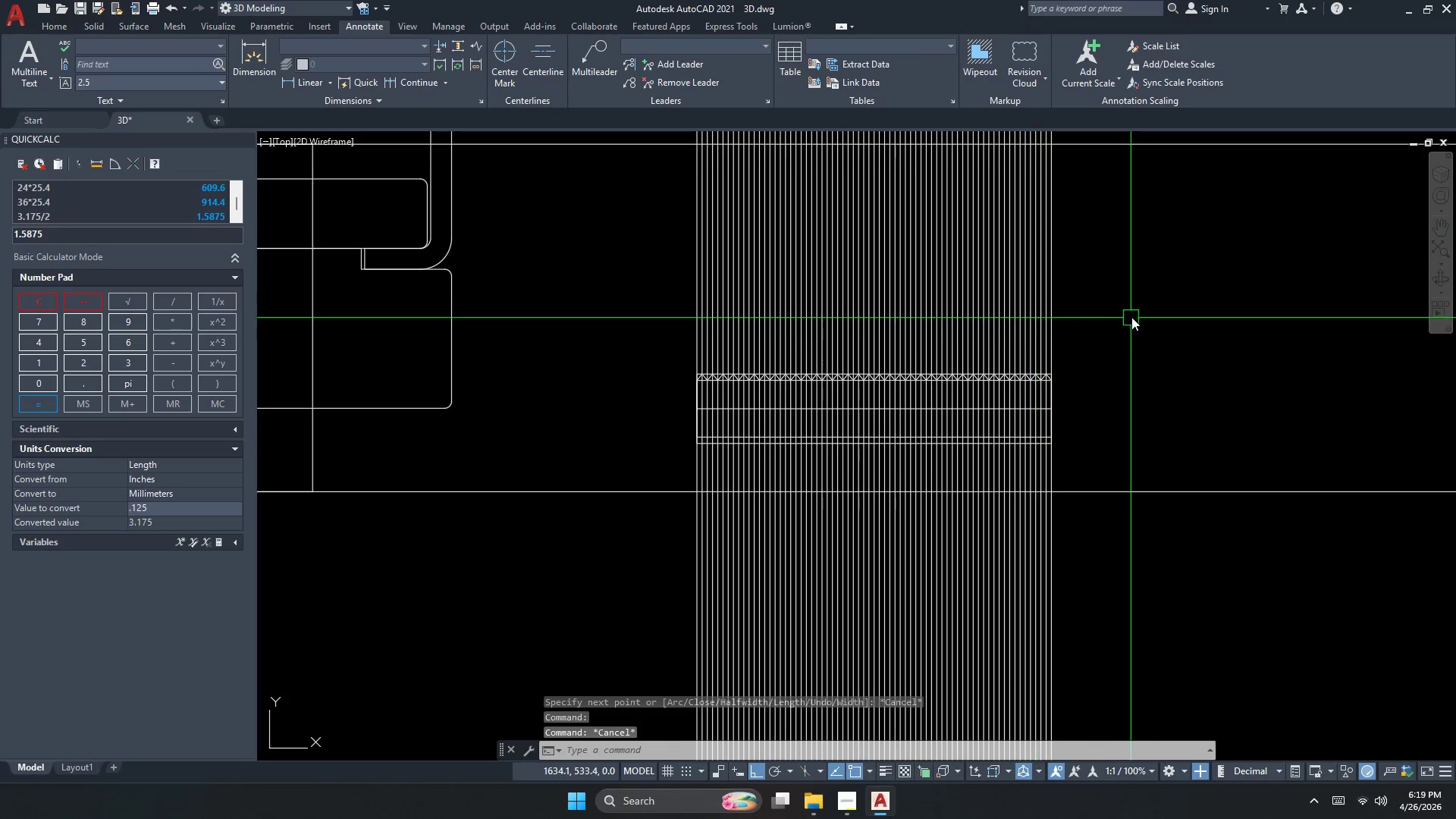 
left_click_drag(start_coordinate=[1133, 316], to_coordinate=[1090, 313])
 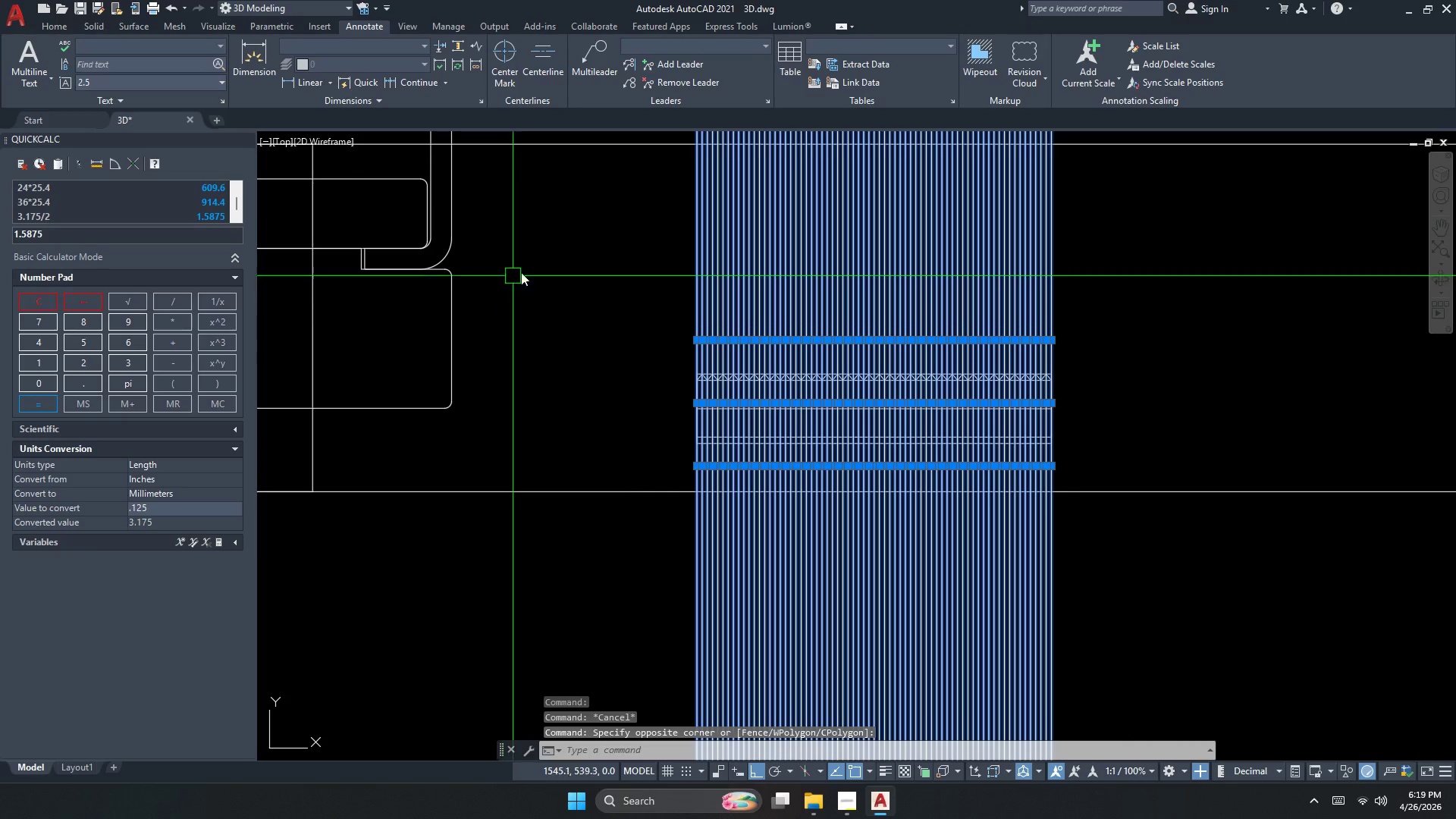 
scroll: coordinate [638, 388], scroll_direction: down, amount: 2.0
 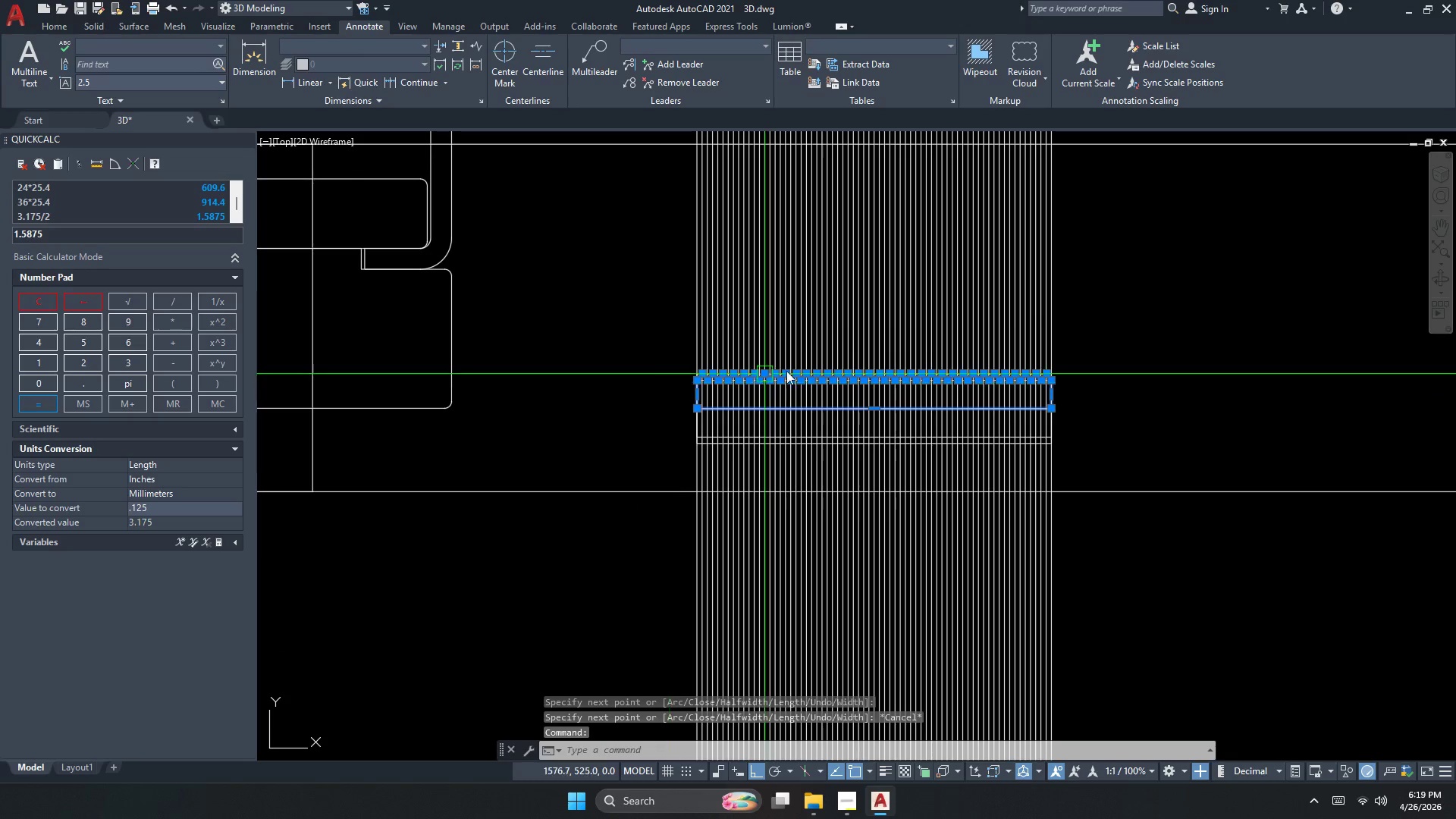 
key(E)
 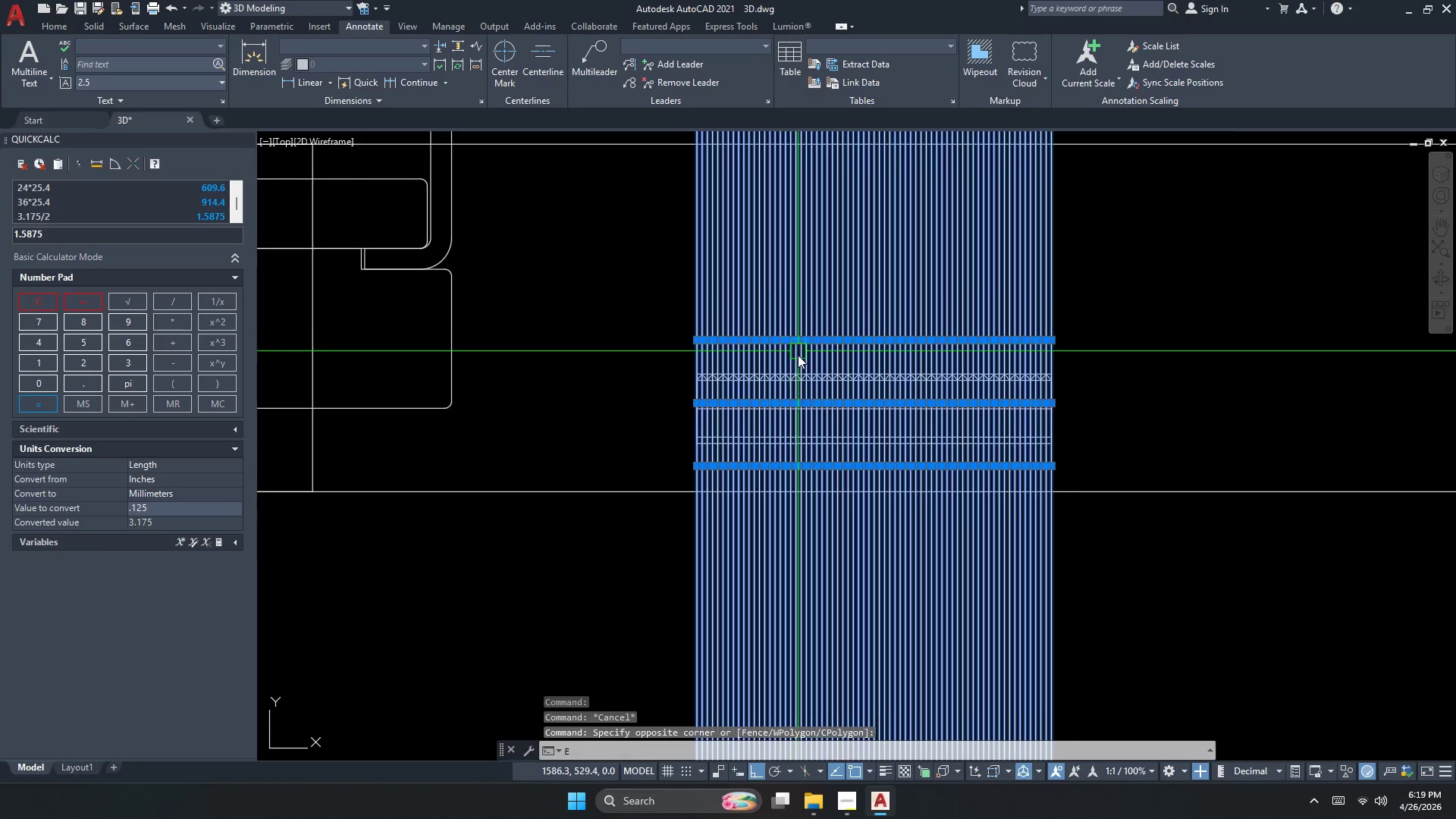 
key(Space)
 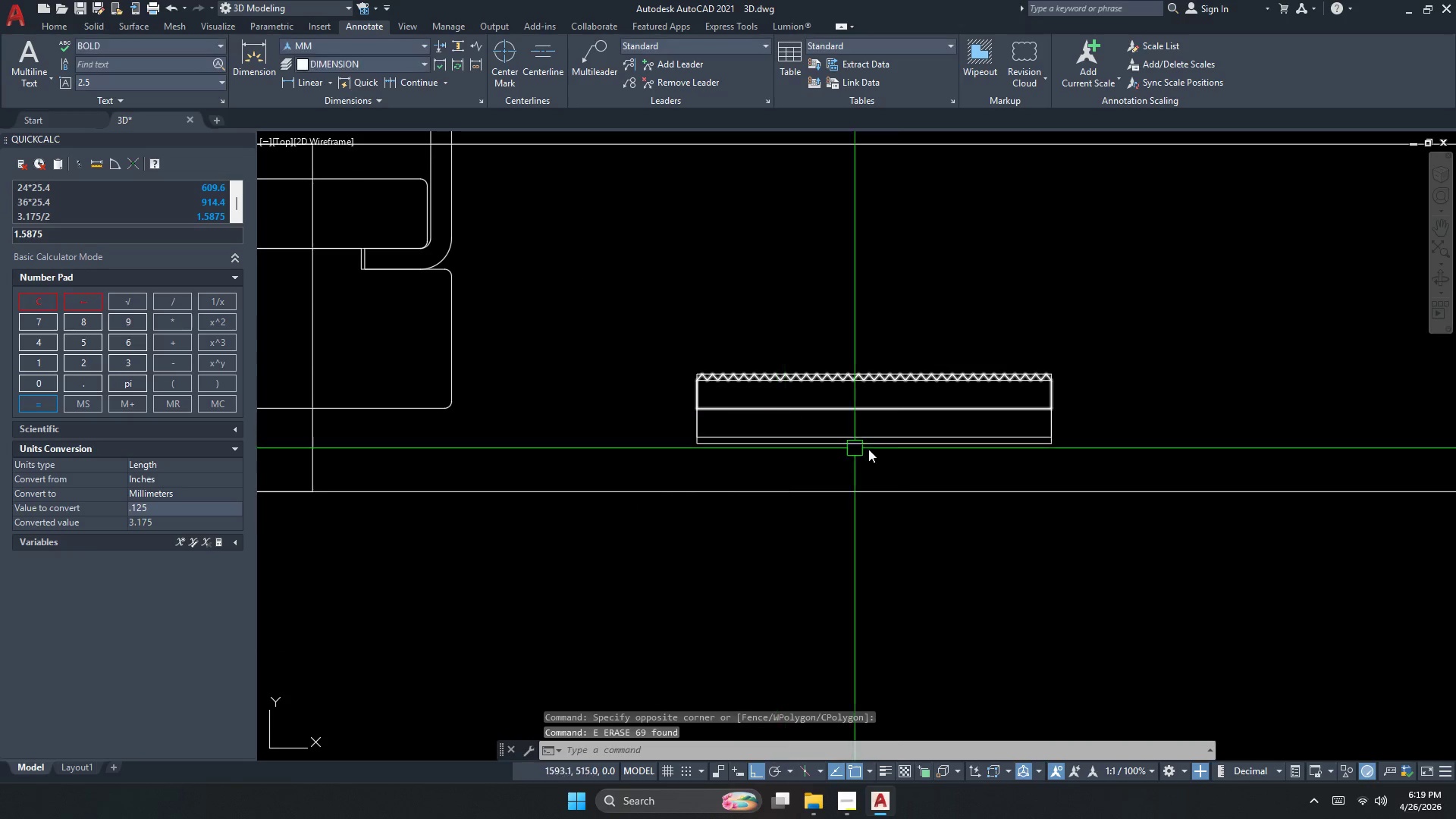 
left_click_drag(start_coordinate=[883, 453], to_coordinate=[871, 449])
 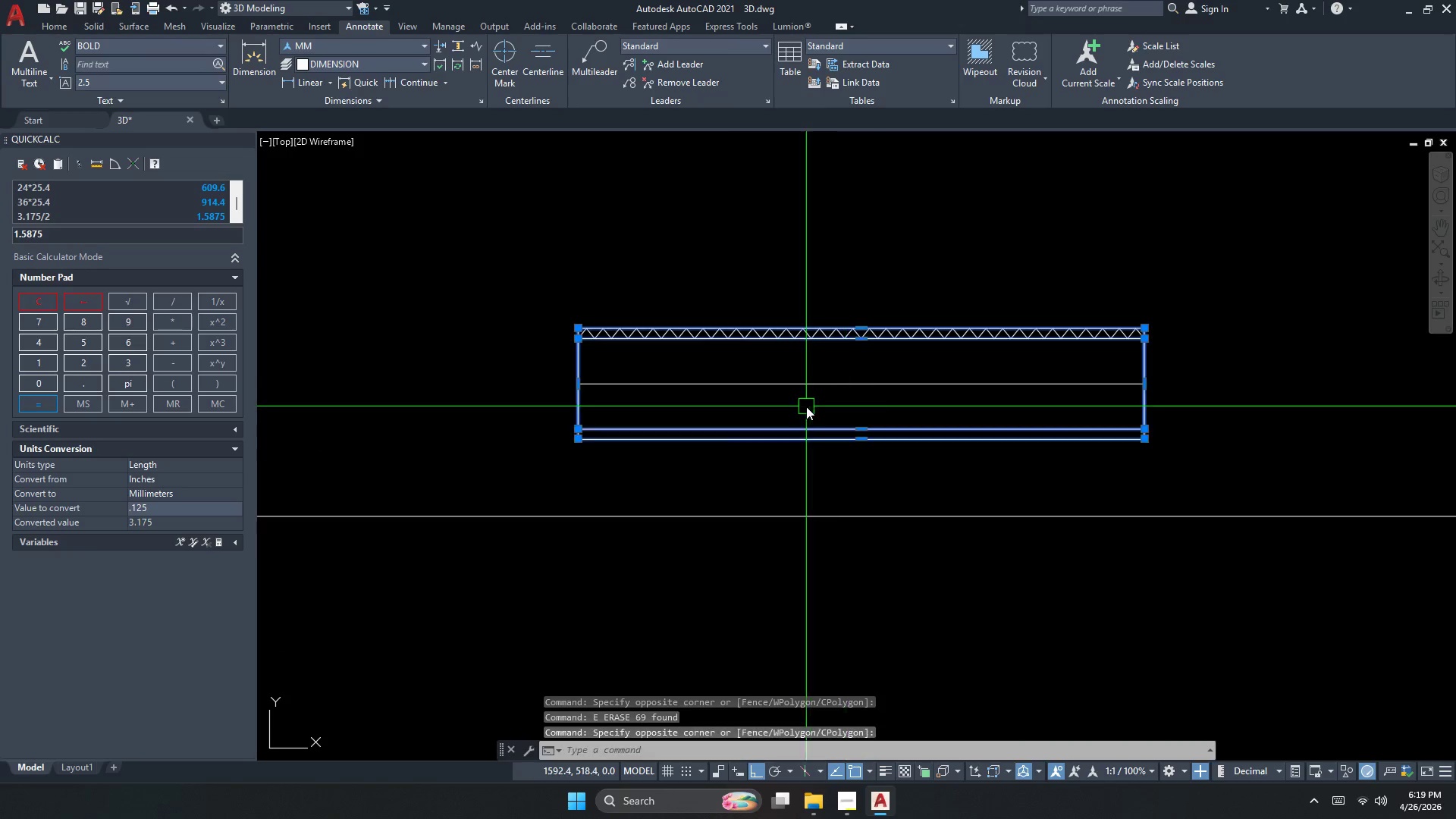 
scroll: coordinate [896, 451], scroll_direction: up, amount: 1.0
 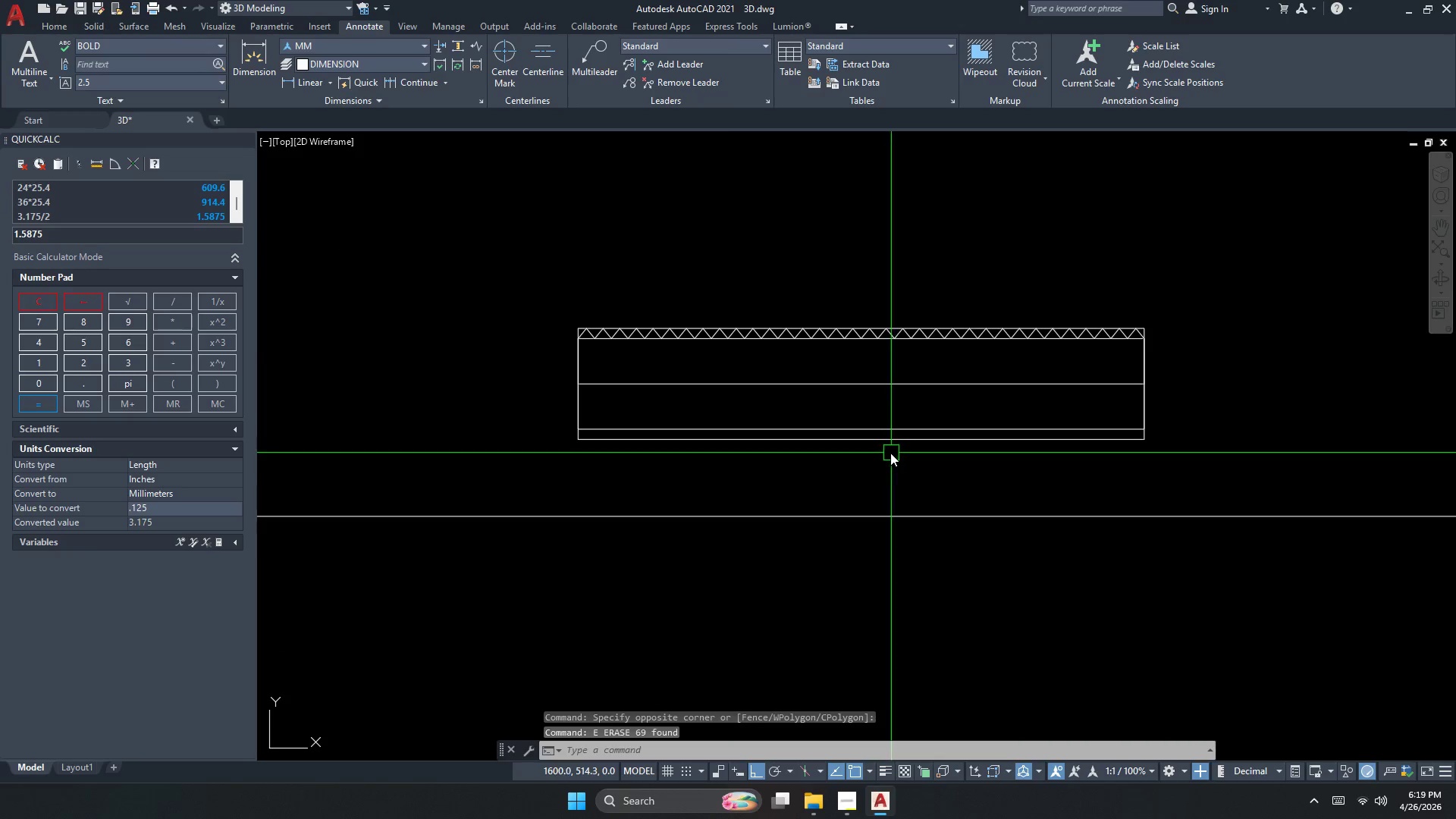 
key(Space)
 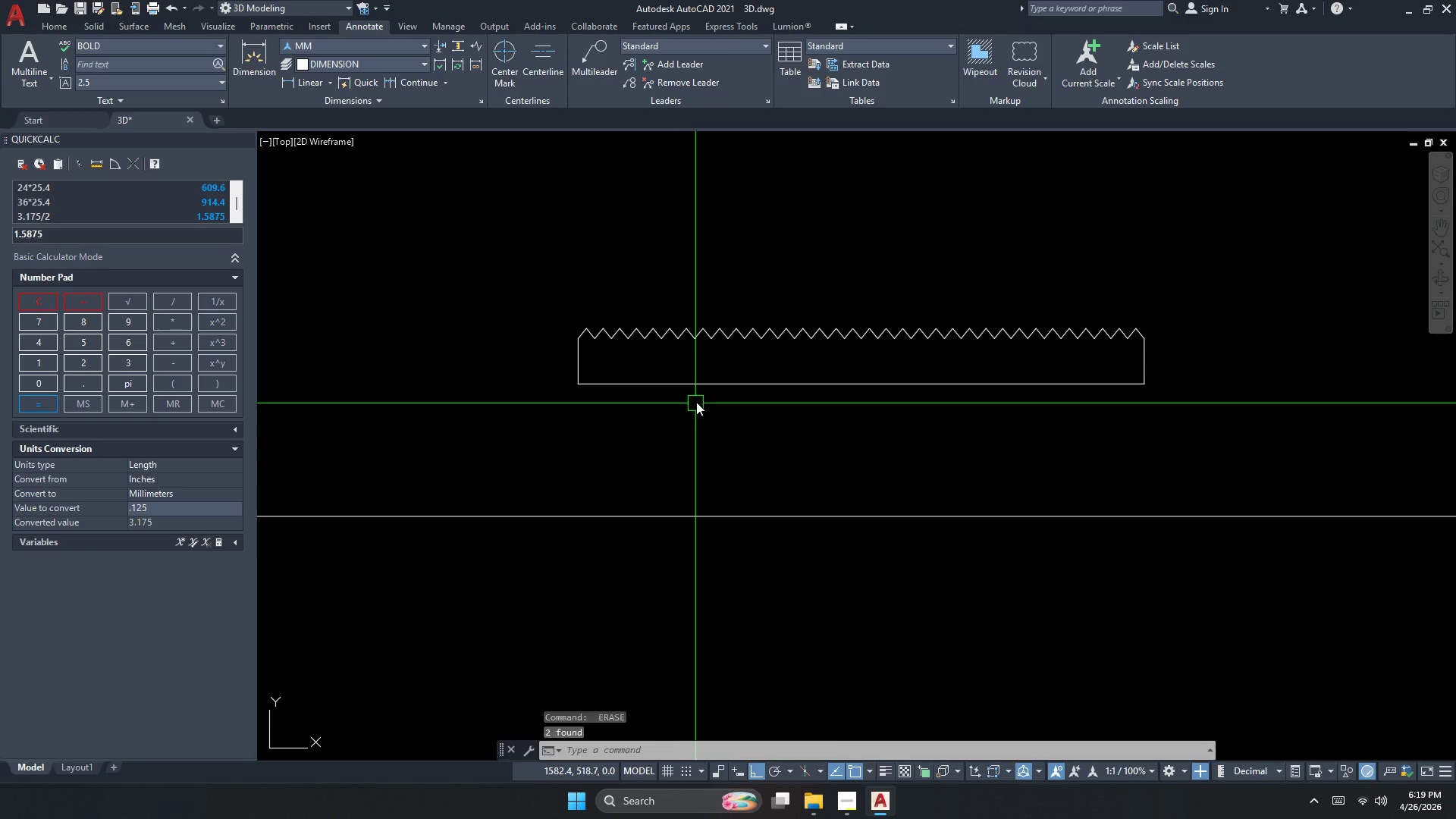 
left_click_drag(start_coordinate=[696, 401], to_coordinate=[692, 398])
 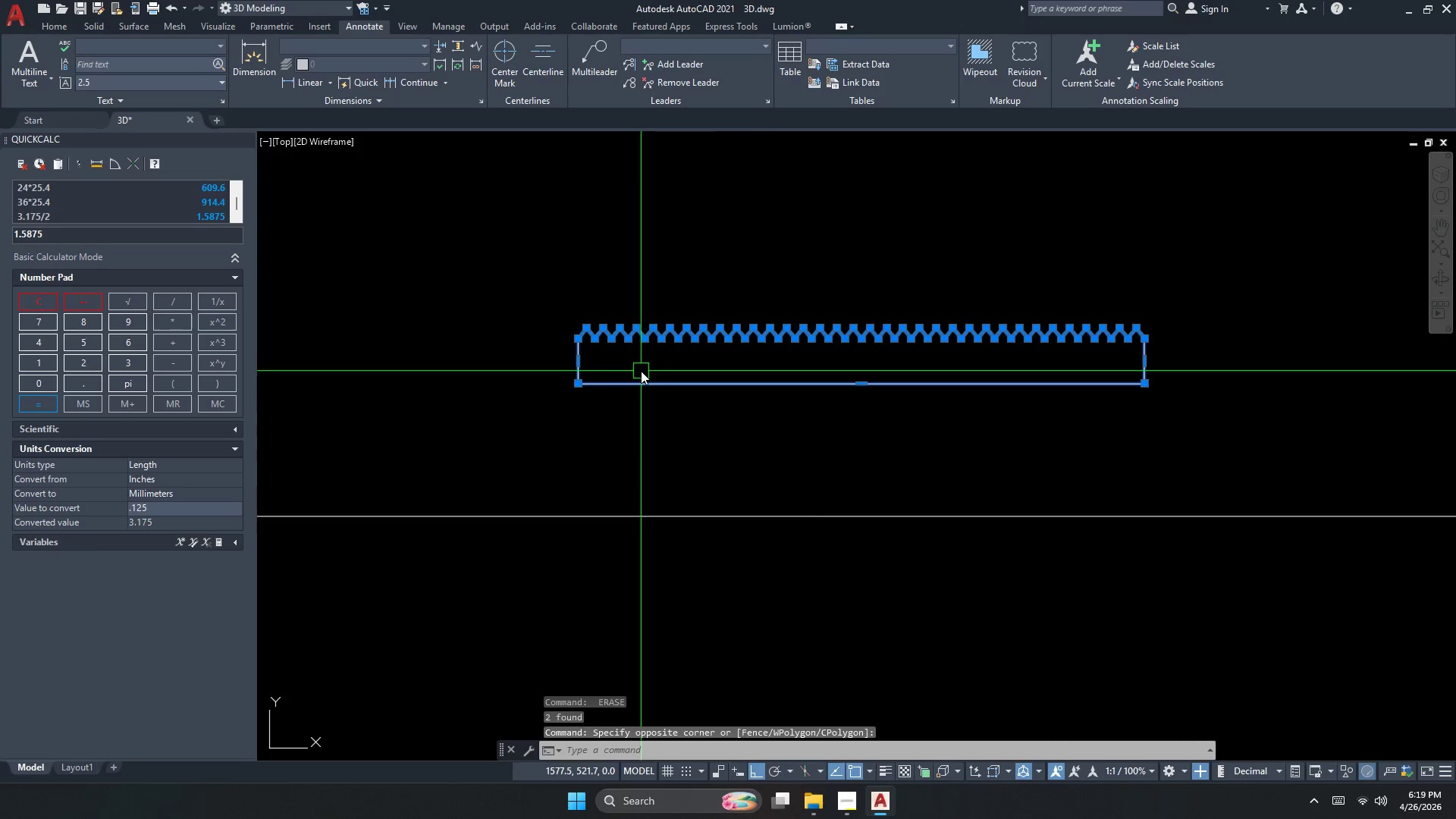 
key(Escape)
 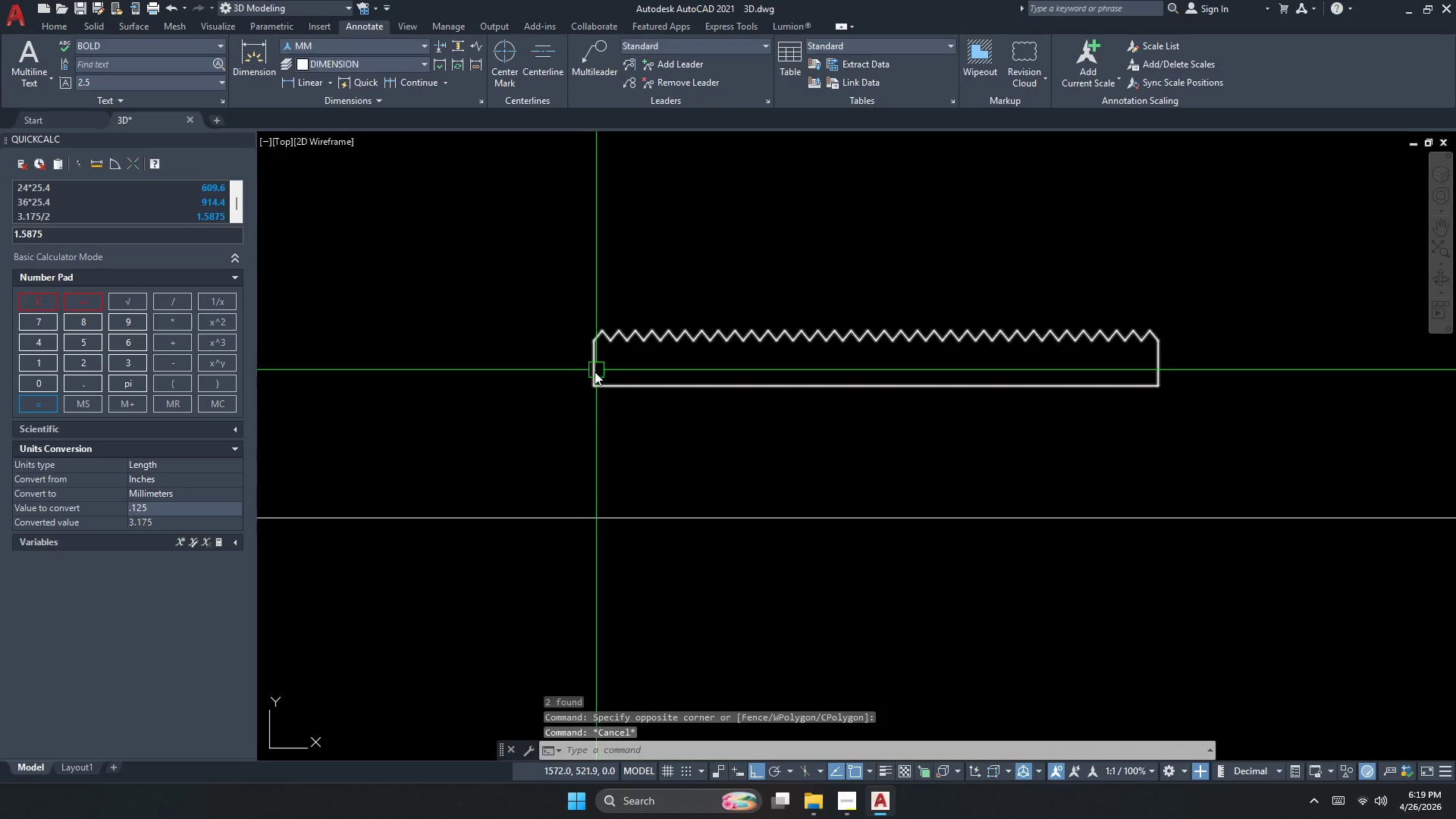 
key(Escape)
 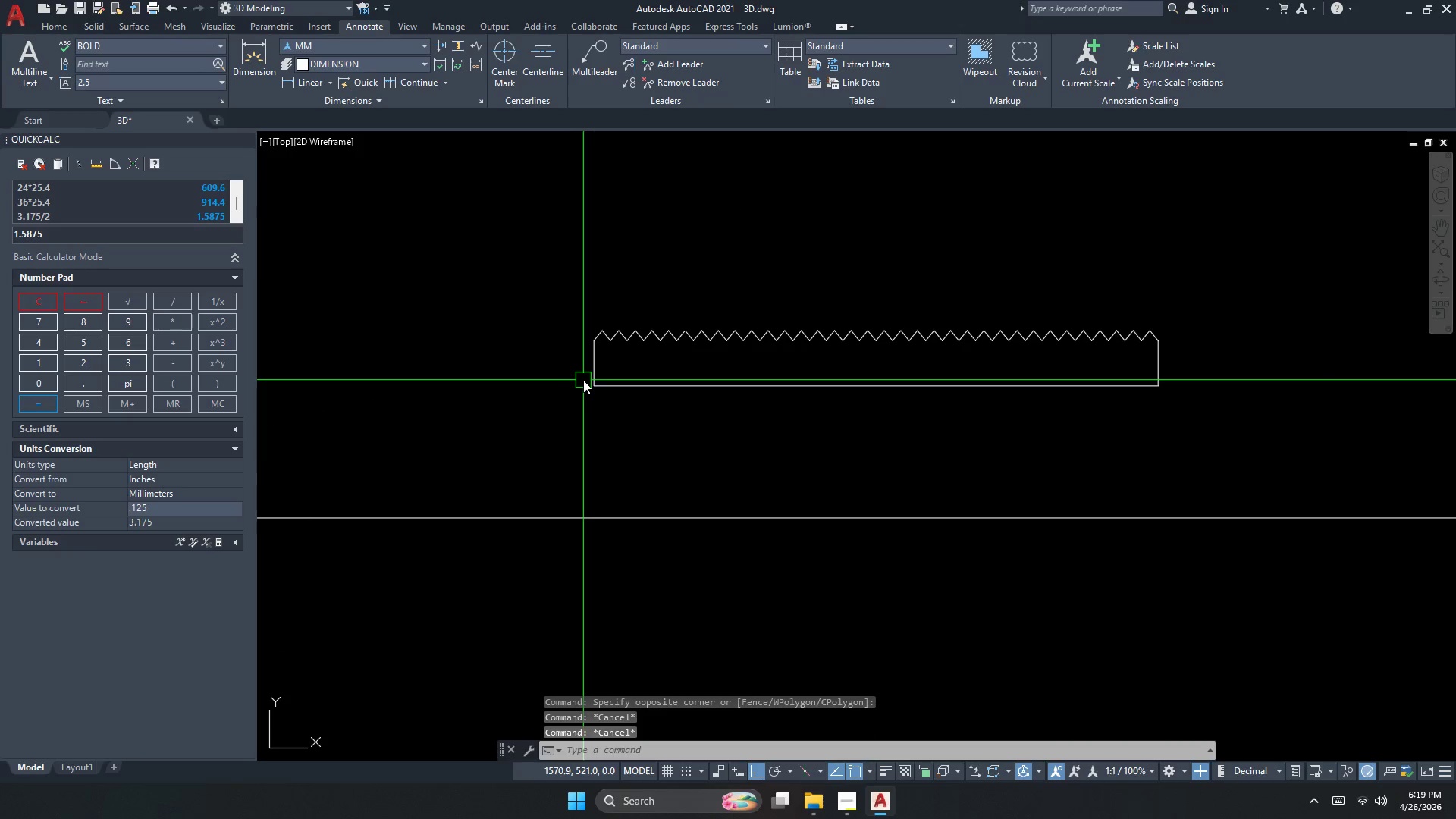 
scroll: coordinate [600, 366], scroll_direction: none, amount: 0.0
 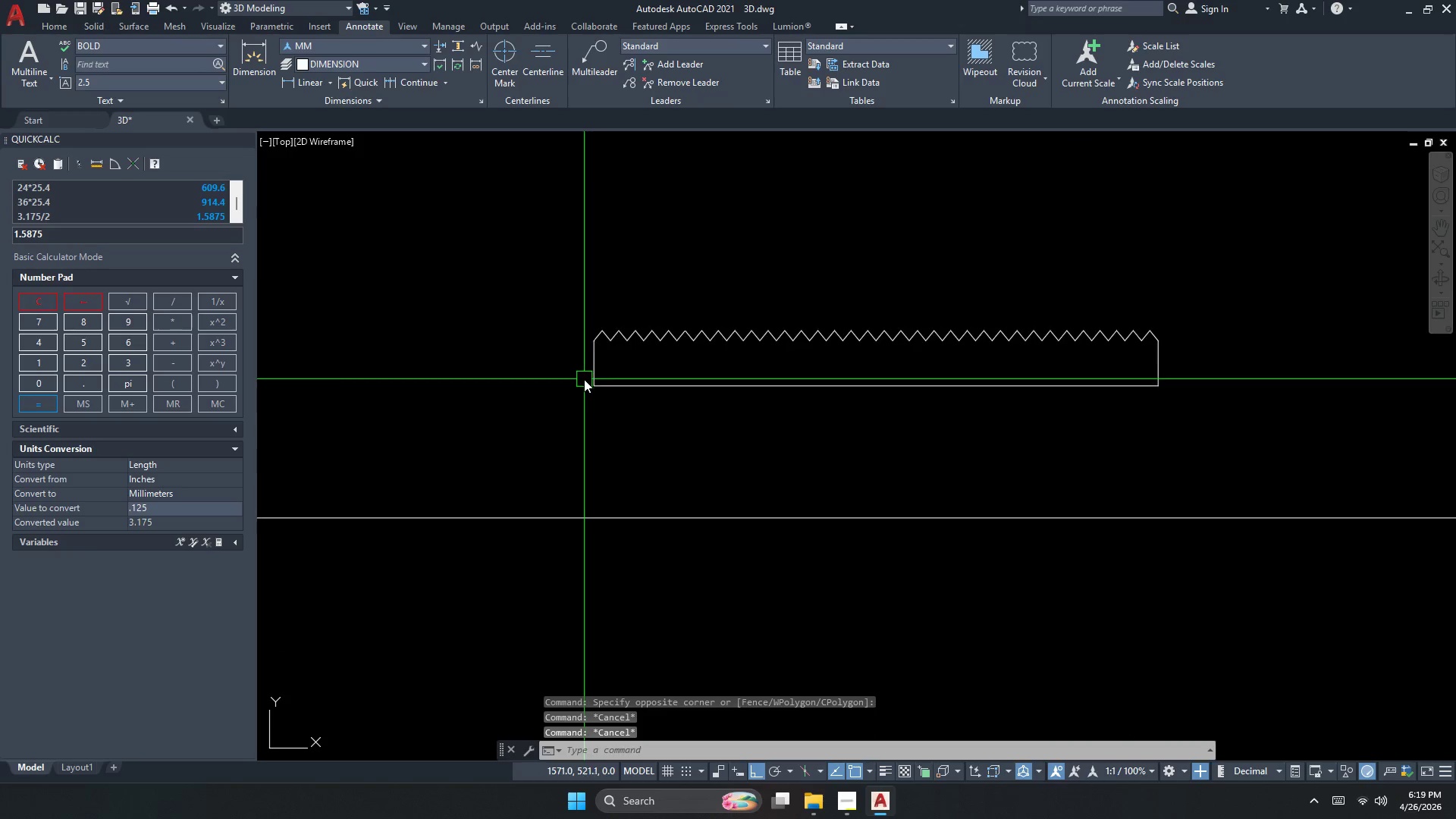 
key(F)
 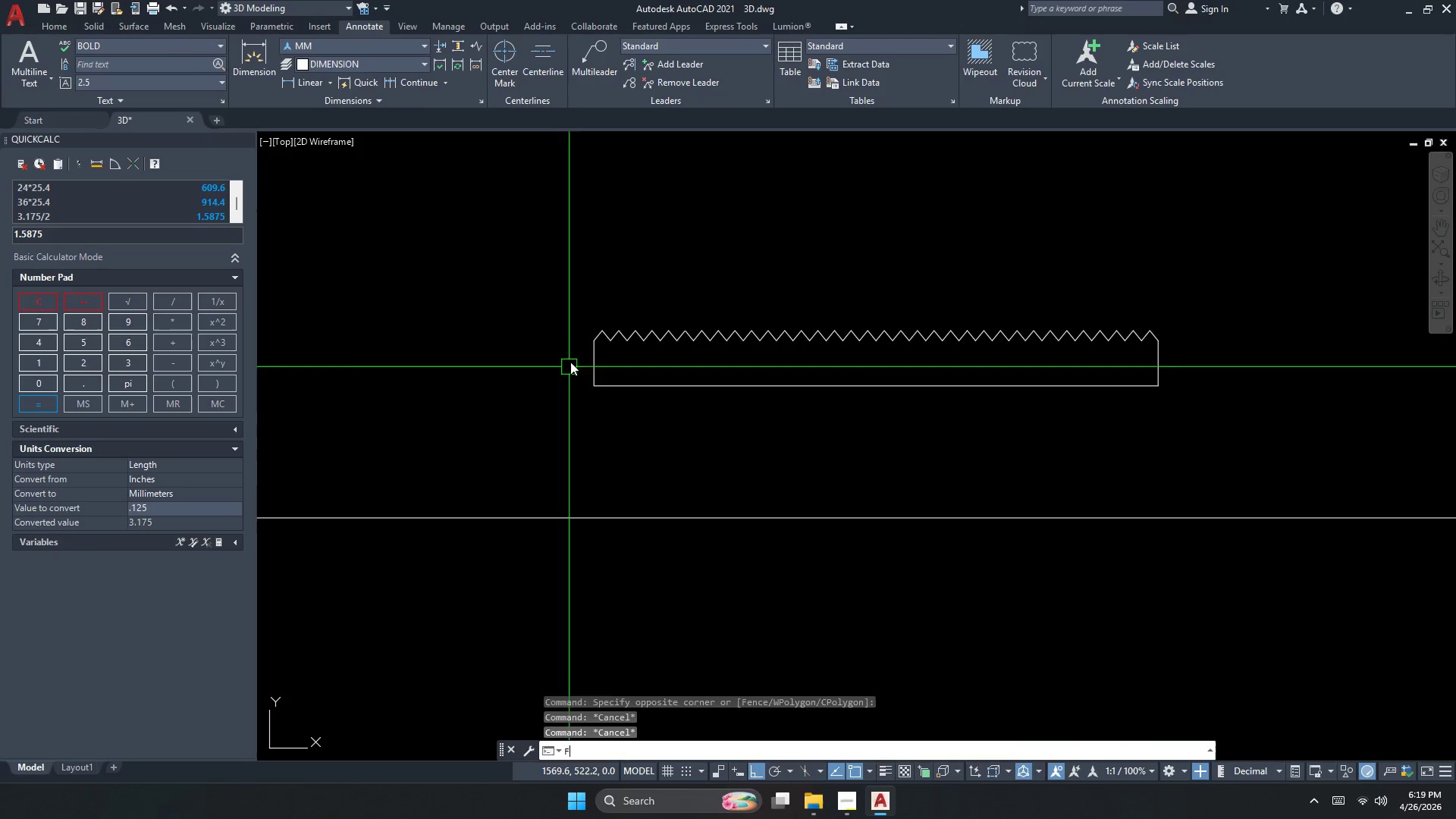 
key(Space)
 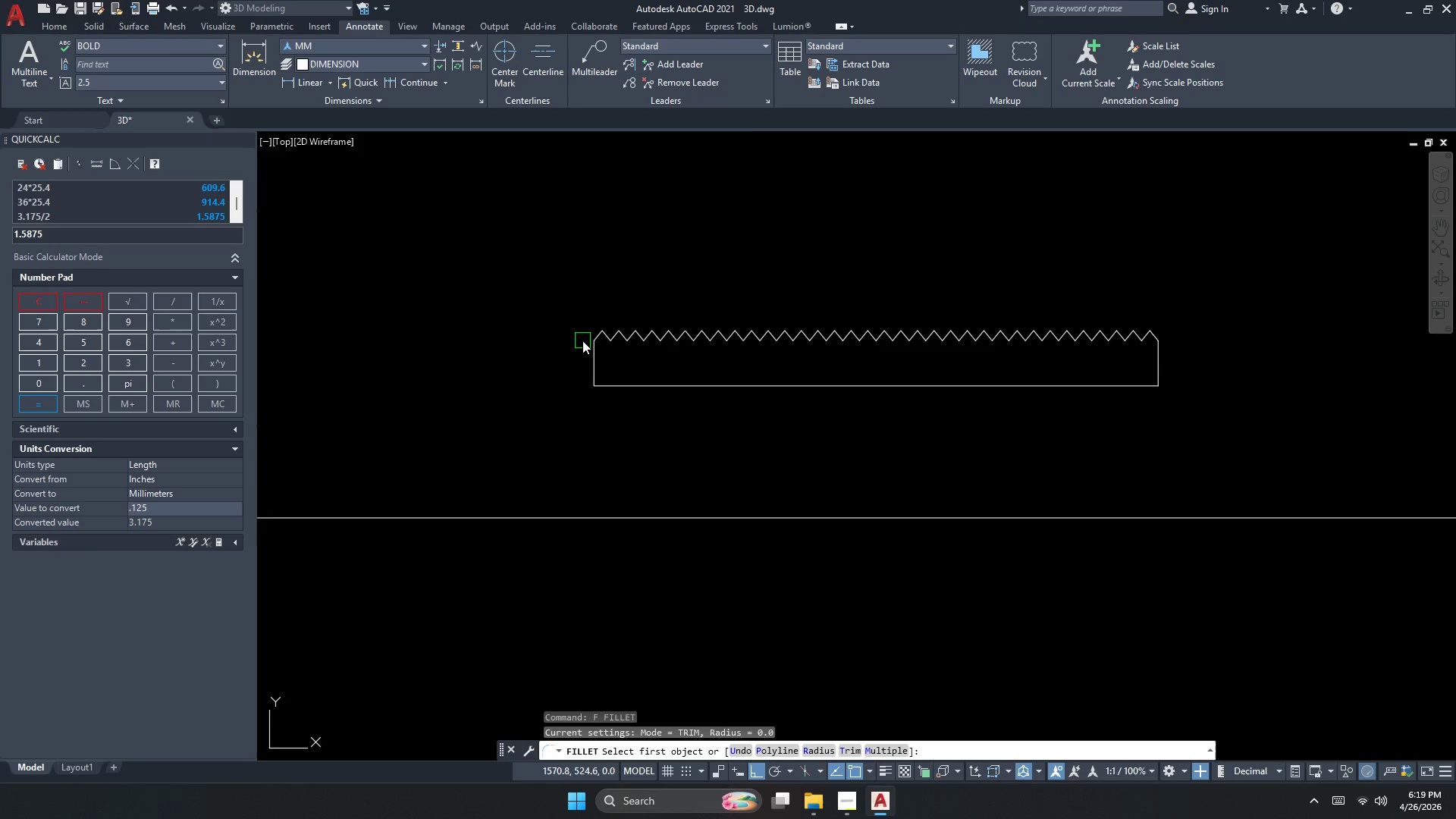 
scroll: coordinate [582, 340], scroll_direction: up, amount: 2.0
 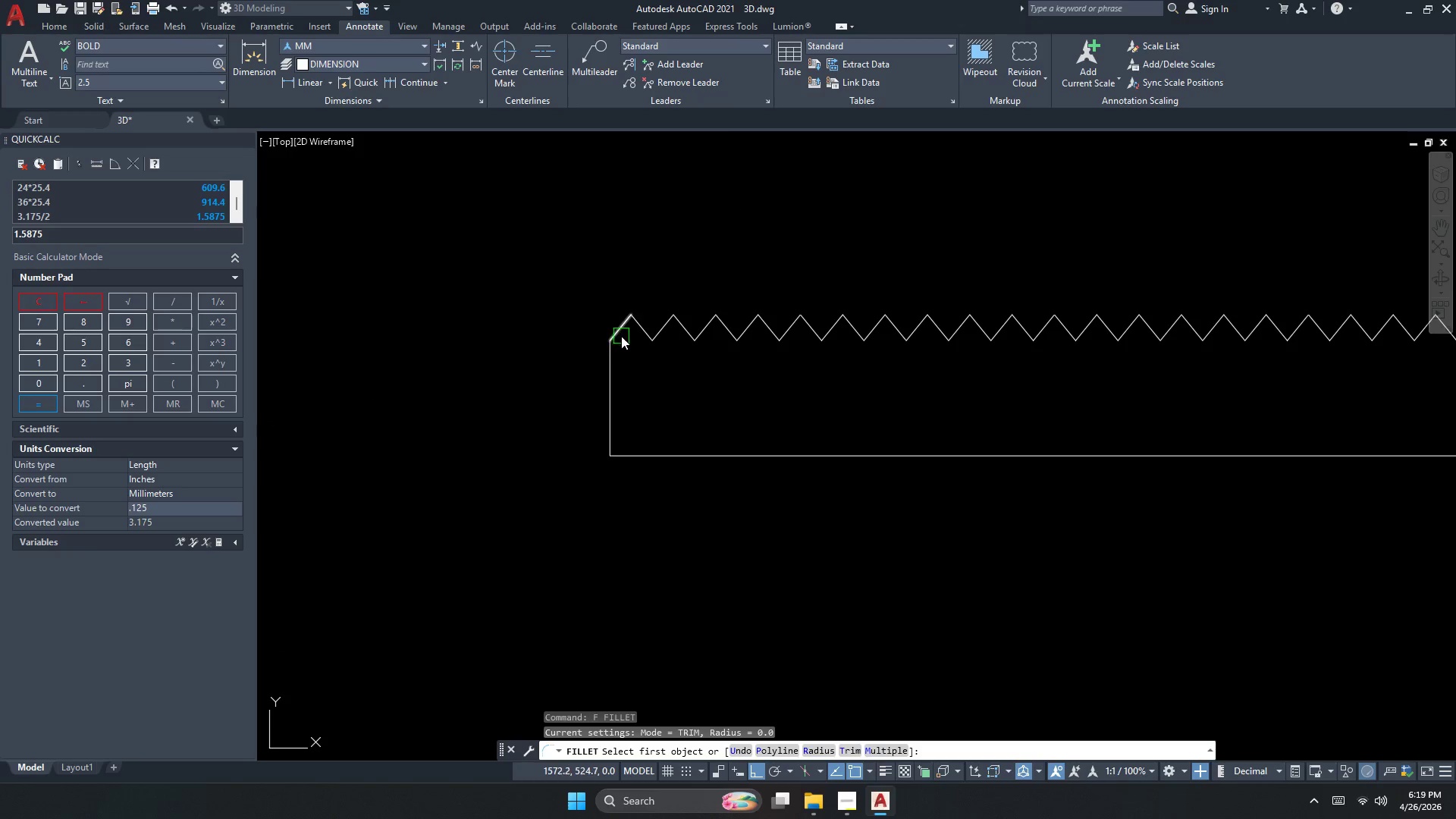 
left_click([617, 334])
 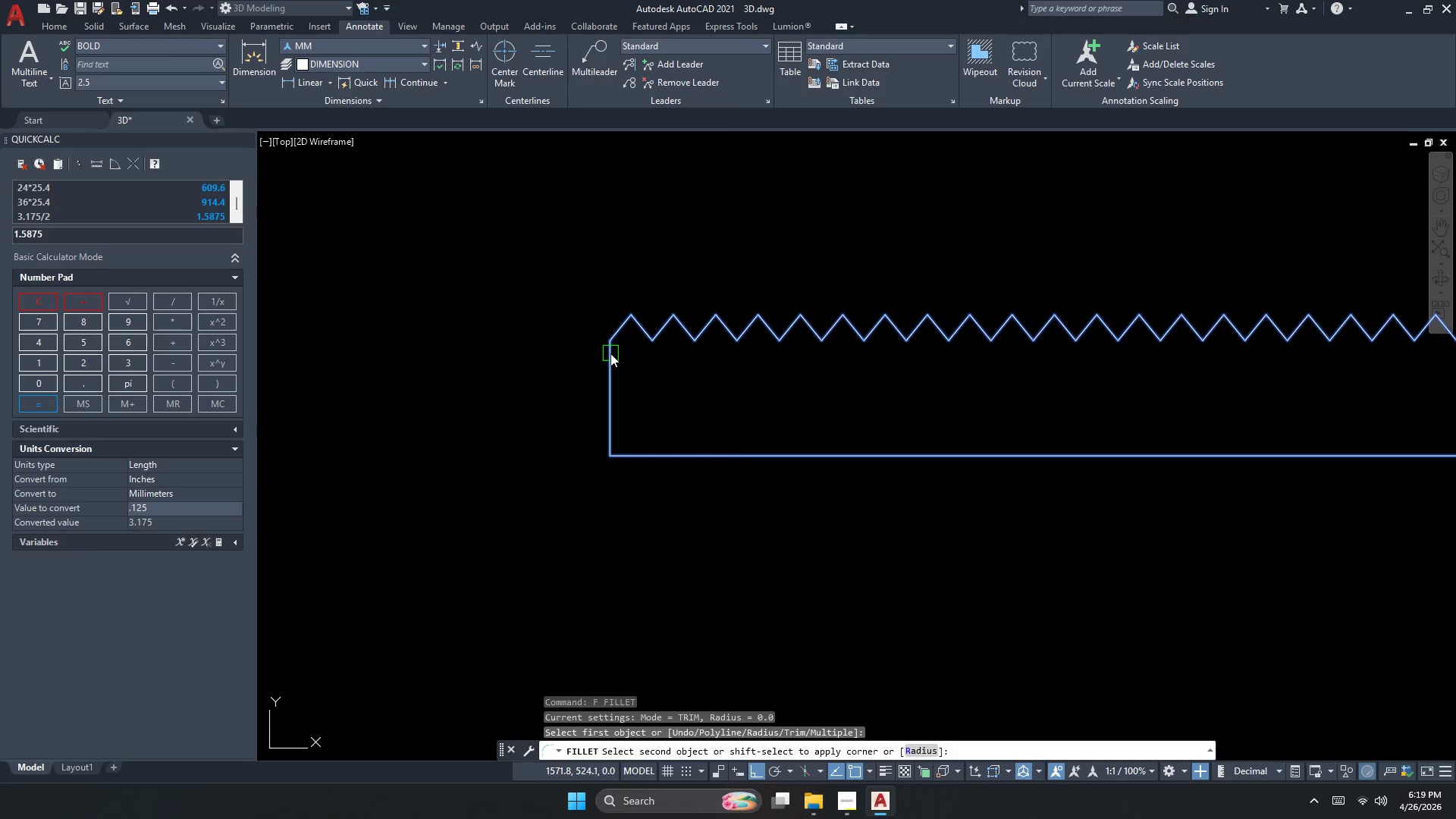 
left_click([610, 353])
 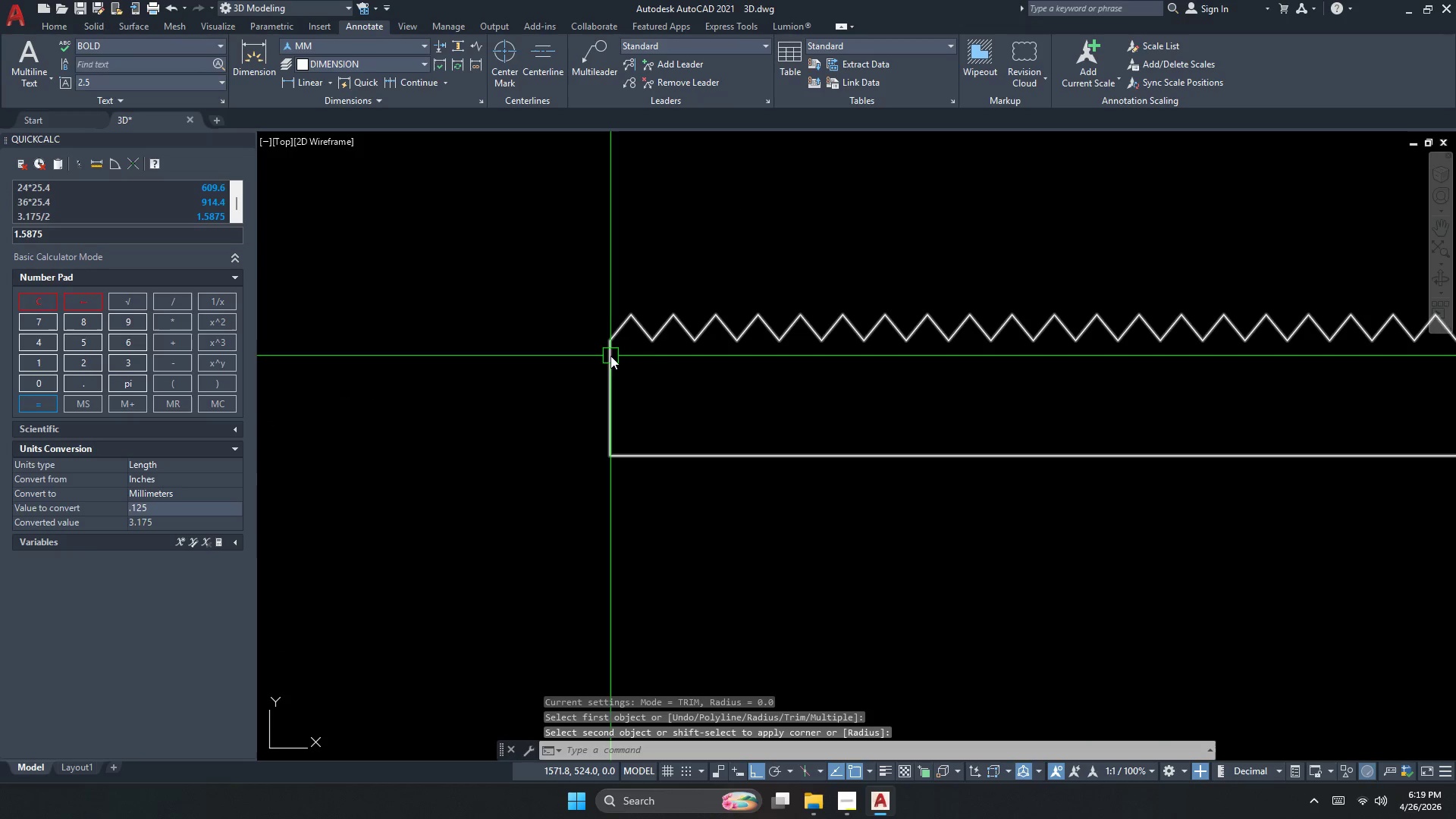 
key(Escape)
 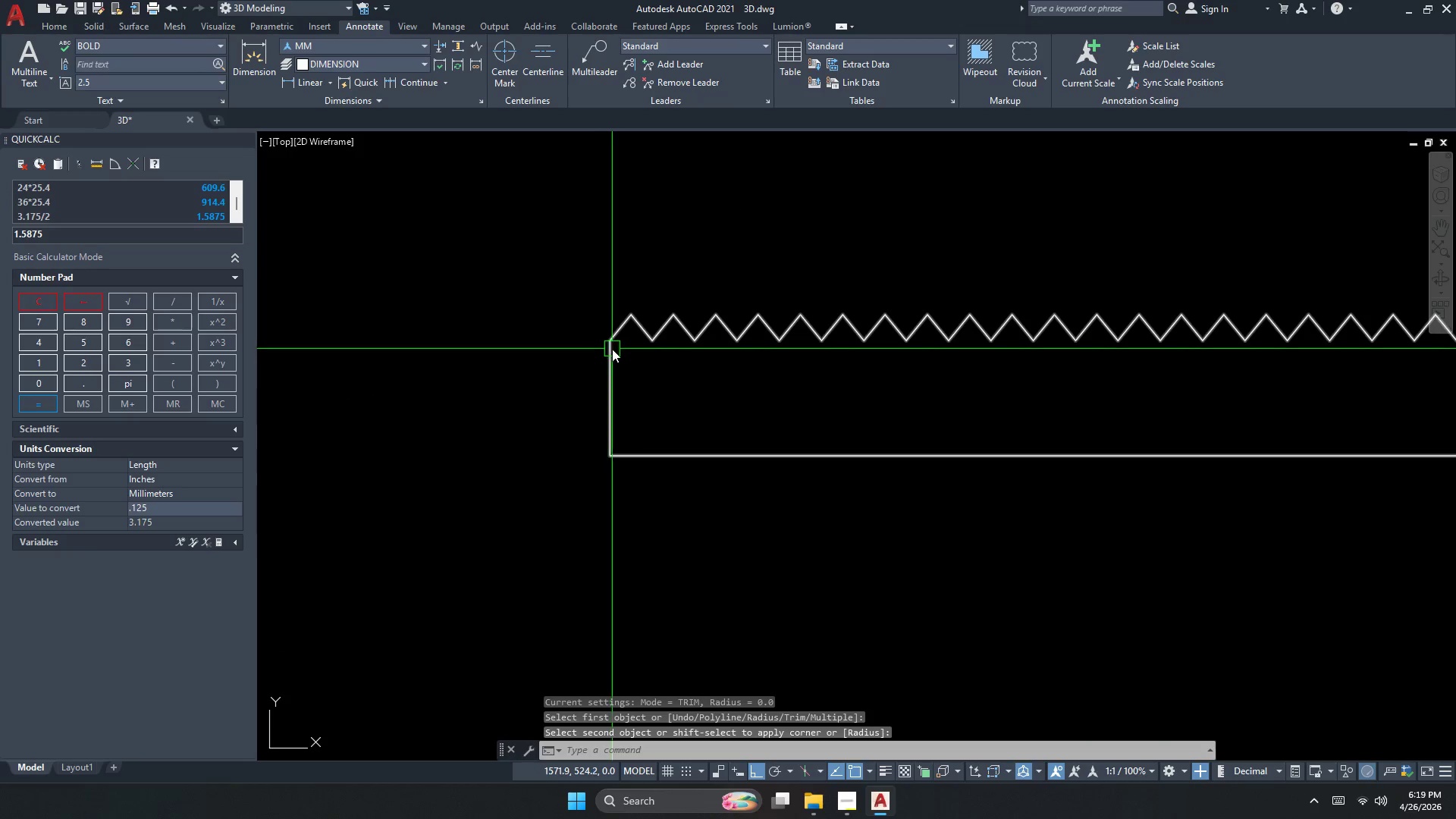 
left_click([612, 349])
 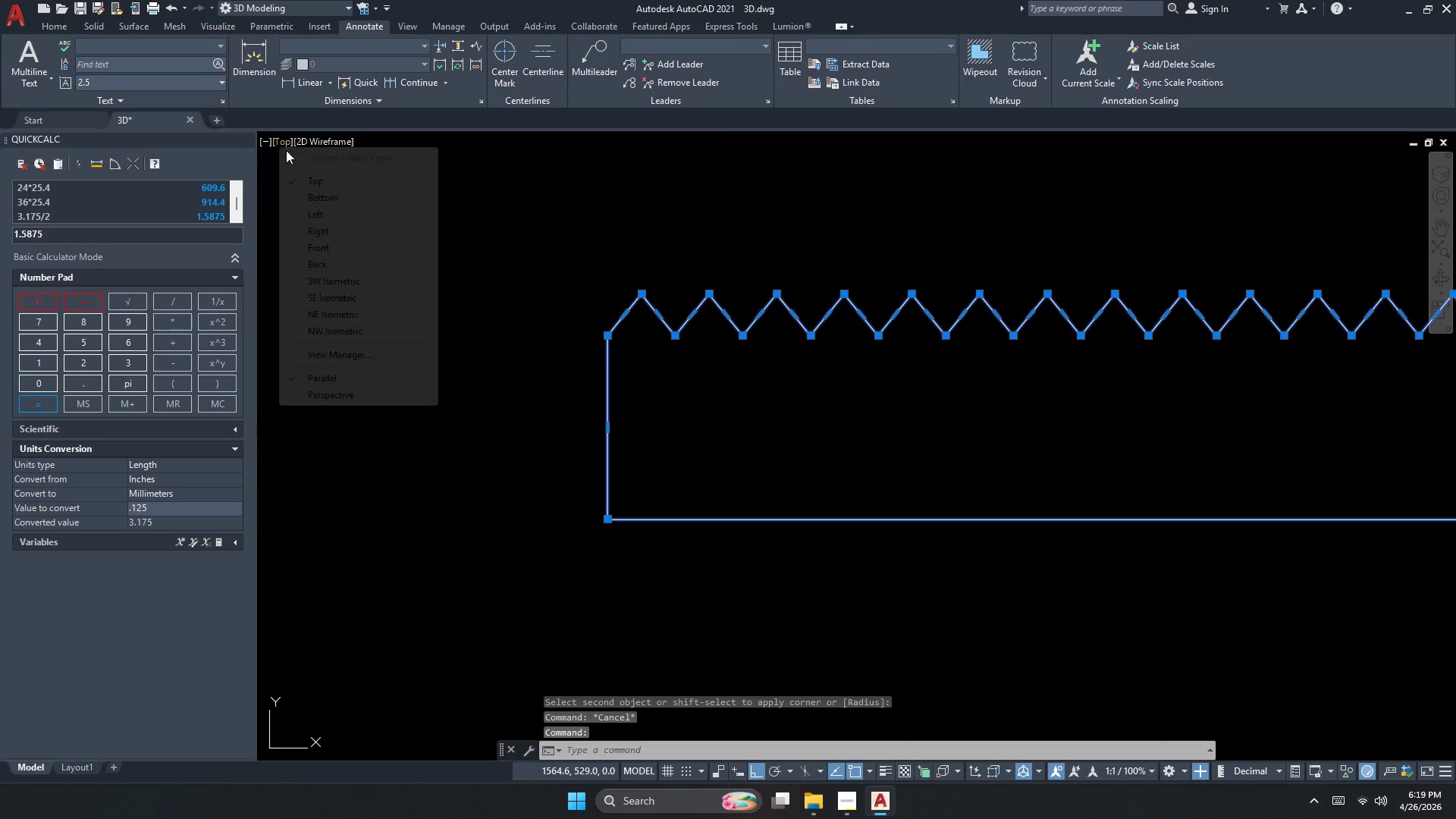 
scroll: coordinate [612, 349], scroll_direction: up, amount: 1.0
 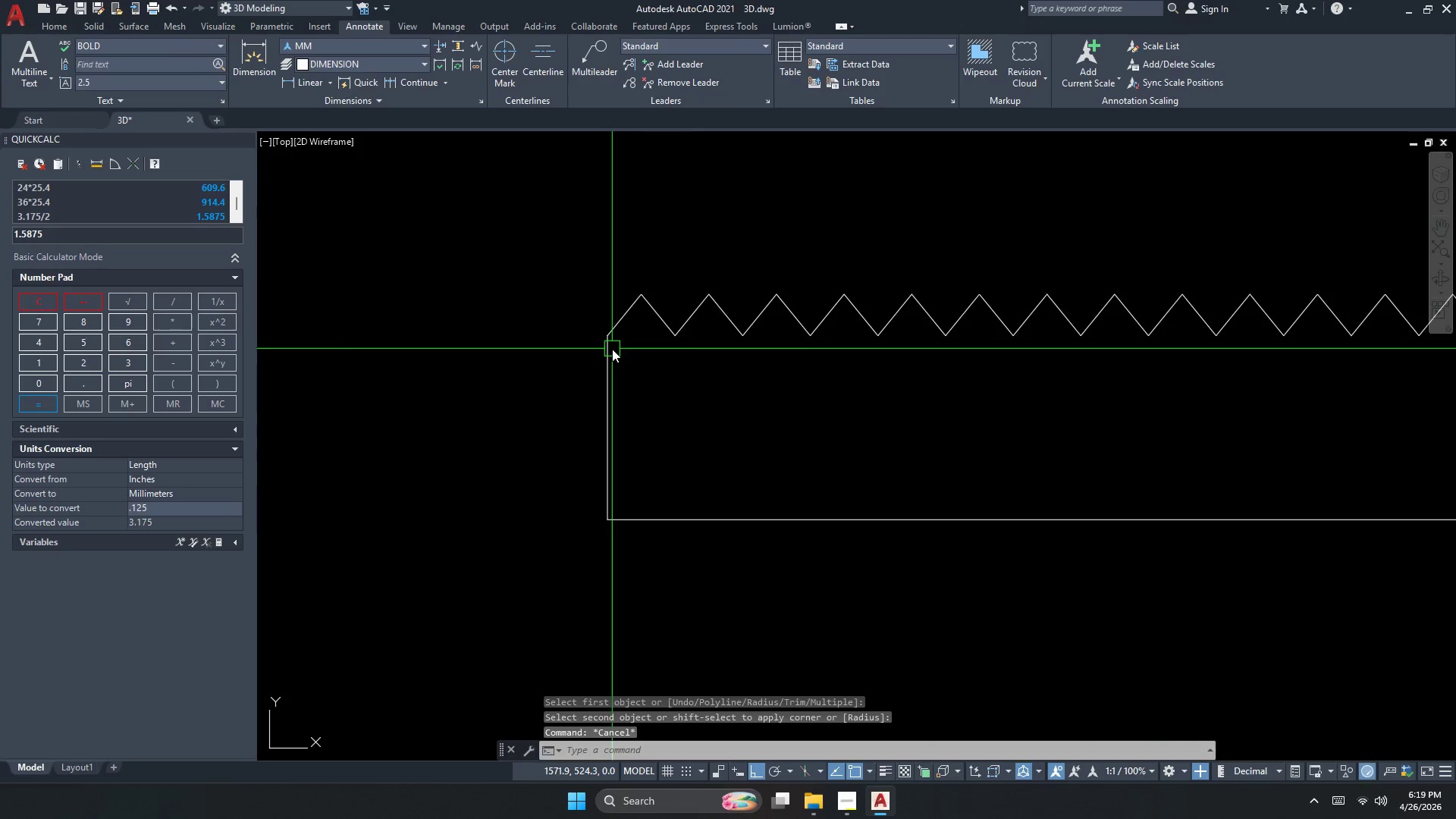 
left_click([344, 278])
 